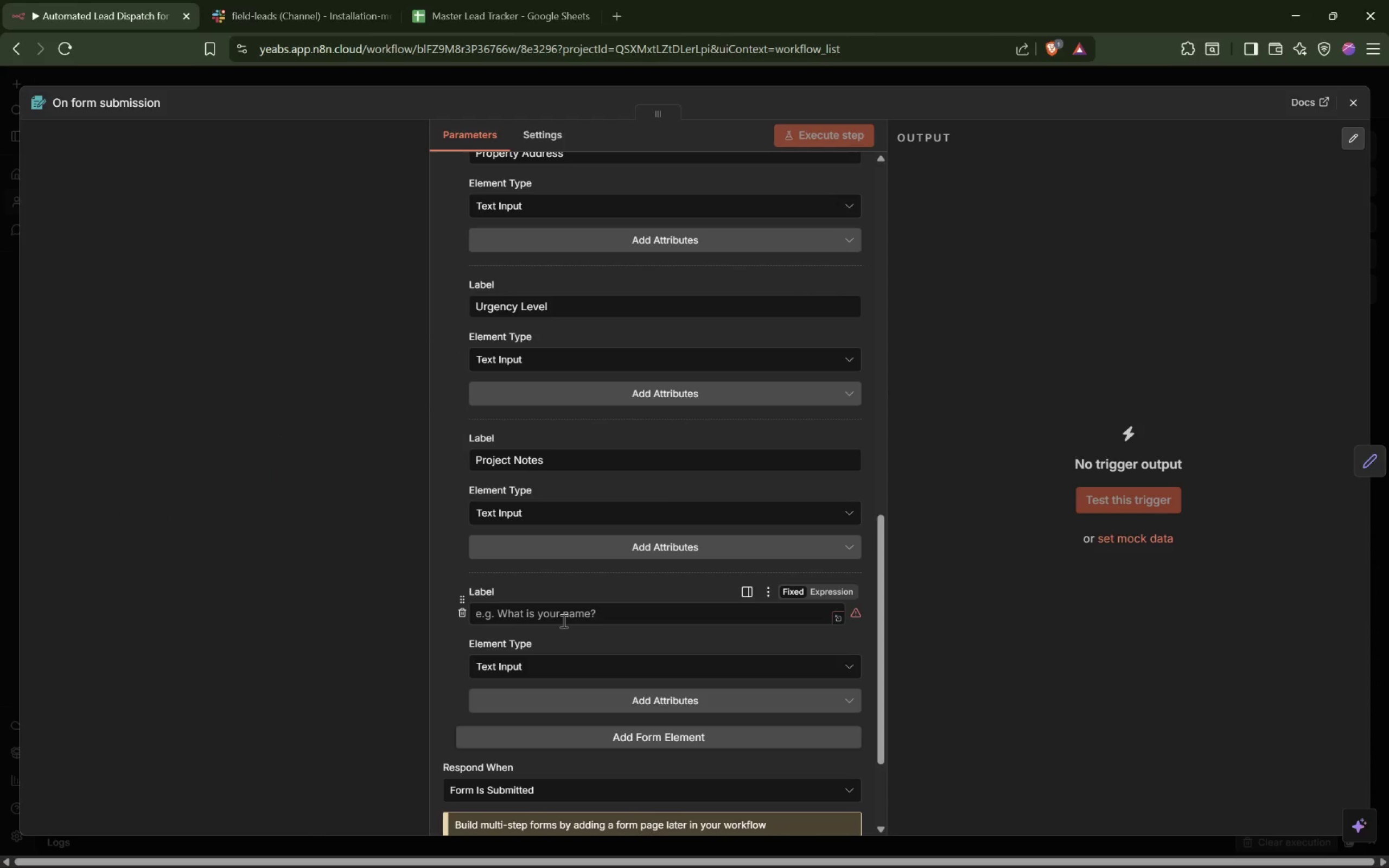 
scroll: coordinate [603, 593], scroll_direction: down, amount: 5.0
 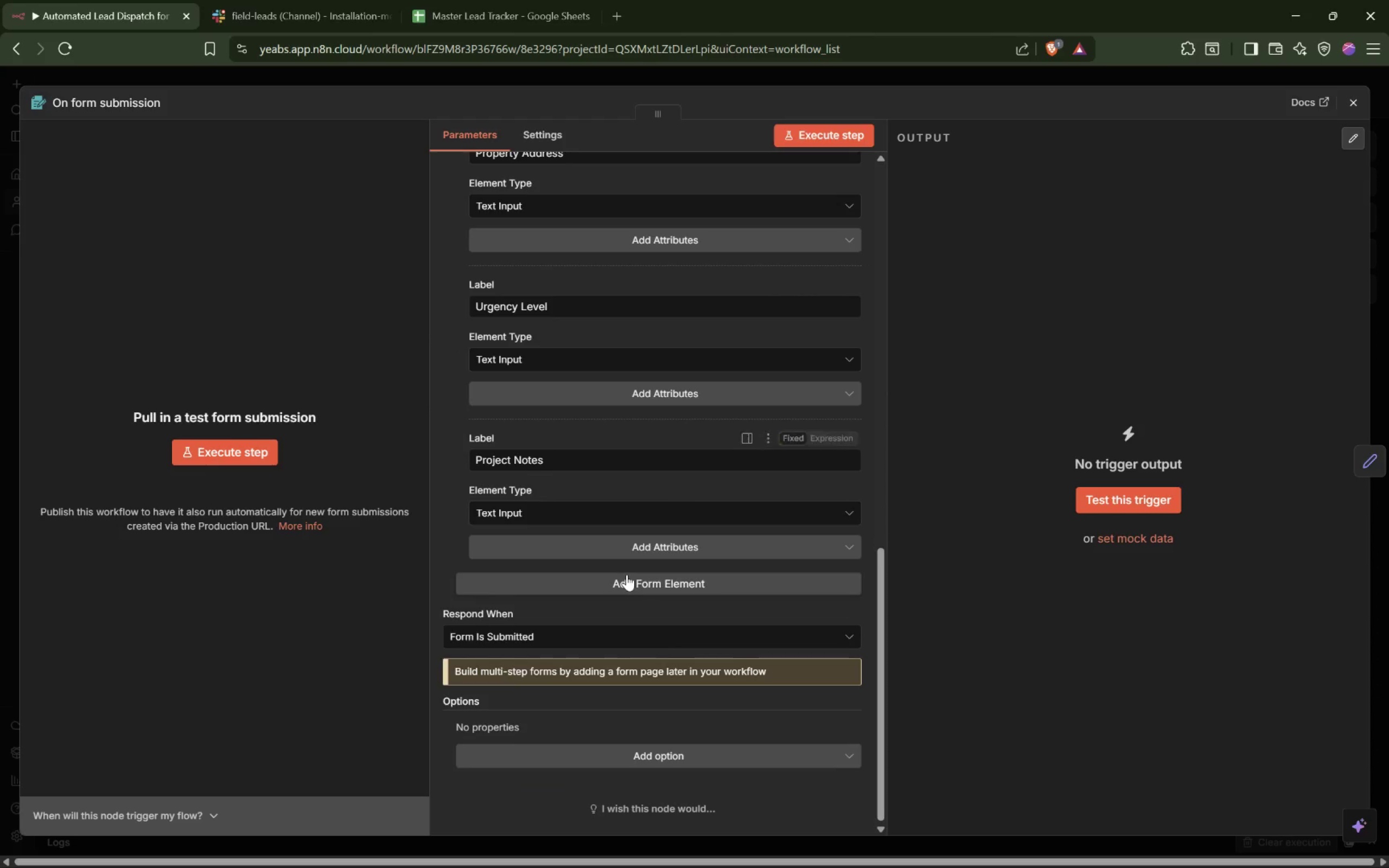 
left_click([563, 612])
 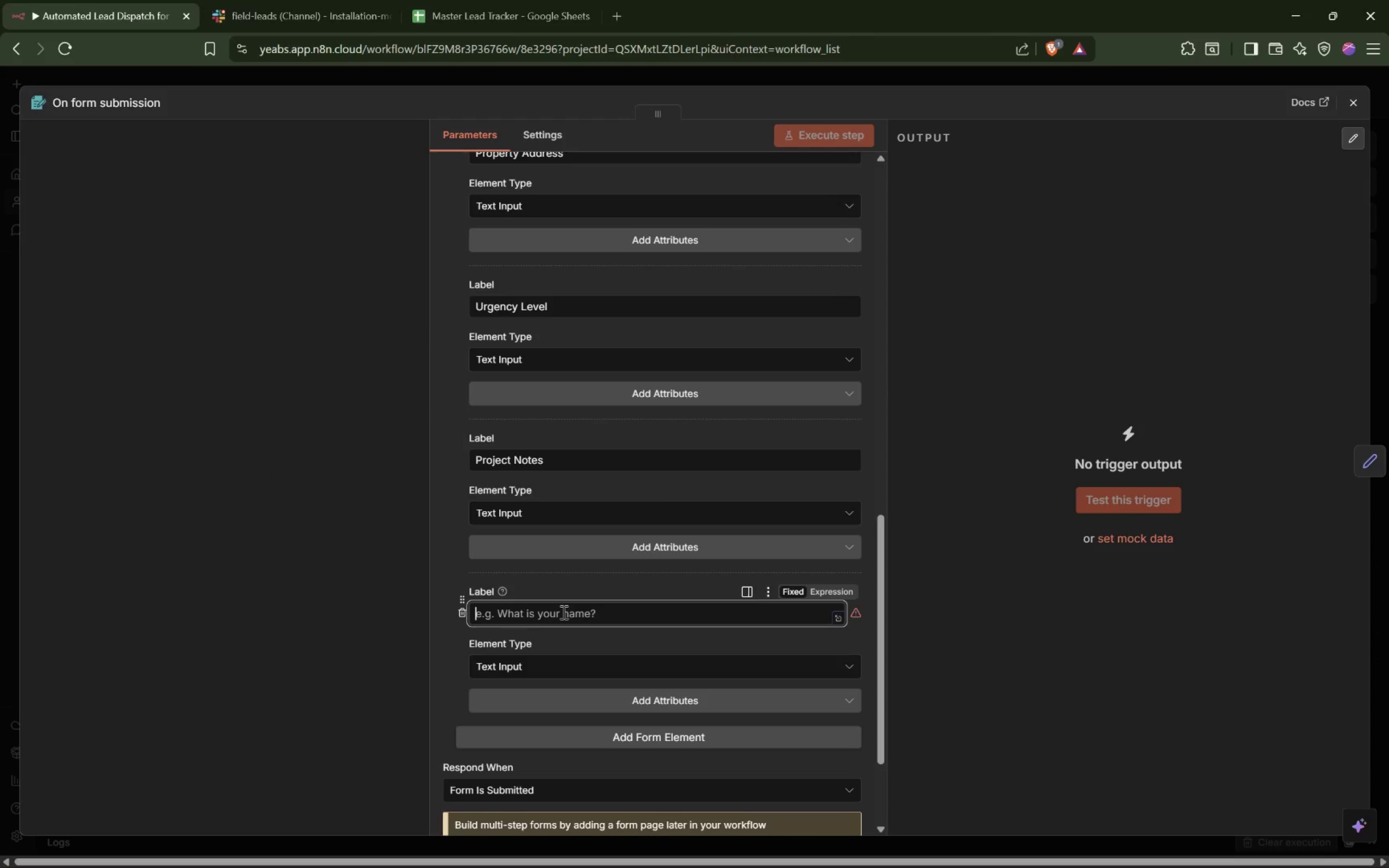 
key(Control+V)
 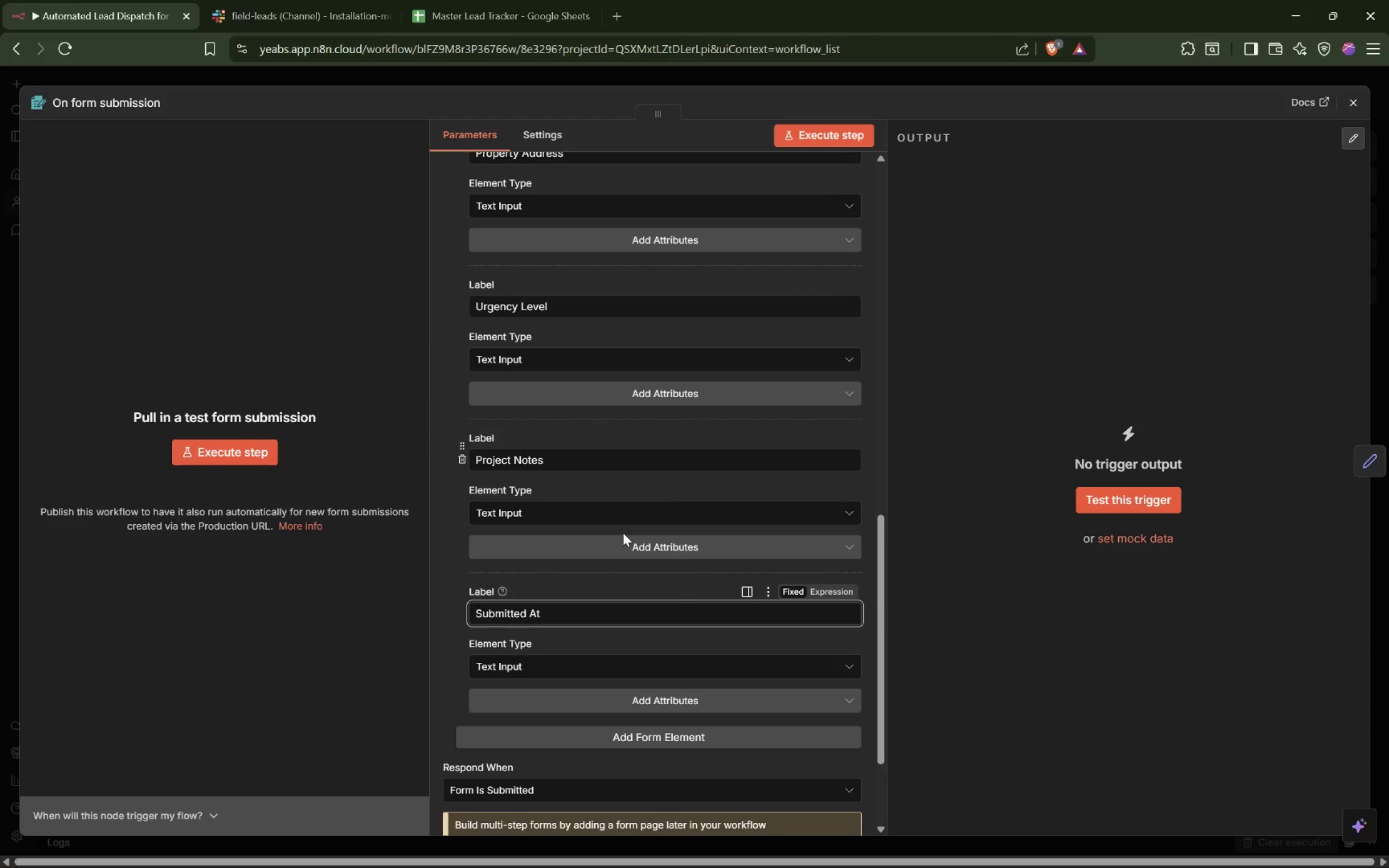 
scroll: coordinate [632, 513], scroll_direction: up, amount: 12.0
 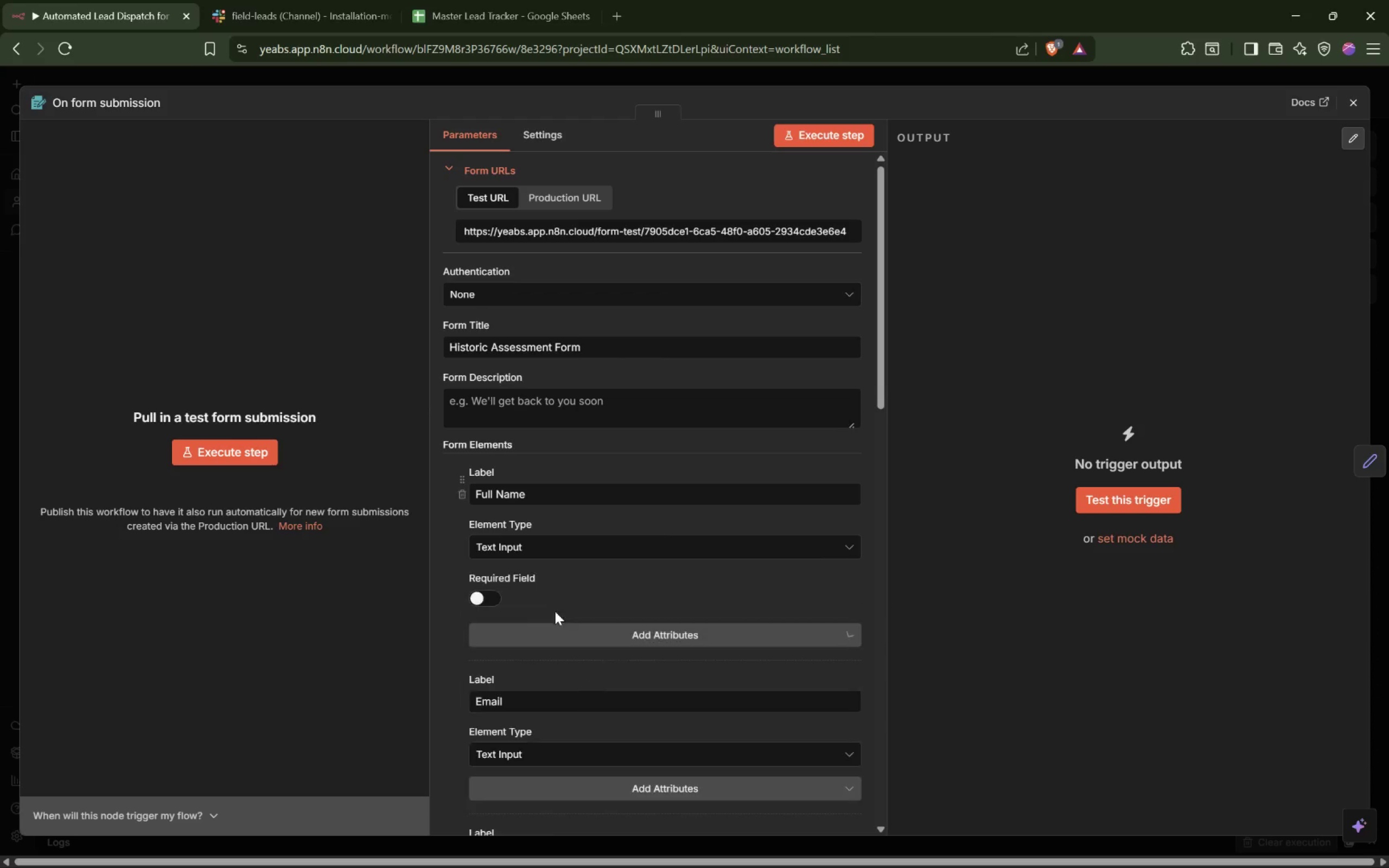 
scroll: coordinate [633, 583], scroll_direction: down, amount: 3.0
 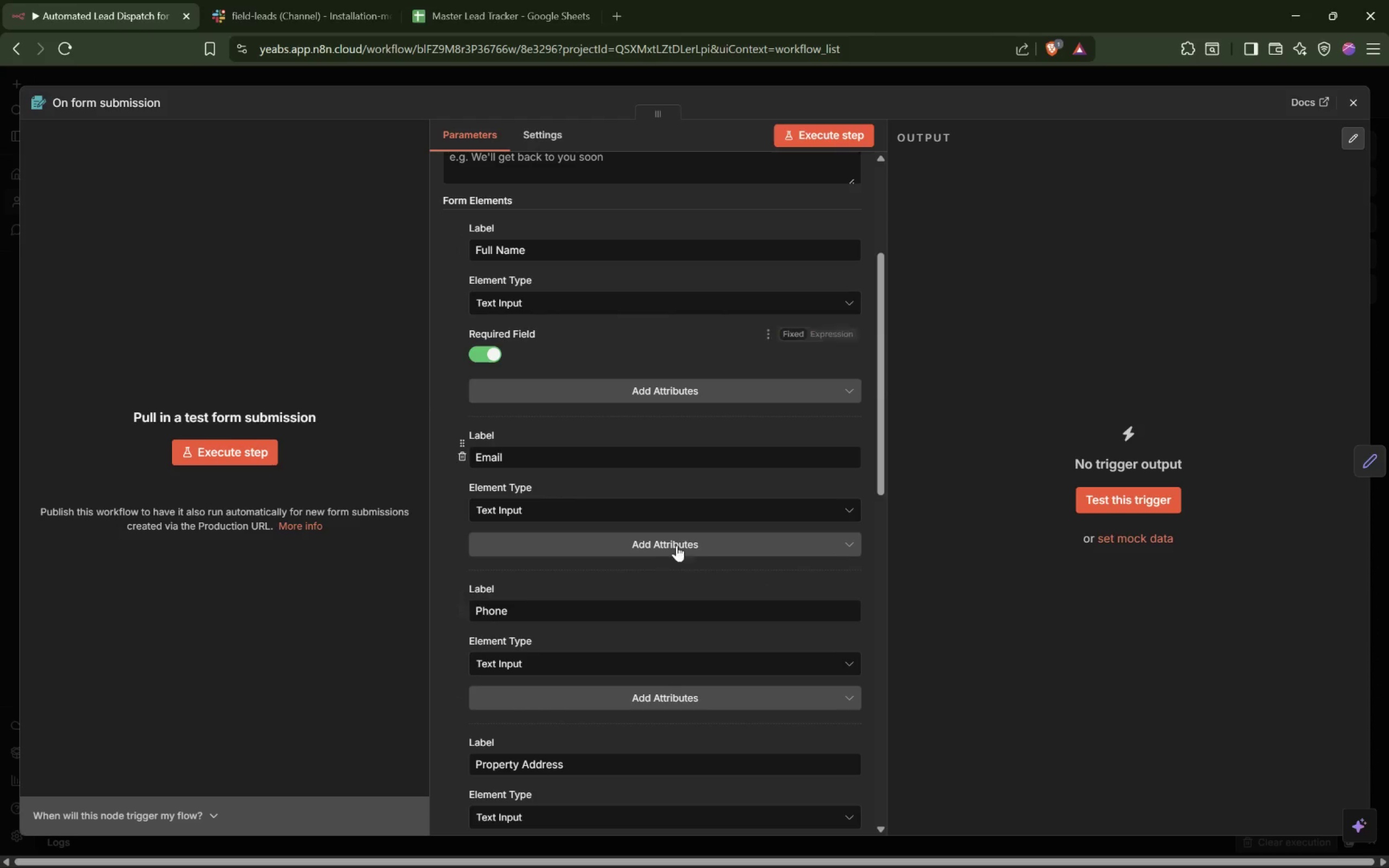 
left_click([680, 540])
 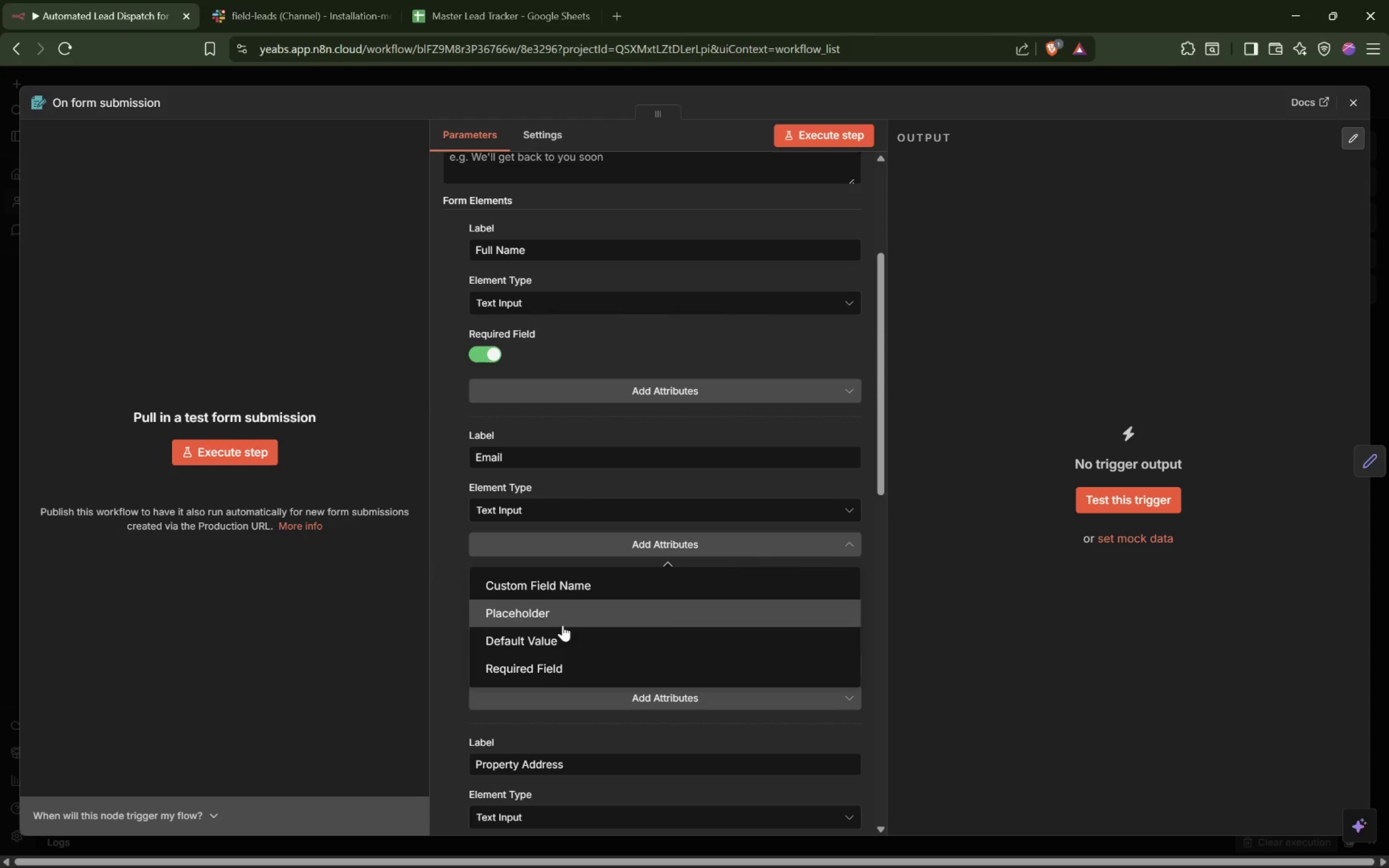 
left_click([549, 633])
 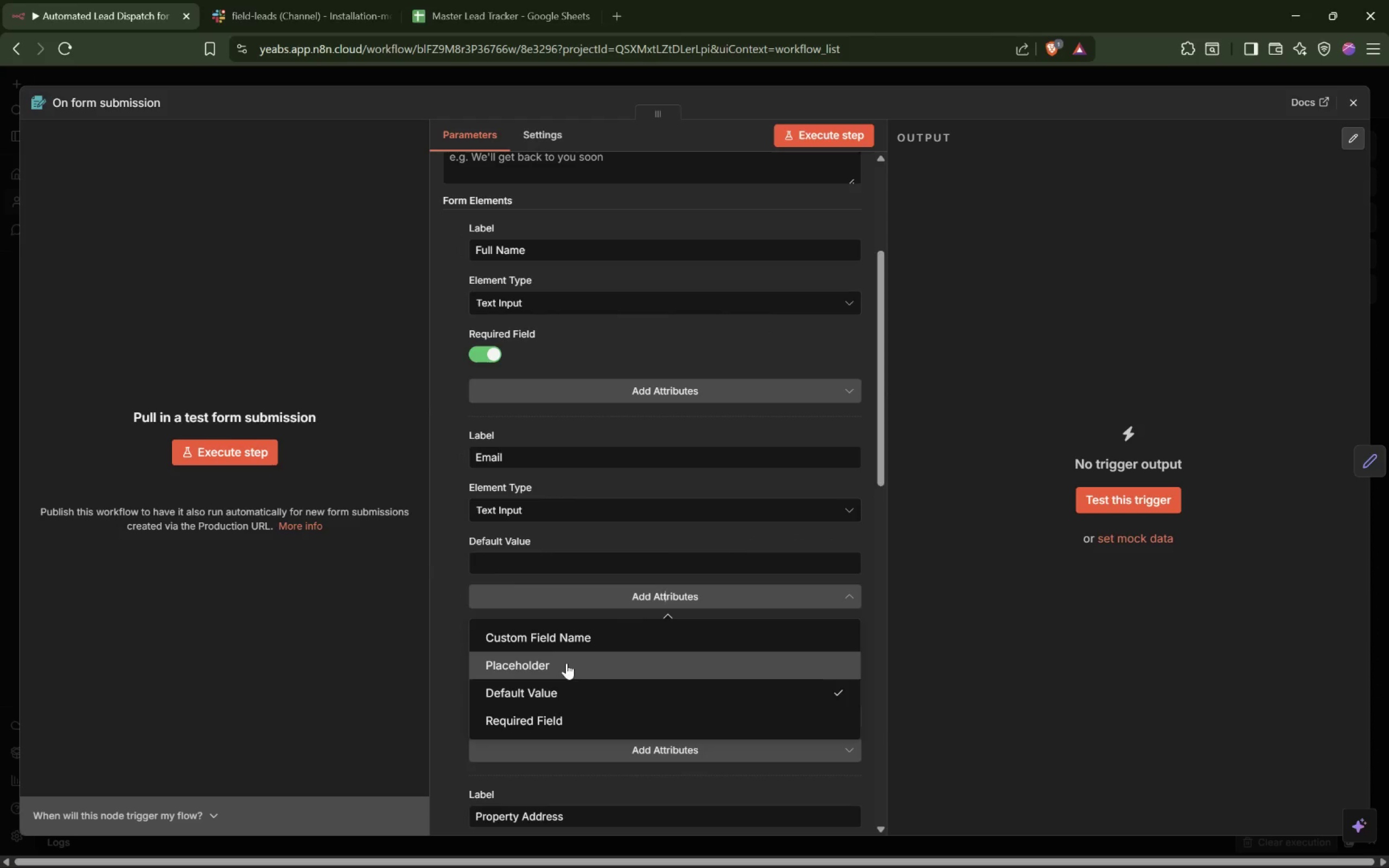 
wait(6.09)
 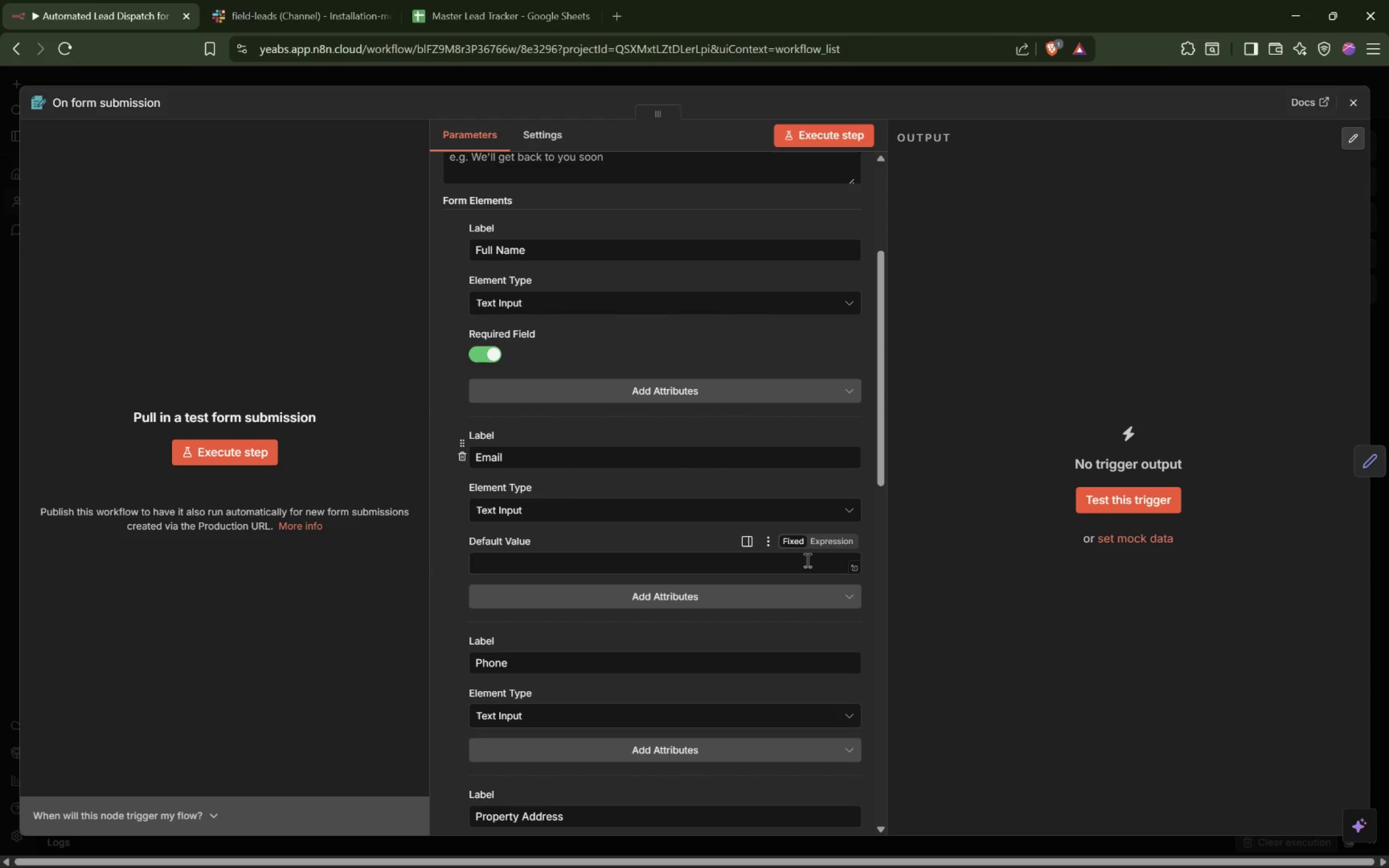 
left_click([576, 715])
 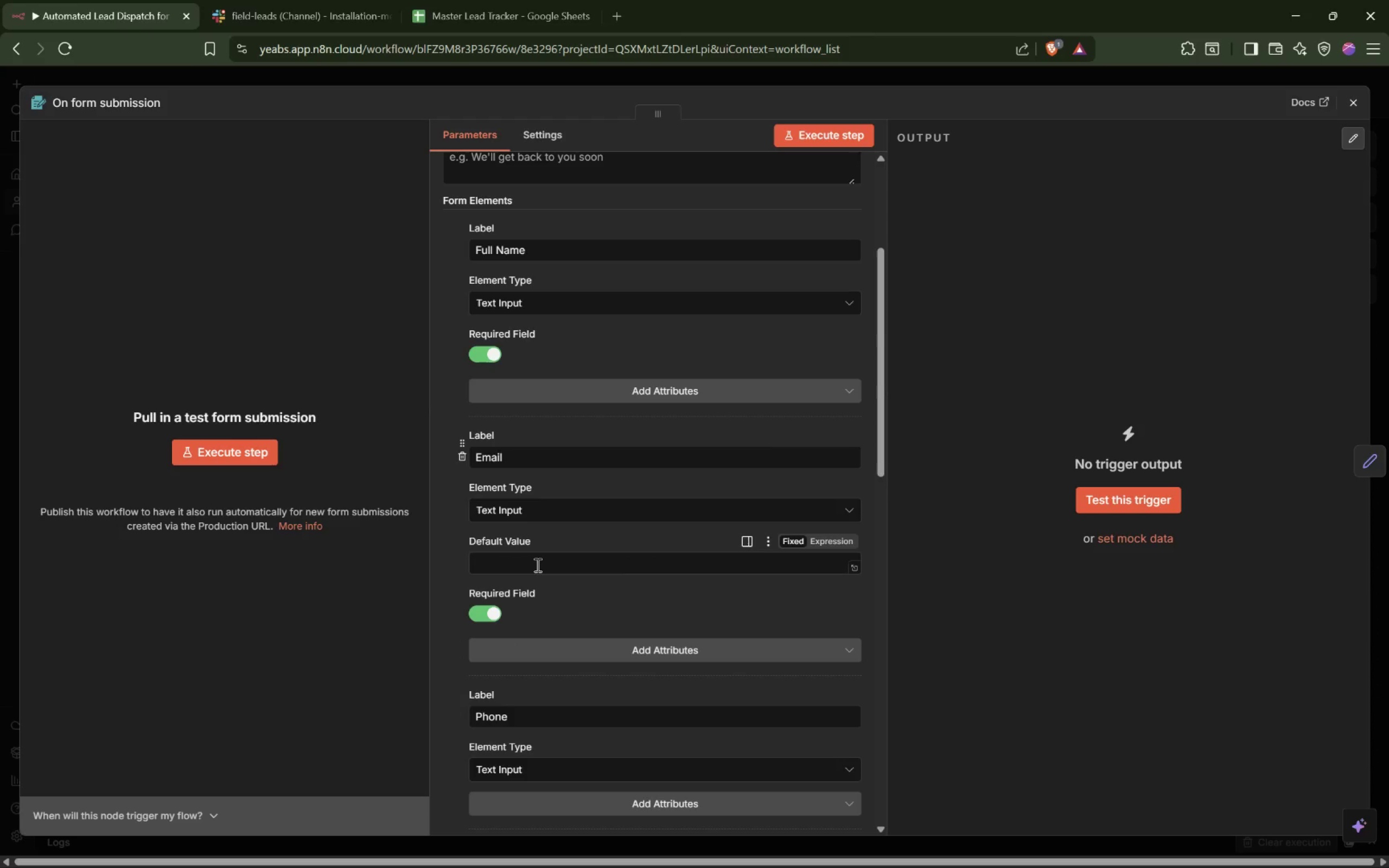 
wait(7.23)
 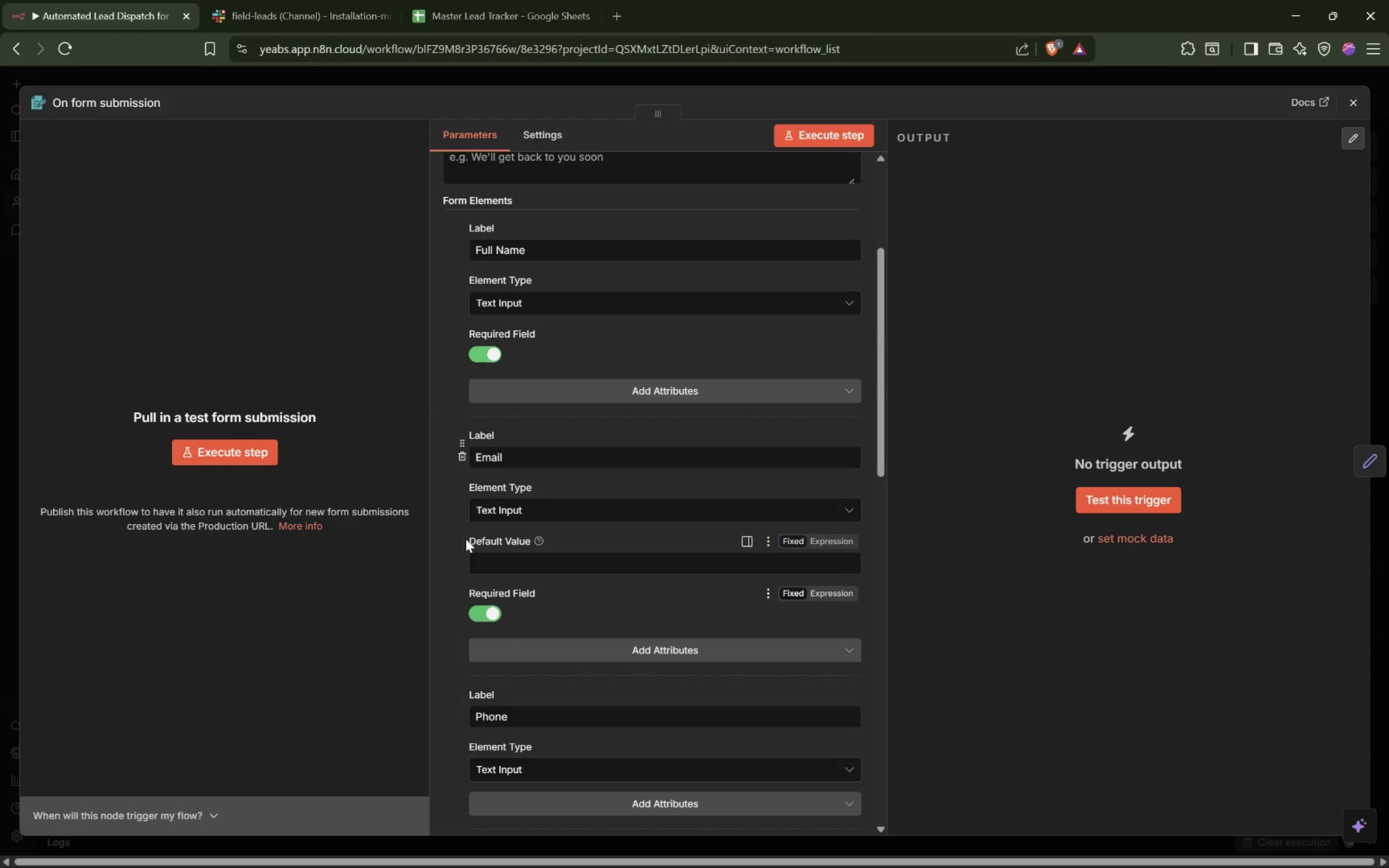 
scroll: coordinate [537, 565], scroll_direction: down, amount: 3.0
 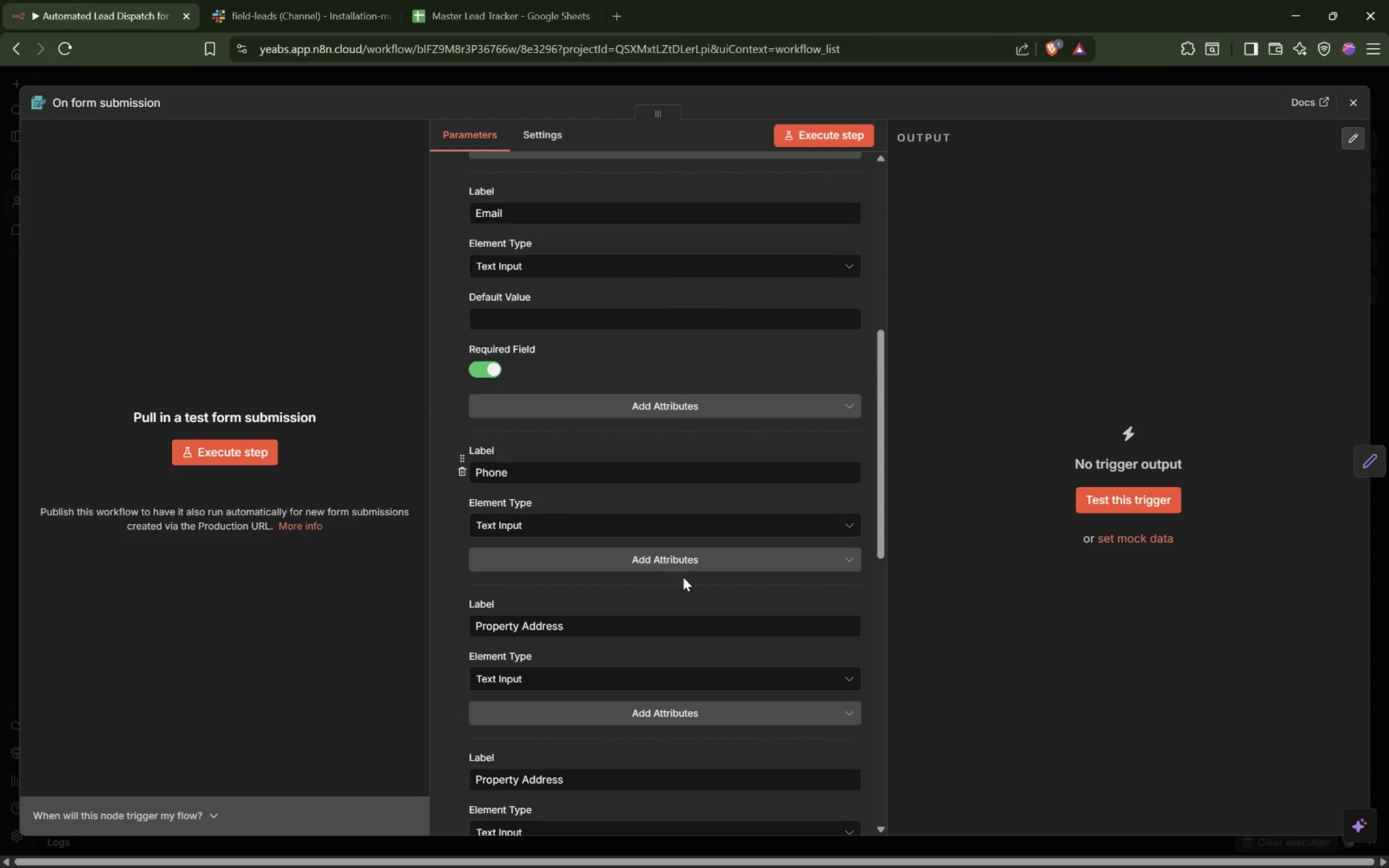 
left_click([659, 562])
 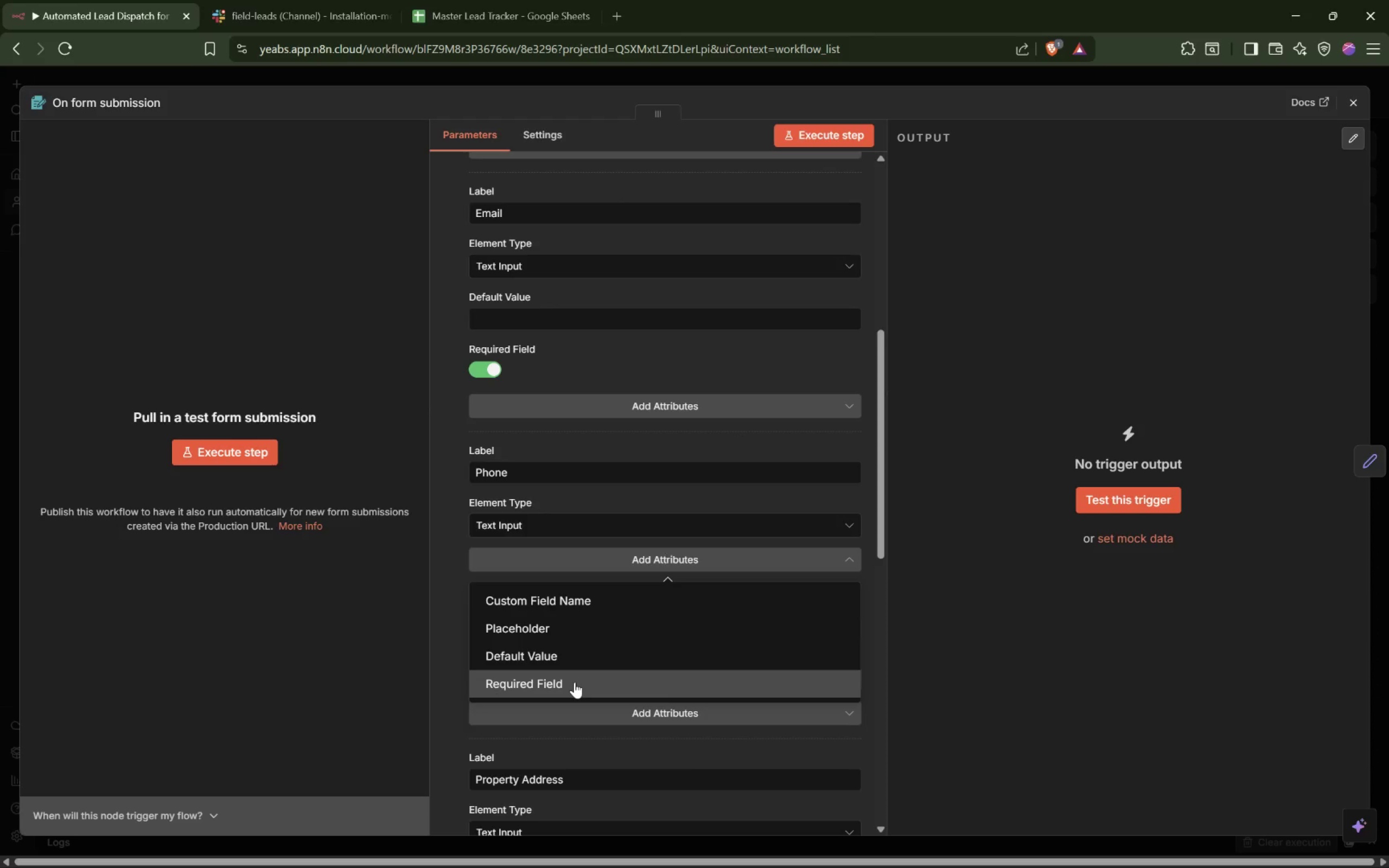 
left_click([490, 575])
 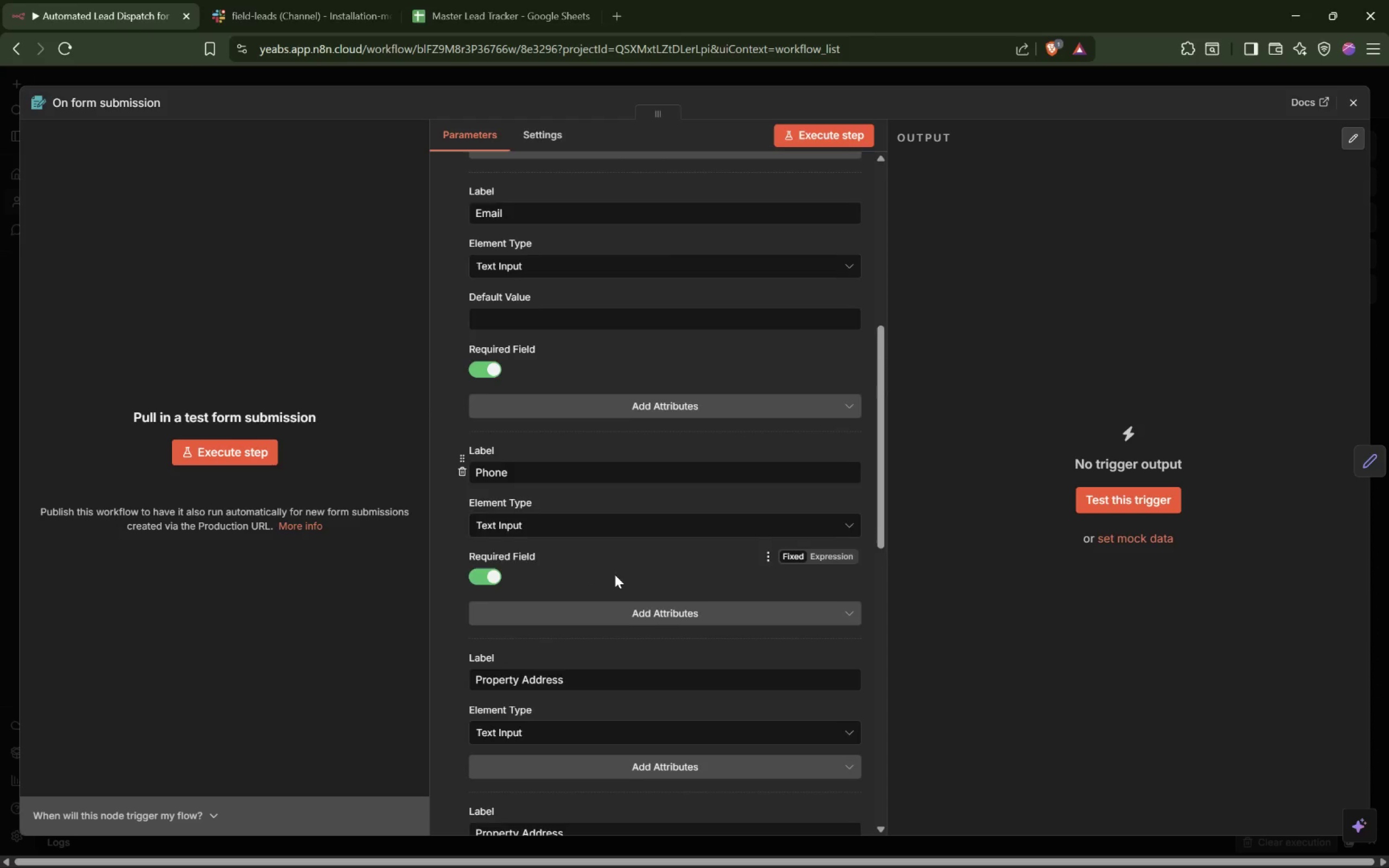 
scroll: coordinate [615, 575], scroll_direction: down, amount: 3.0
 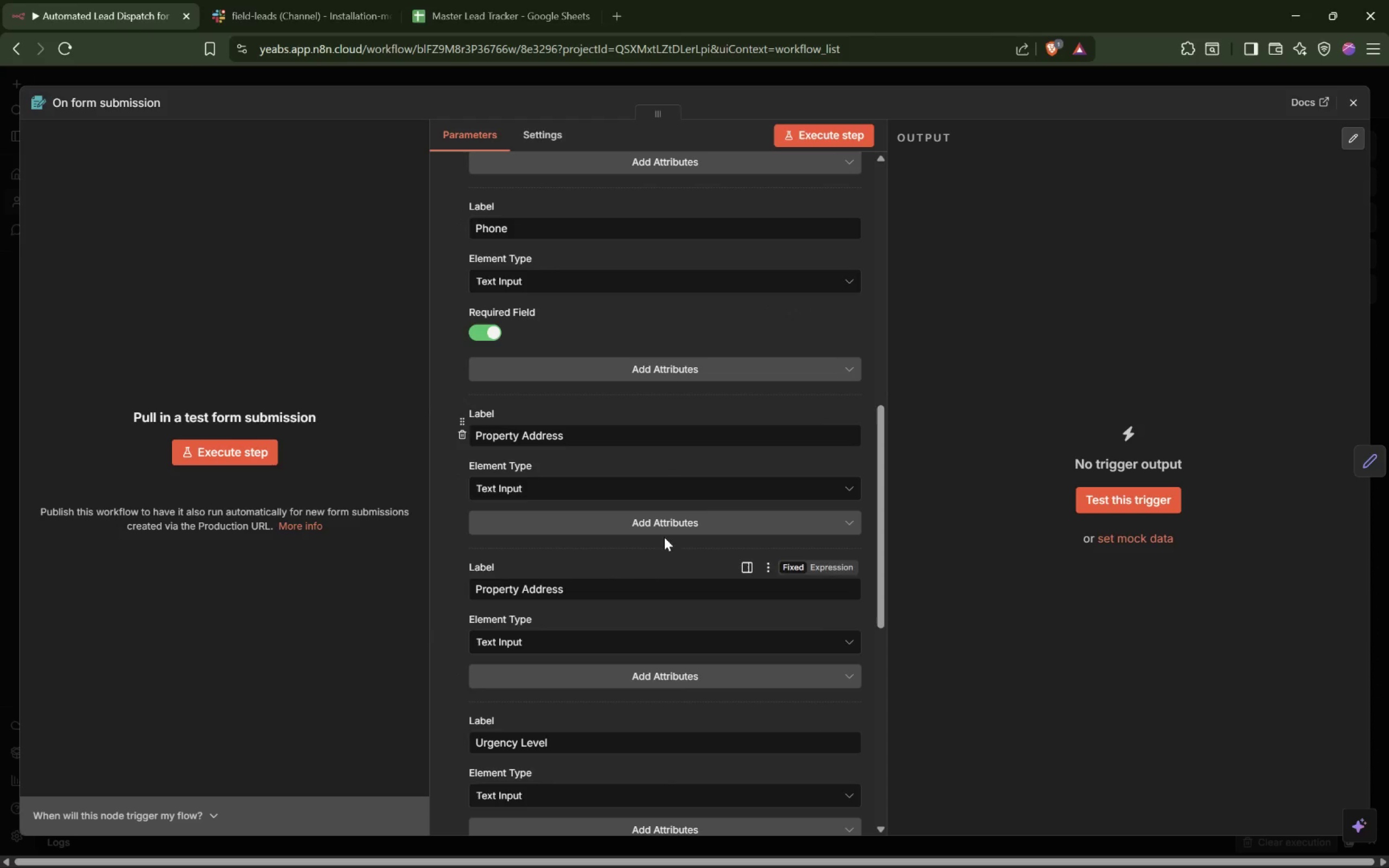 
left_click([677, 526])
 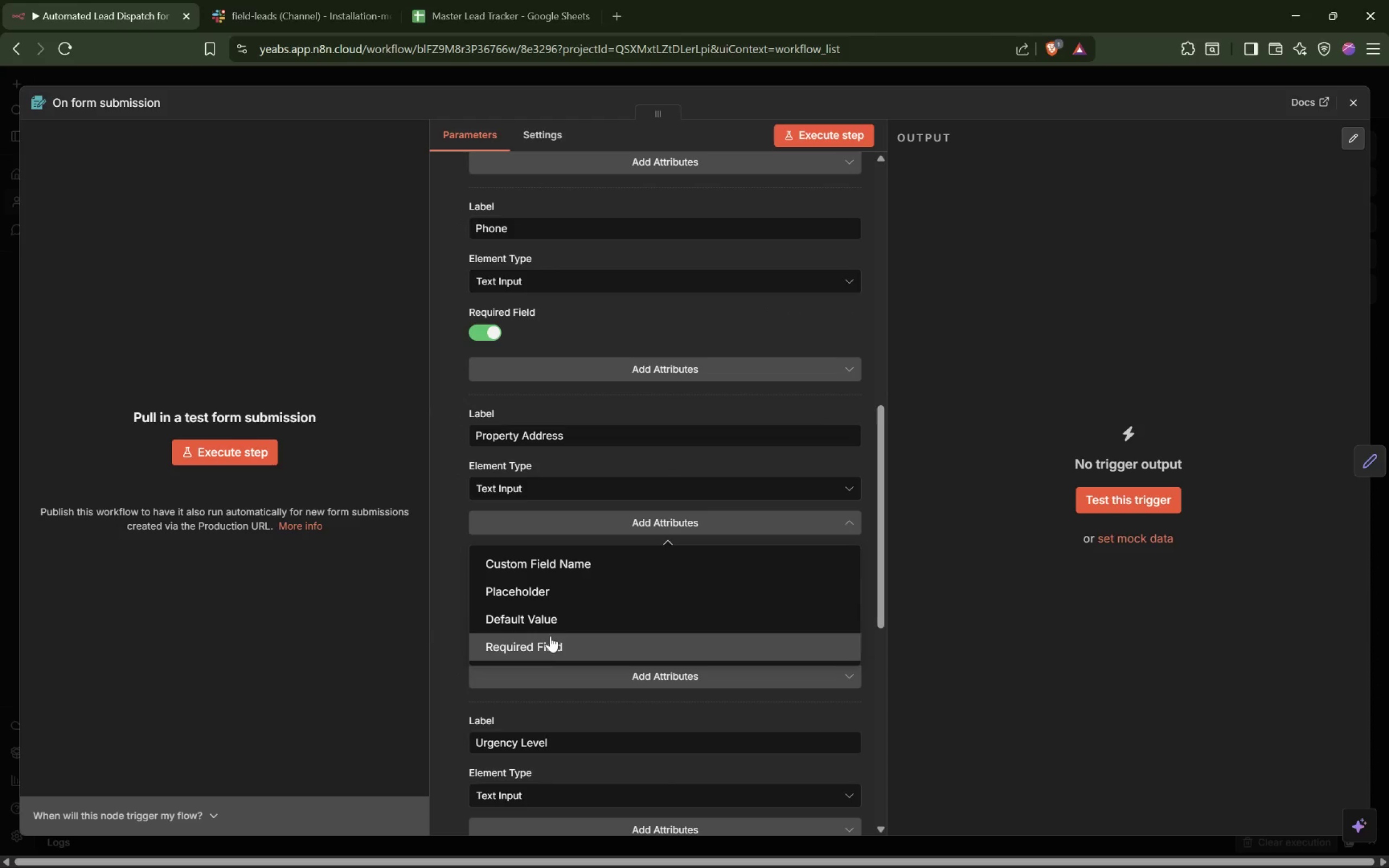 
left_click([549, 641])
 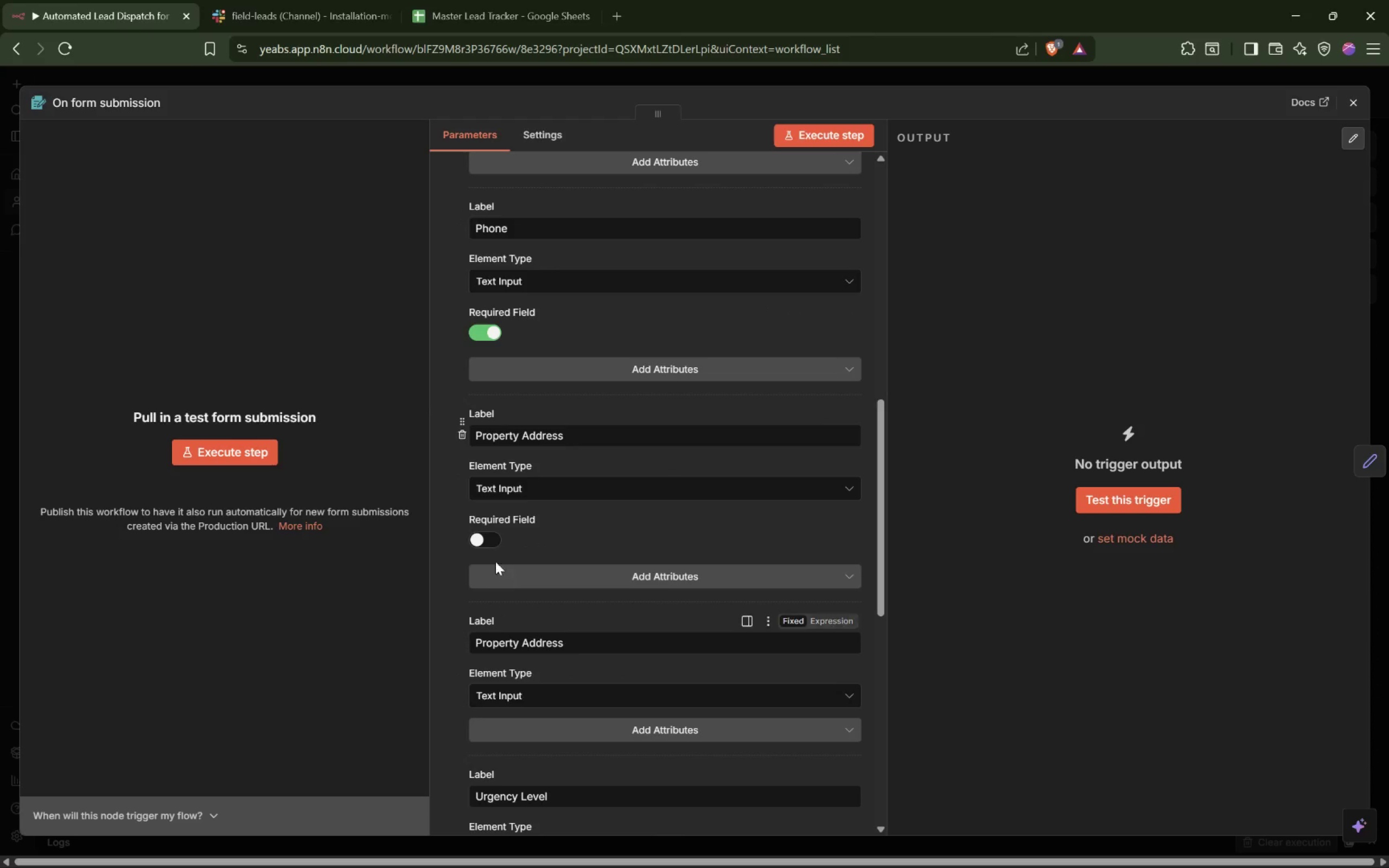 
left_click([489, 538])
 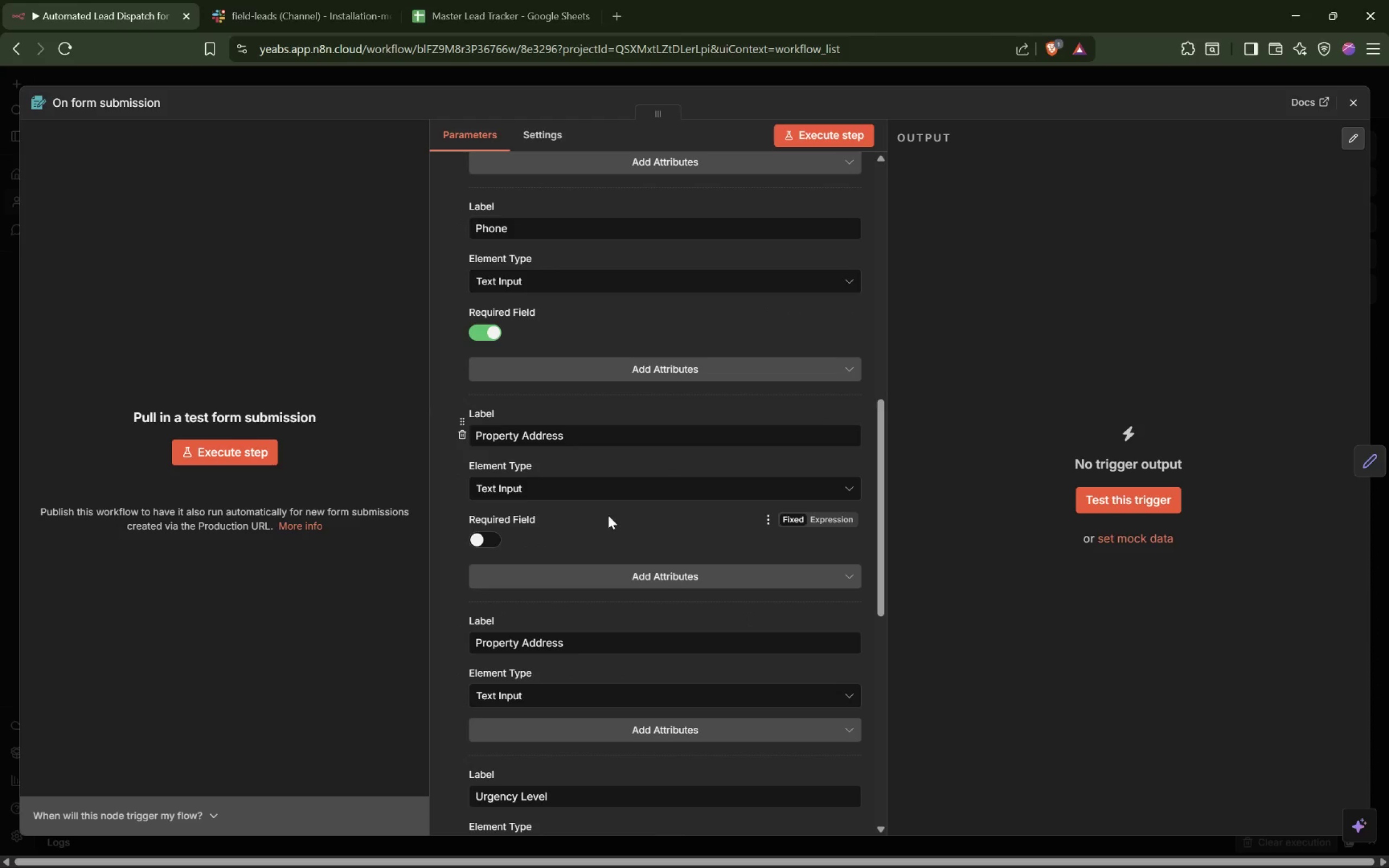 
scroll: coordinate [608, 515], scroll_direction: down, amount: 5.0
 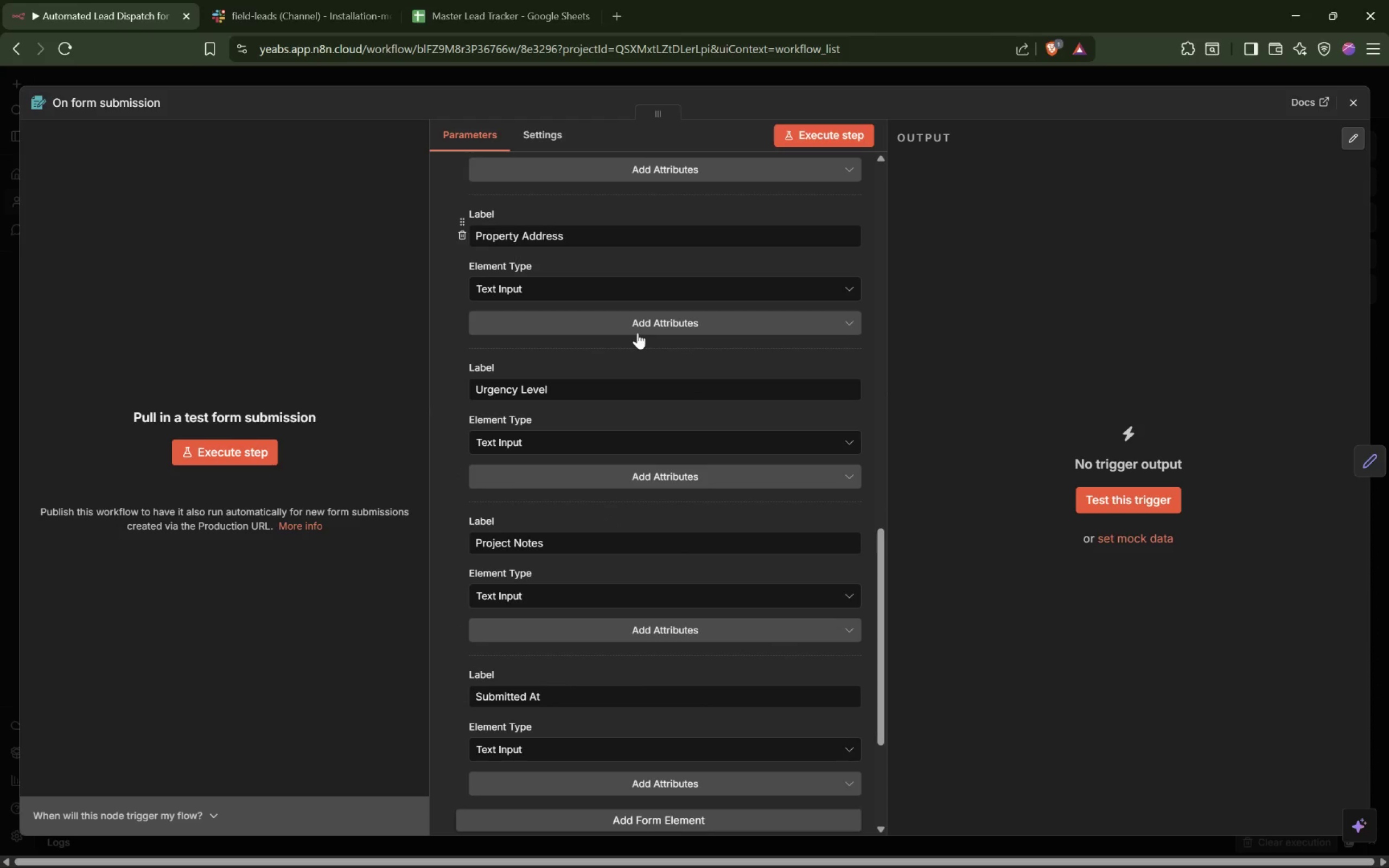 
scroll: coordinate [638, 336], scroll_direction: up, amount: 2.0
 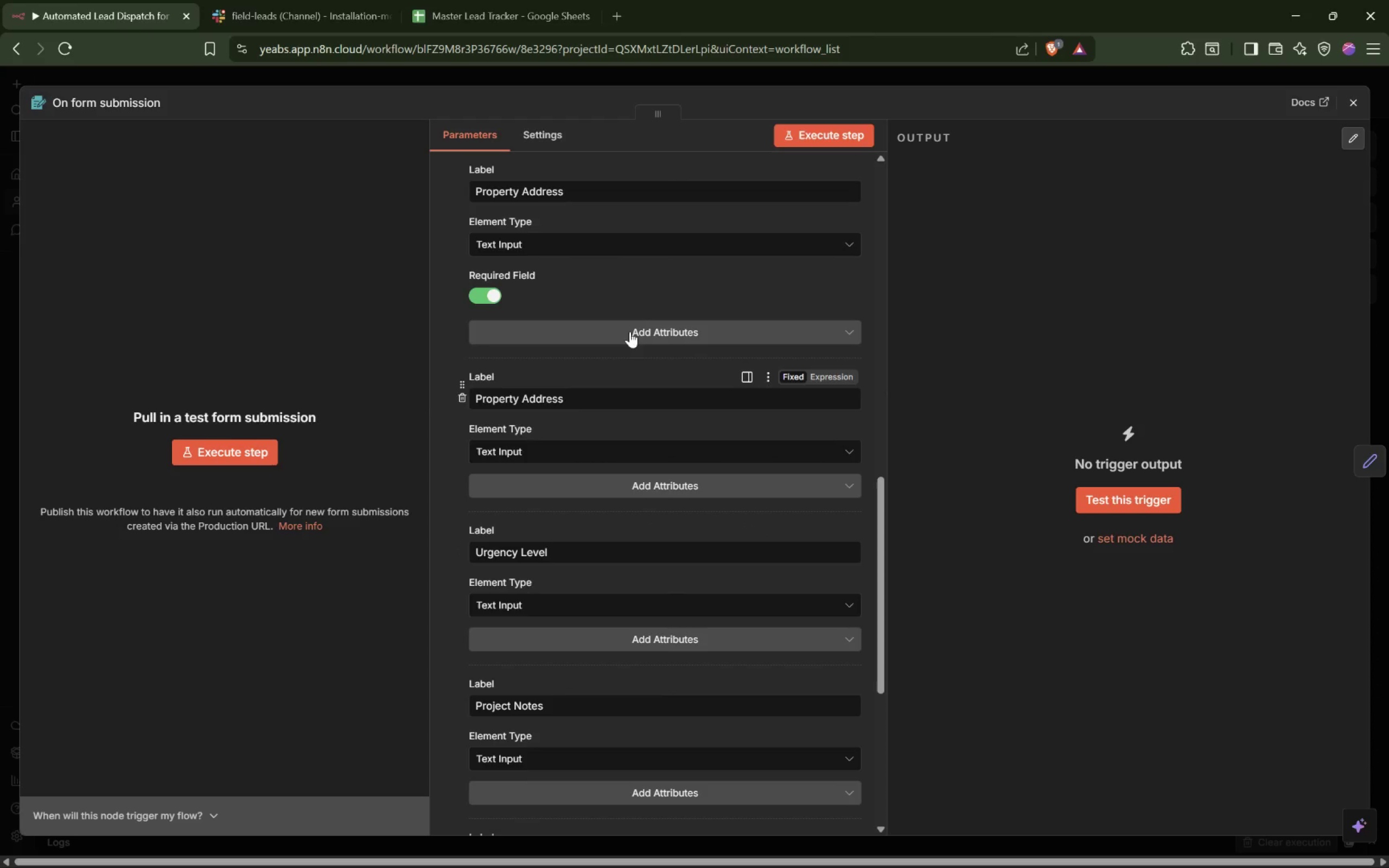 
left_click([604, 76])
 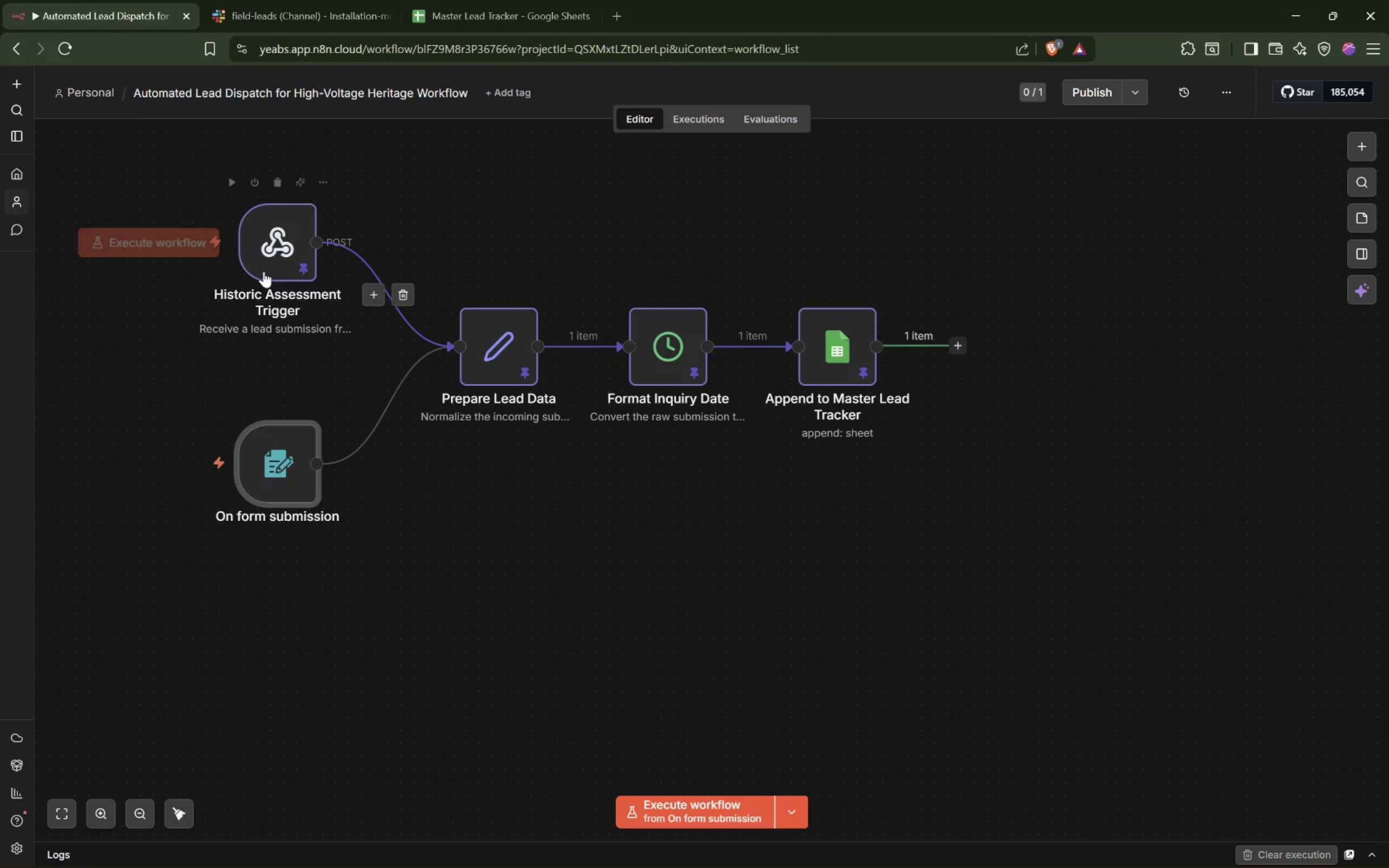 
double_click([282, 251])
 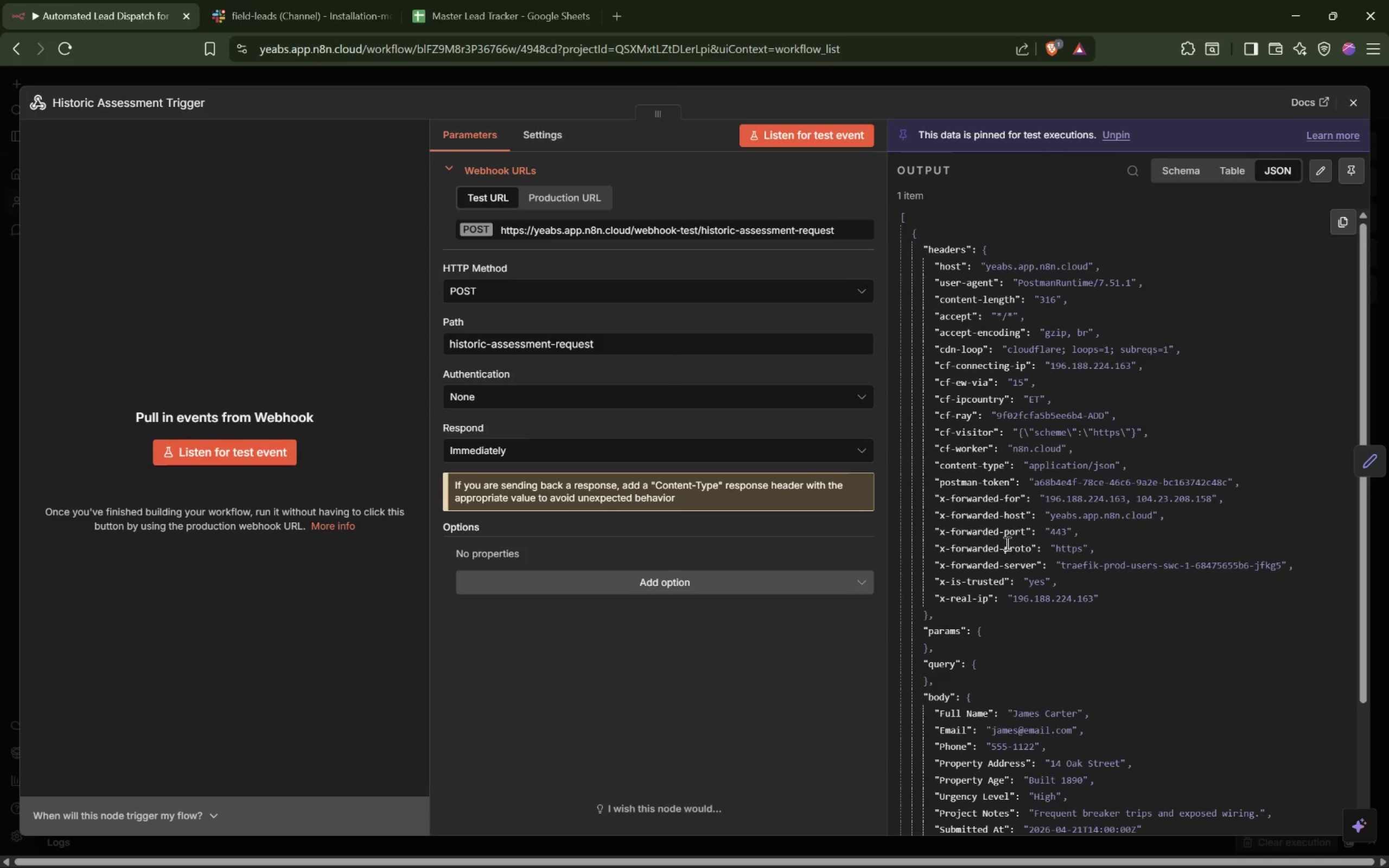 
scroll: coordinate [1019, 589], scroll_direction: down, amount: 5.0
 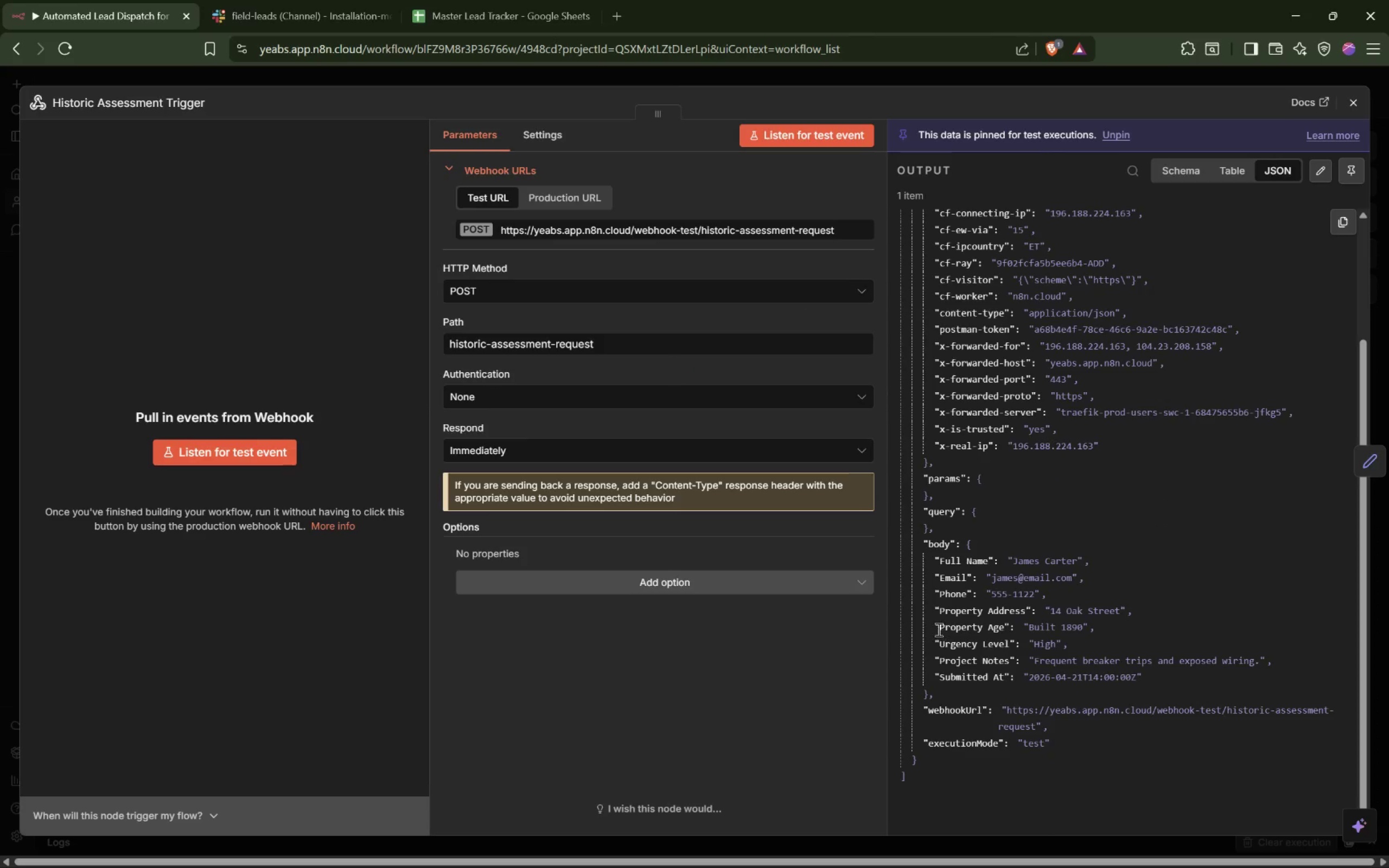 
left_click_drag(start_coordinate=[936, 626], to_coordinate=[1004, 623])
 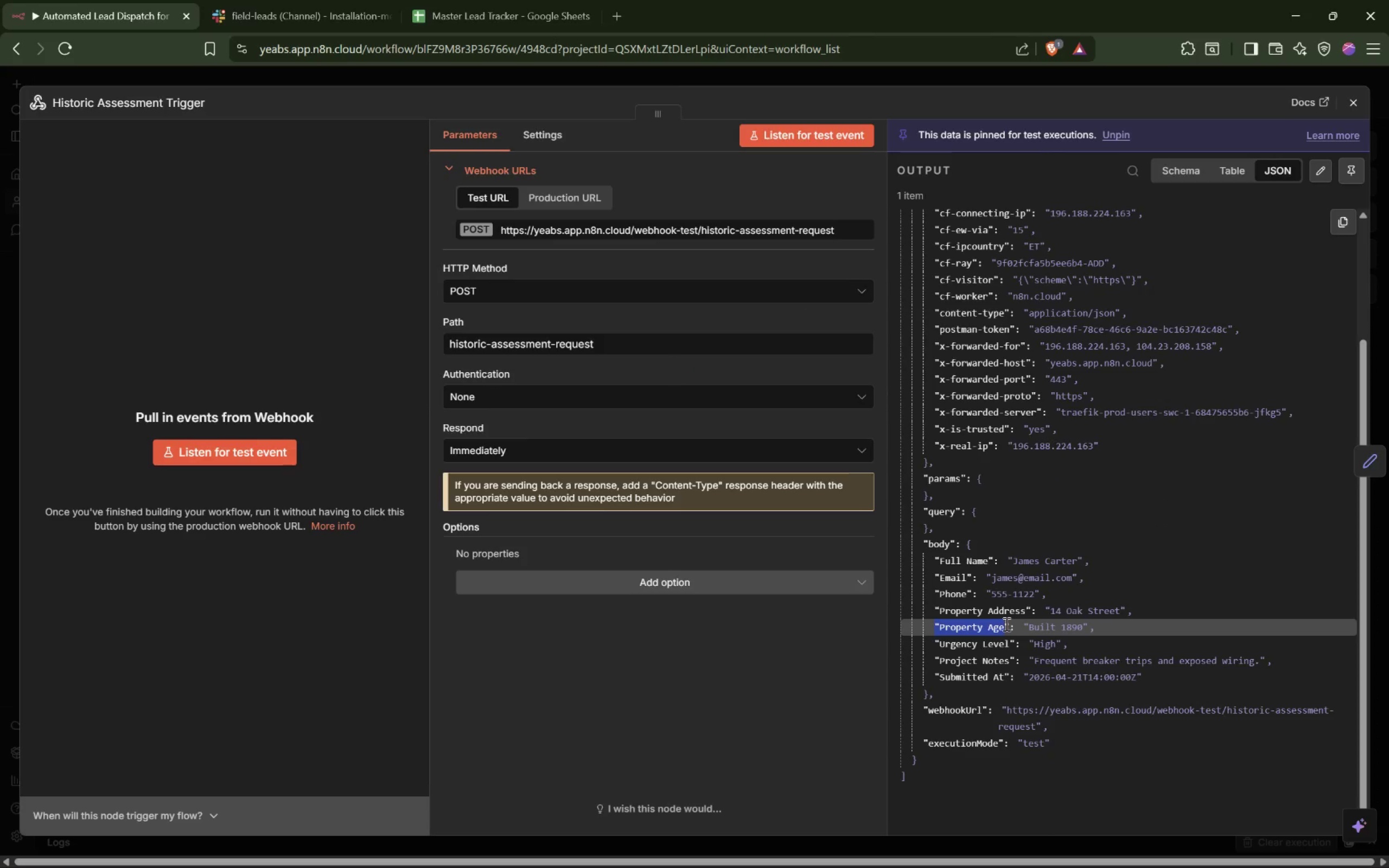 
key(Shift+ShiftLeft)
 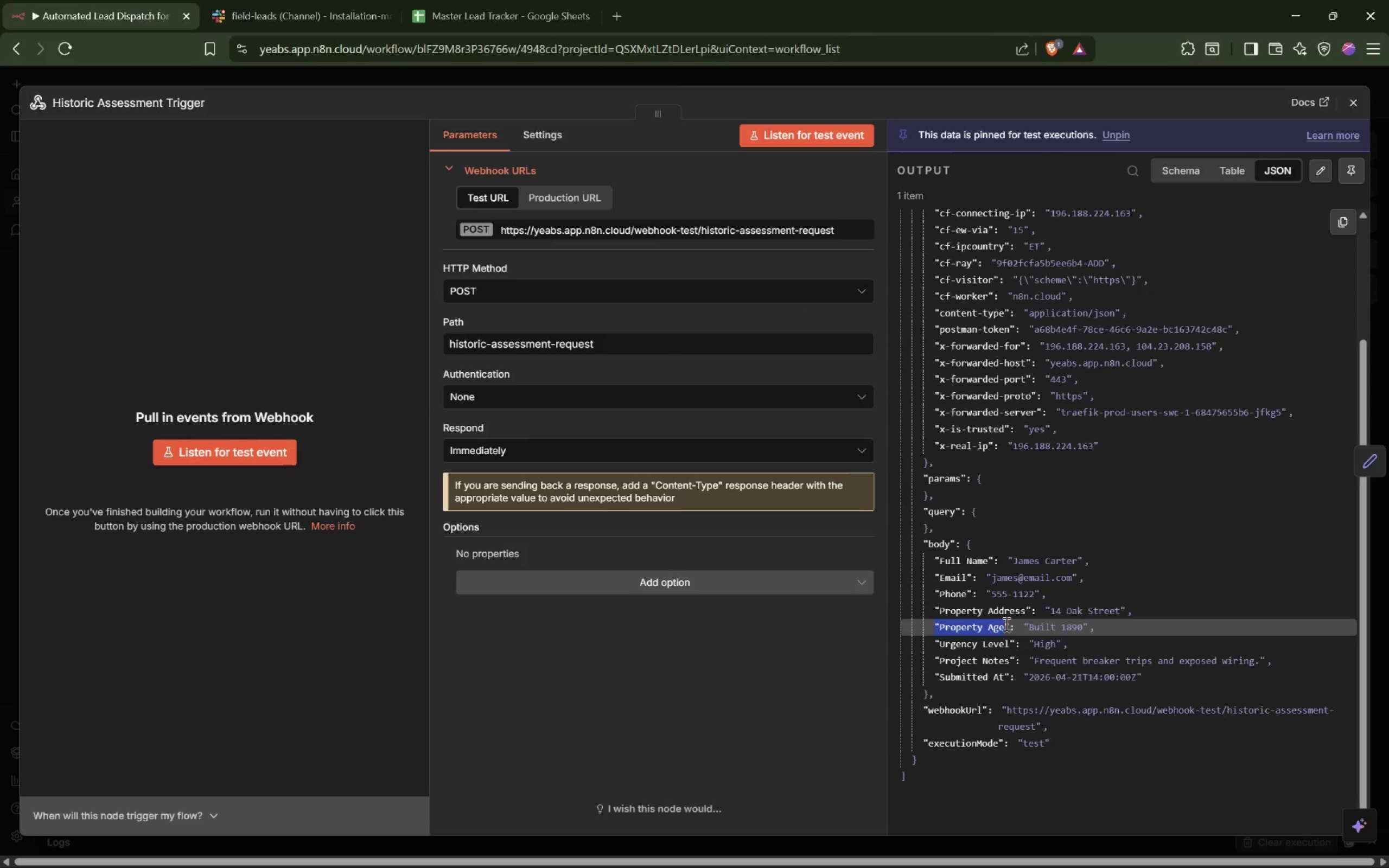 
key(Control+C)
 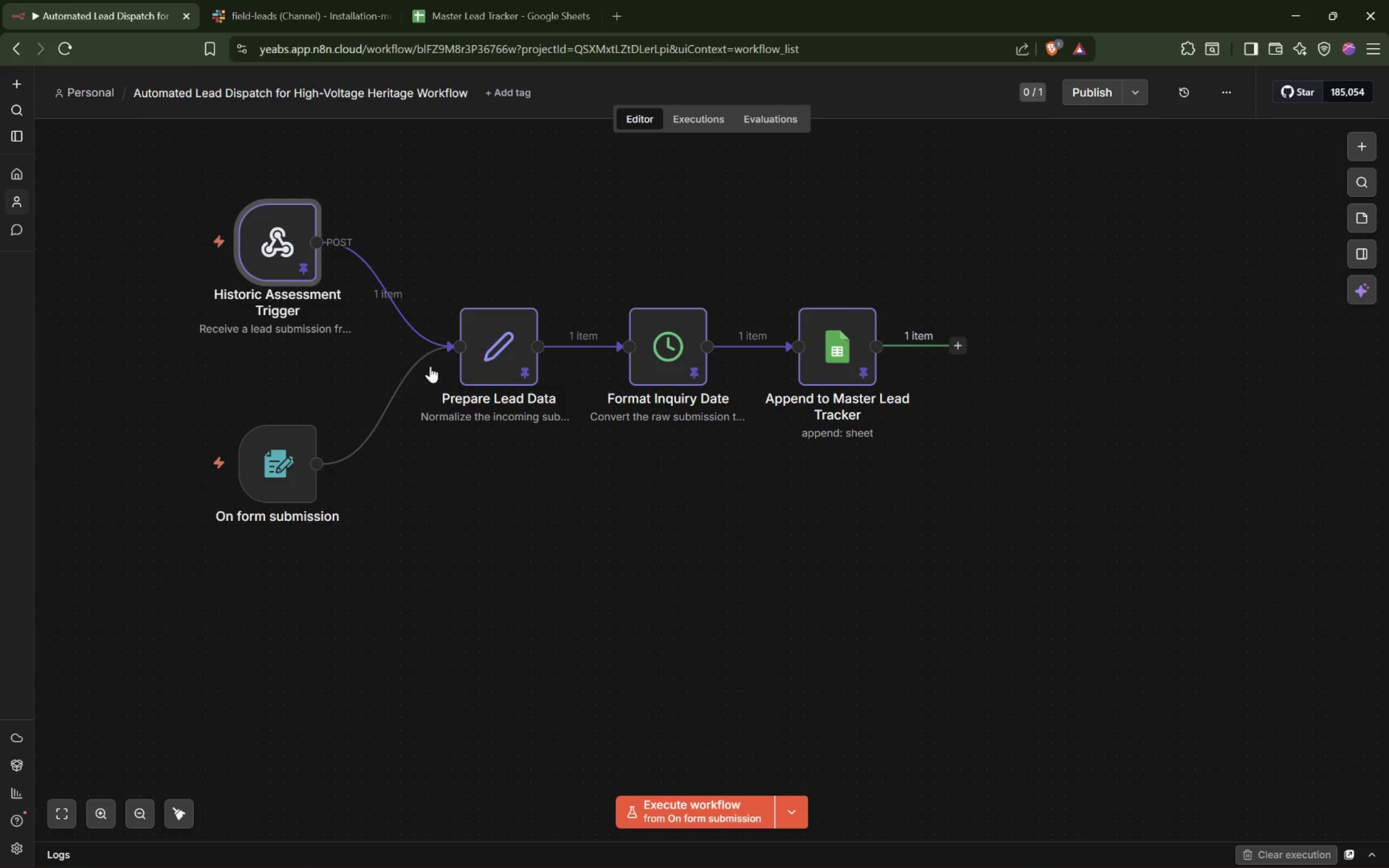 
double_click([280, 456])
 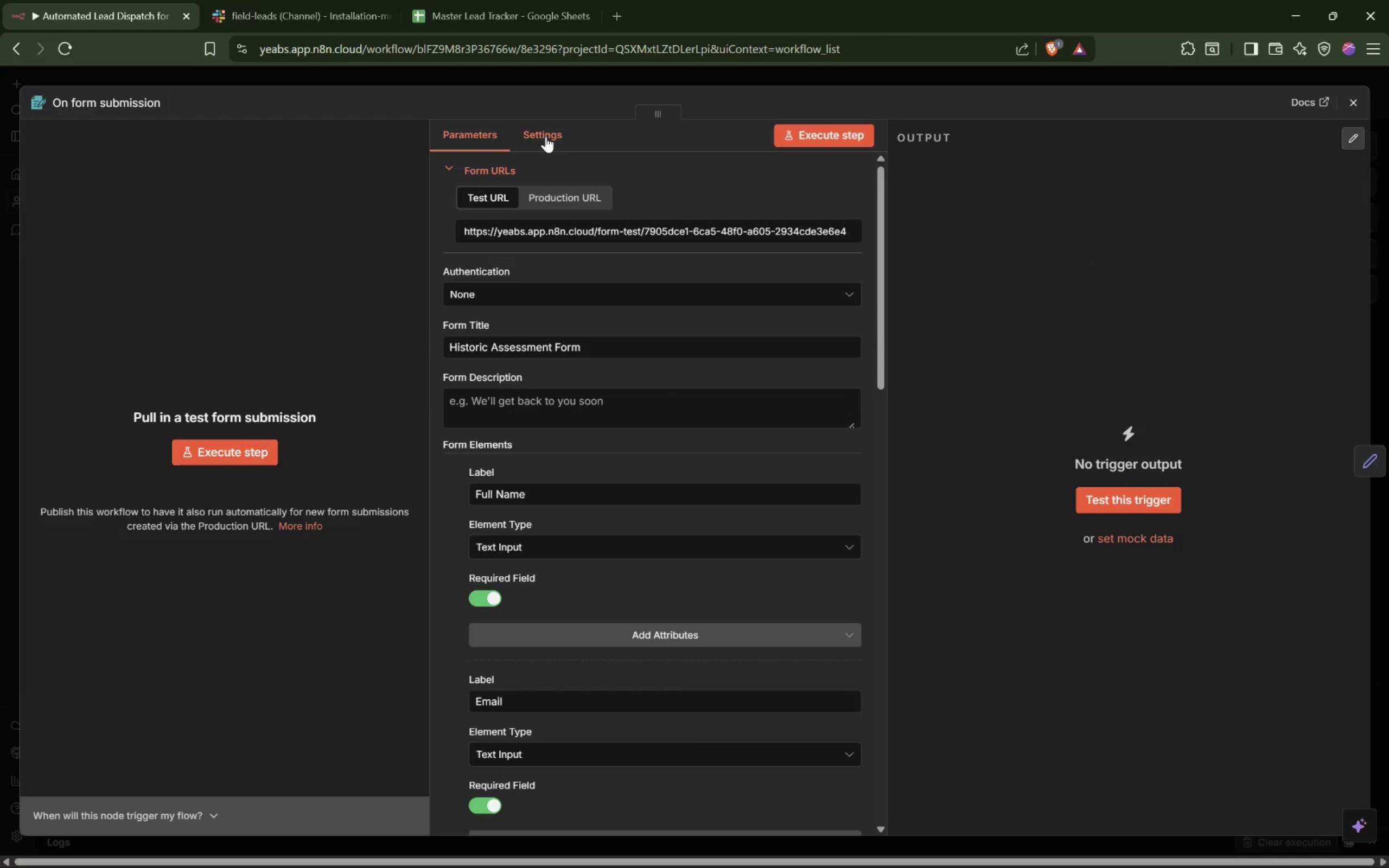 
scroll: coordinate [583, 603], scroll_direction: down, amount: 11.0
 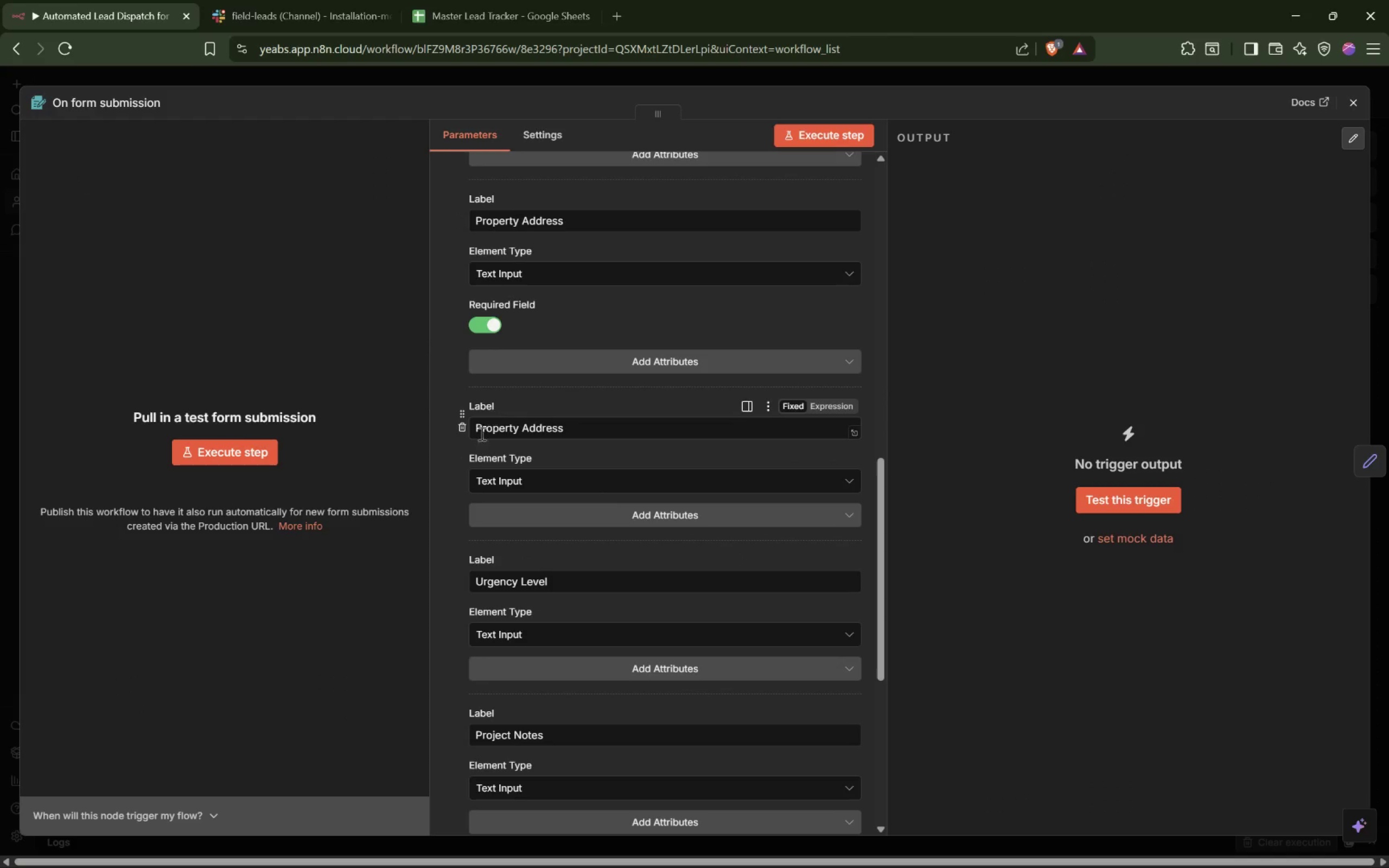 
double_click([490, 430])
 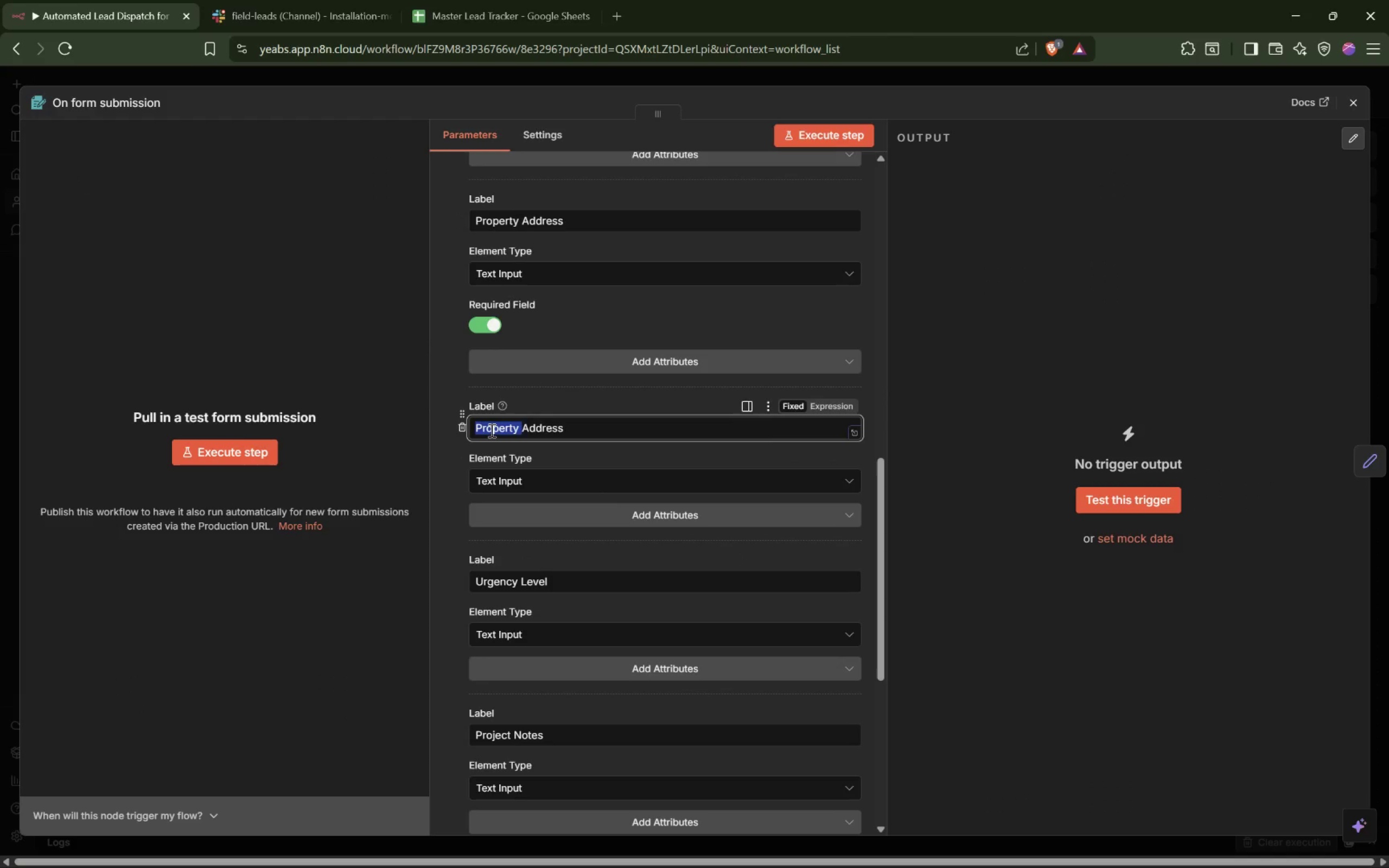 
triple_click([490, 430])
 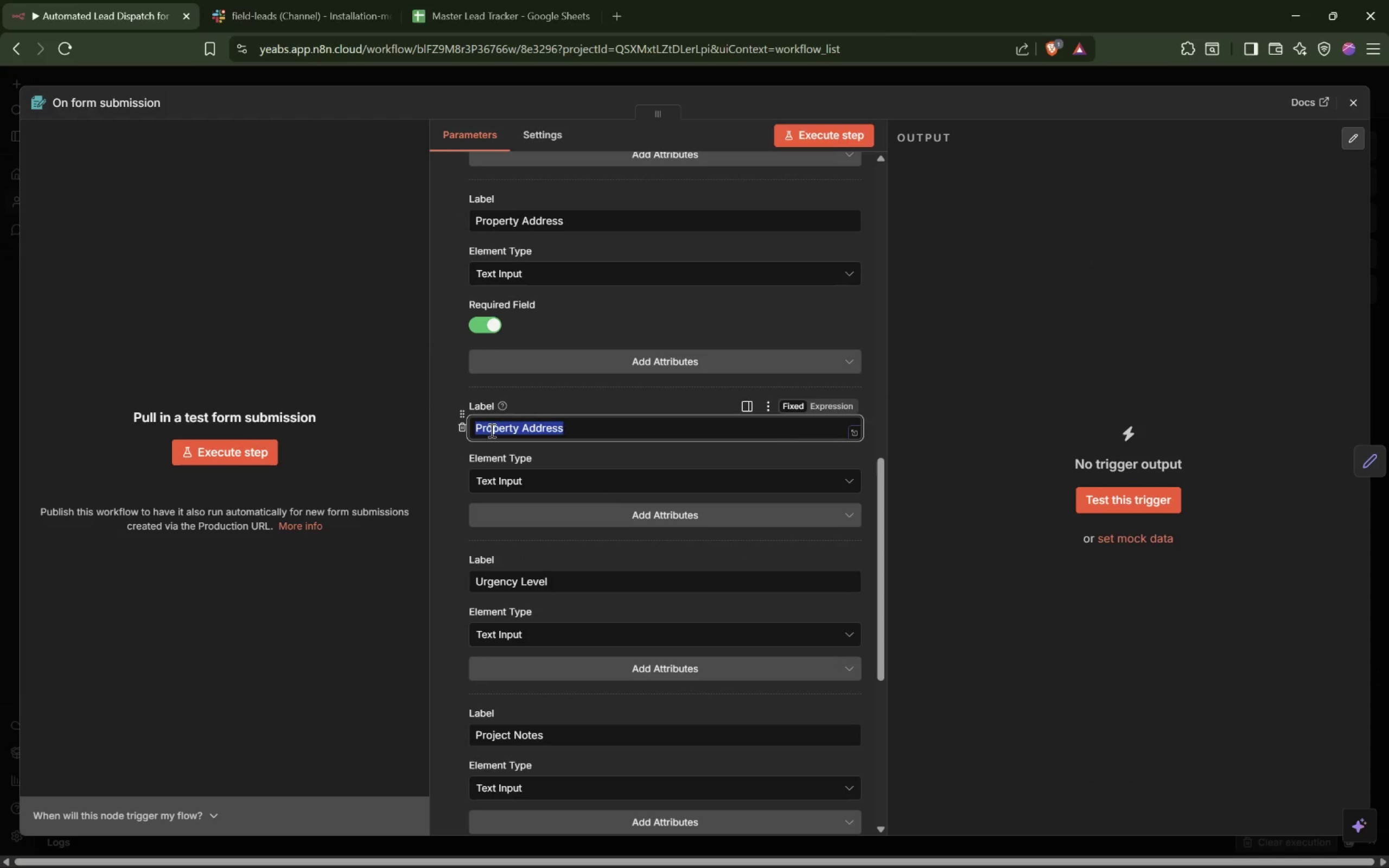 
key(Control+V)
 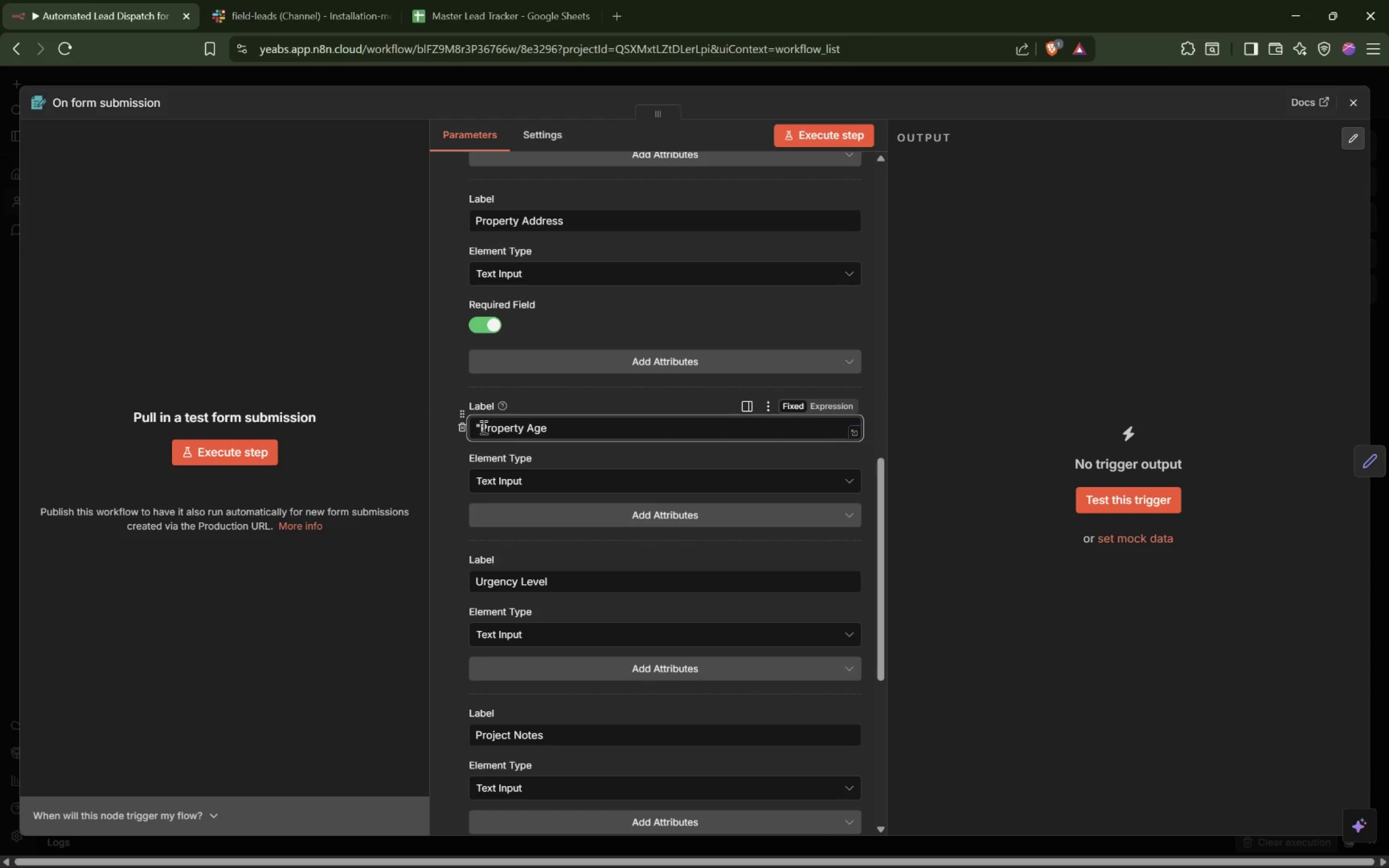 
left_click([481, 425])
 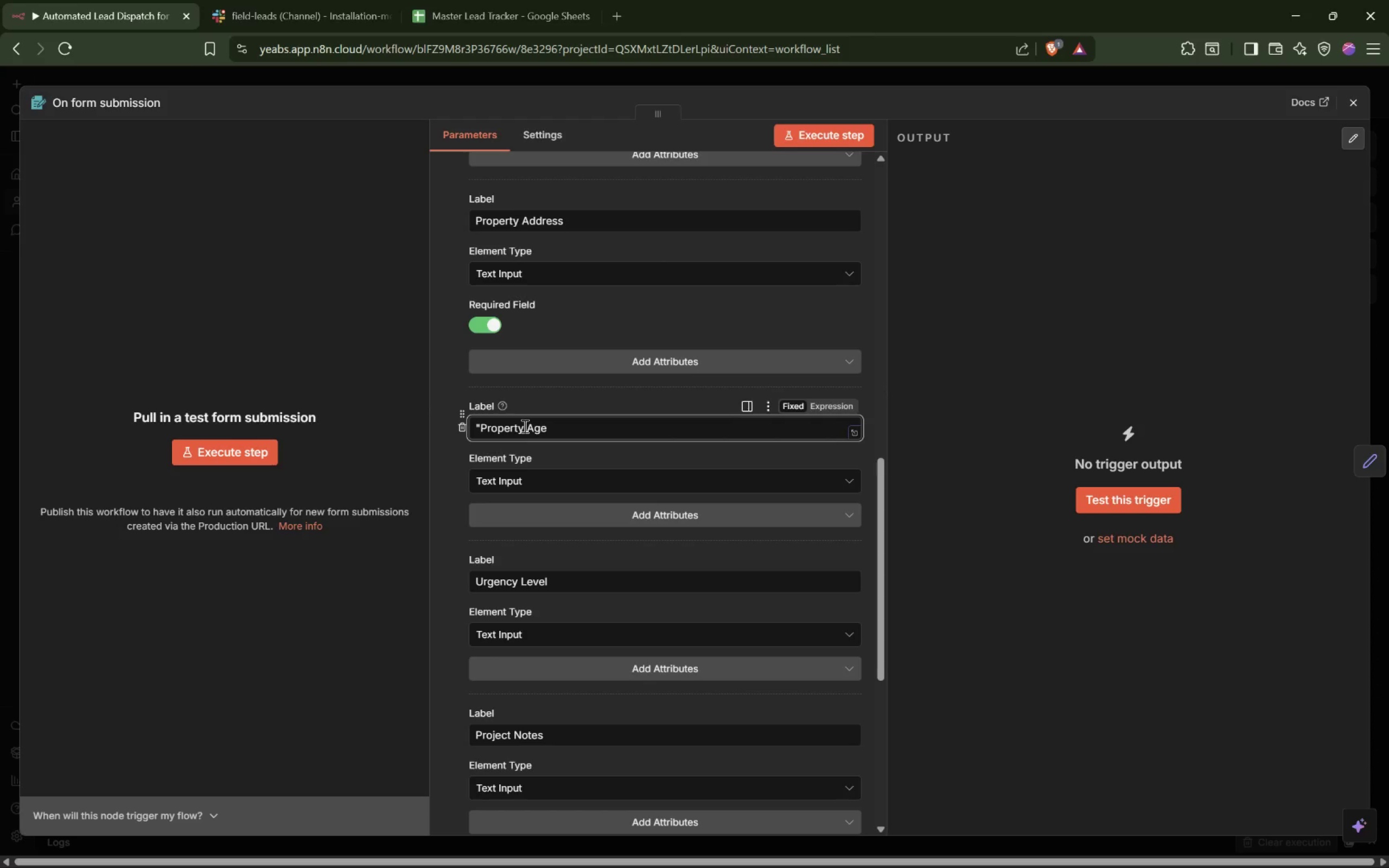 
key(Backspace)
 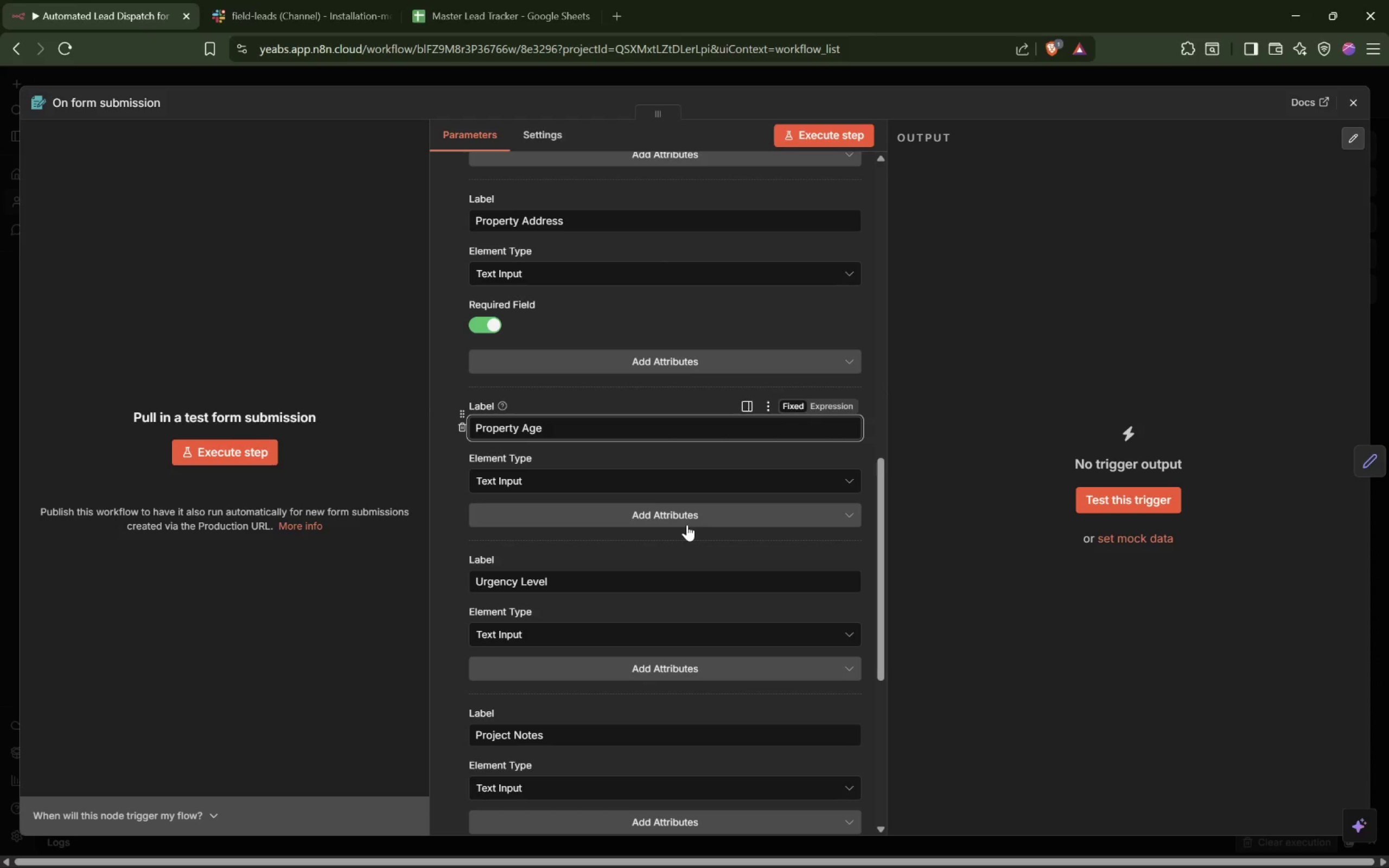 
left_click([688, 513])
 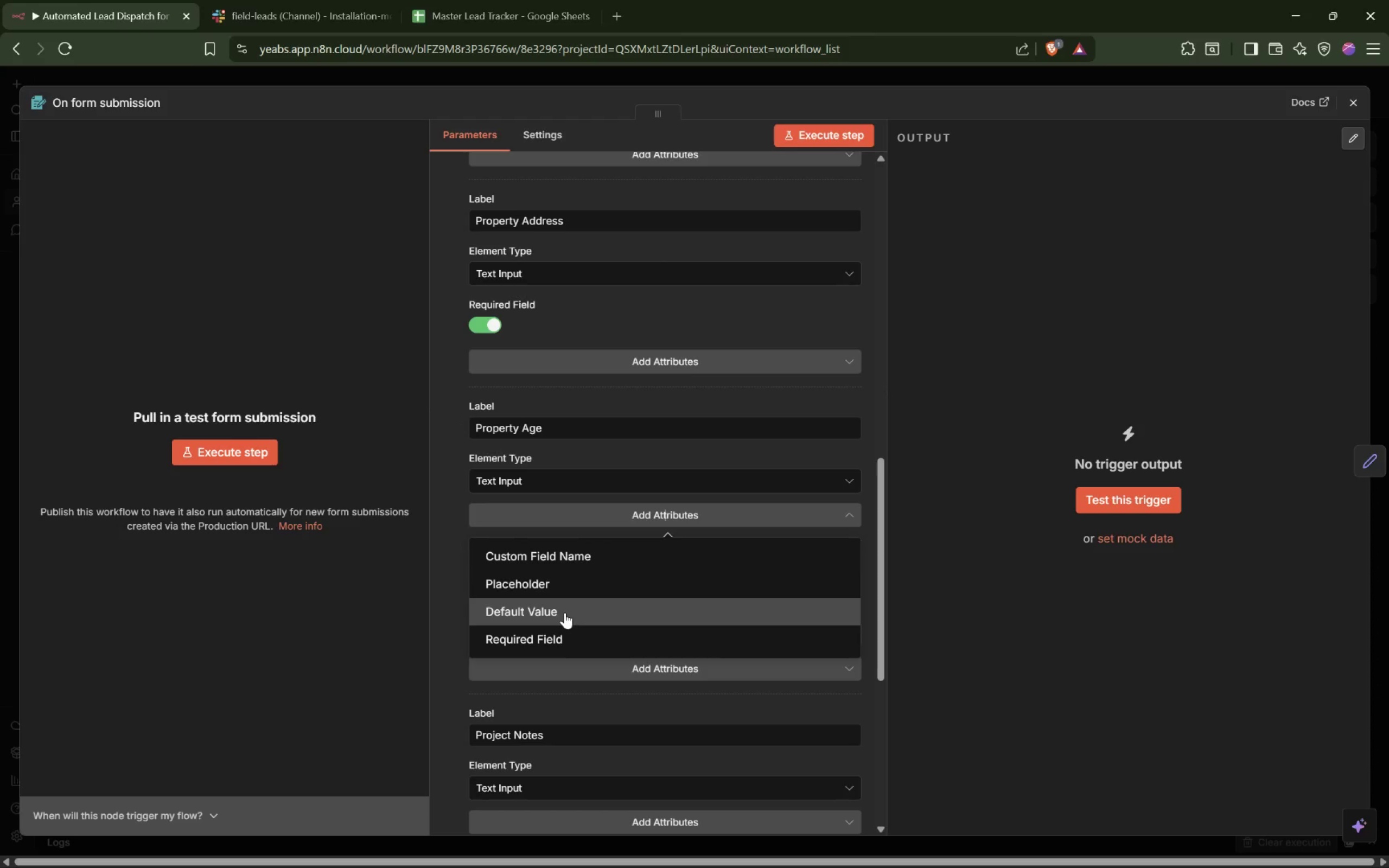 
left_click([559, 629])
 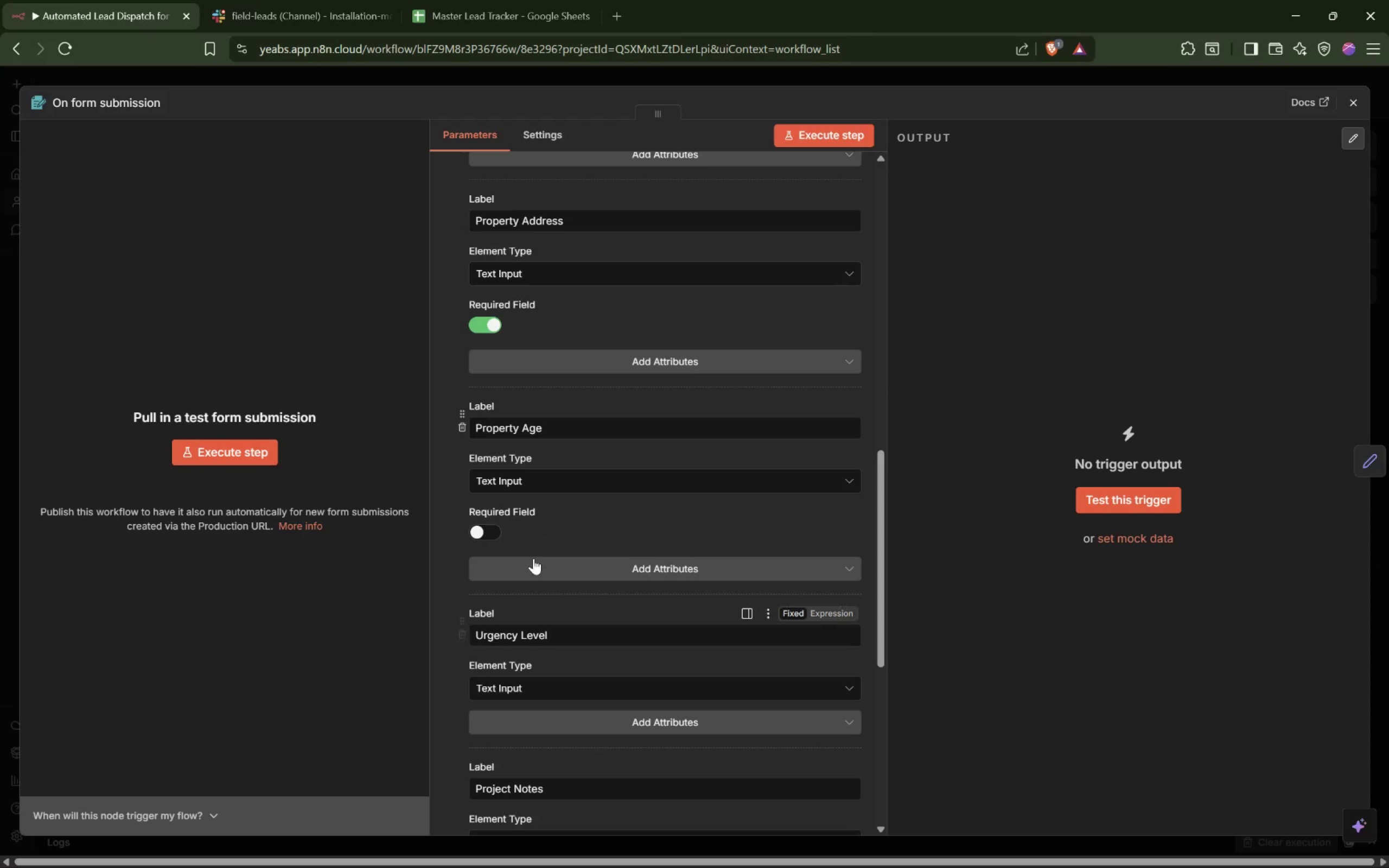 
left_click([479, 523])
 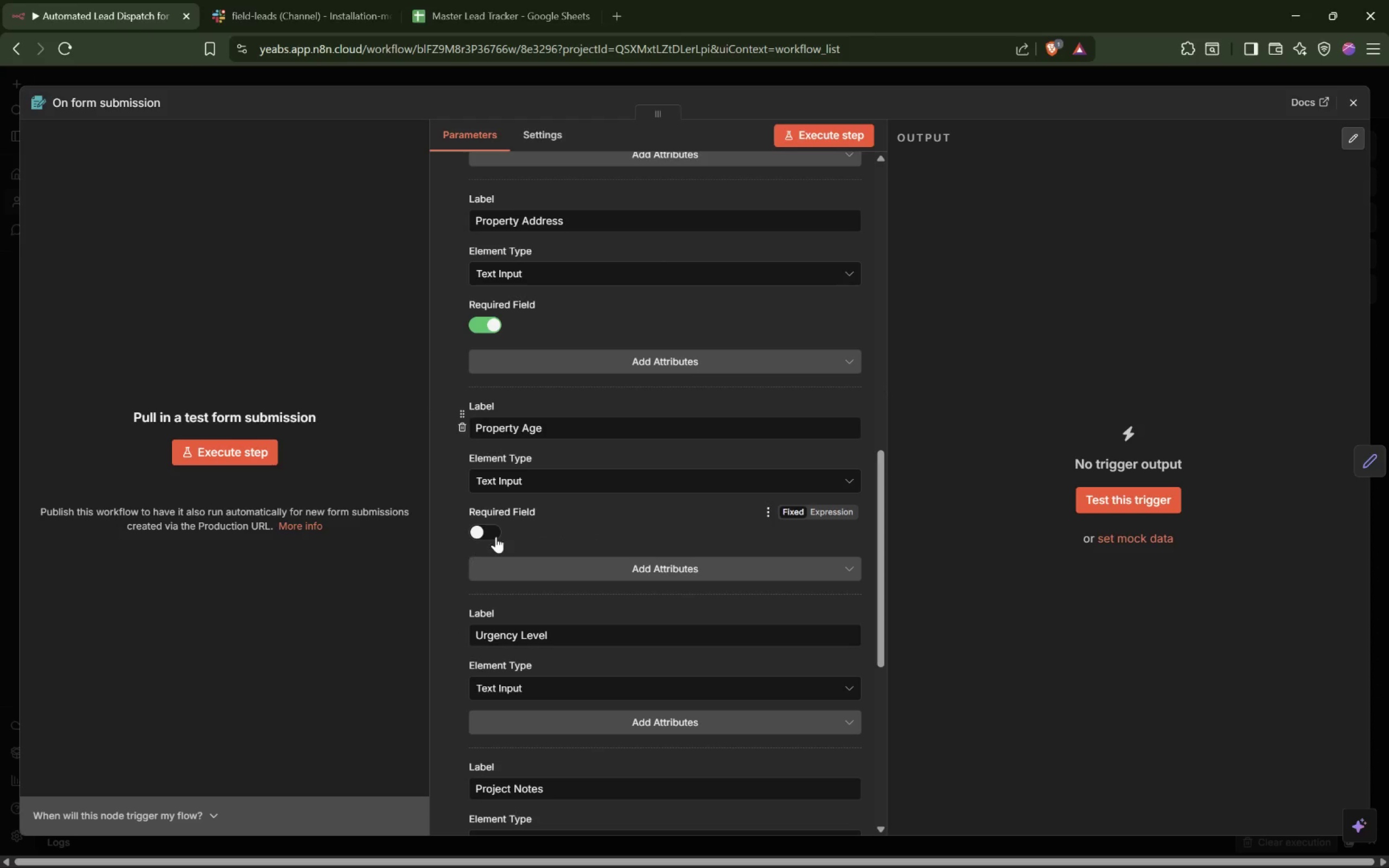 
left_click([492, 534])
 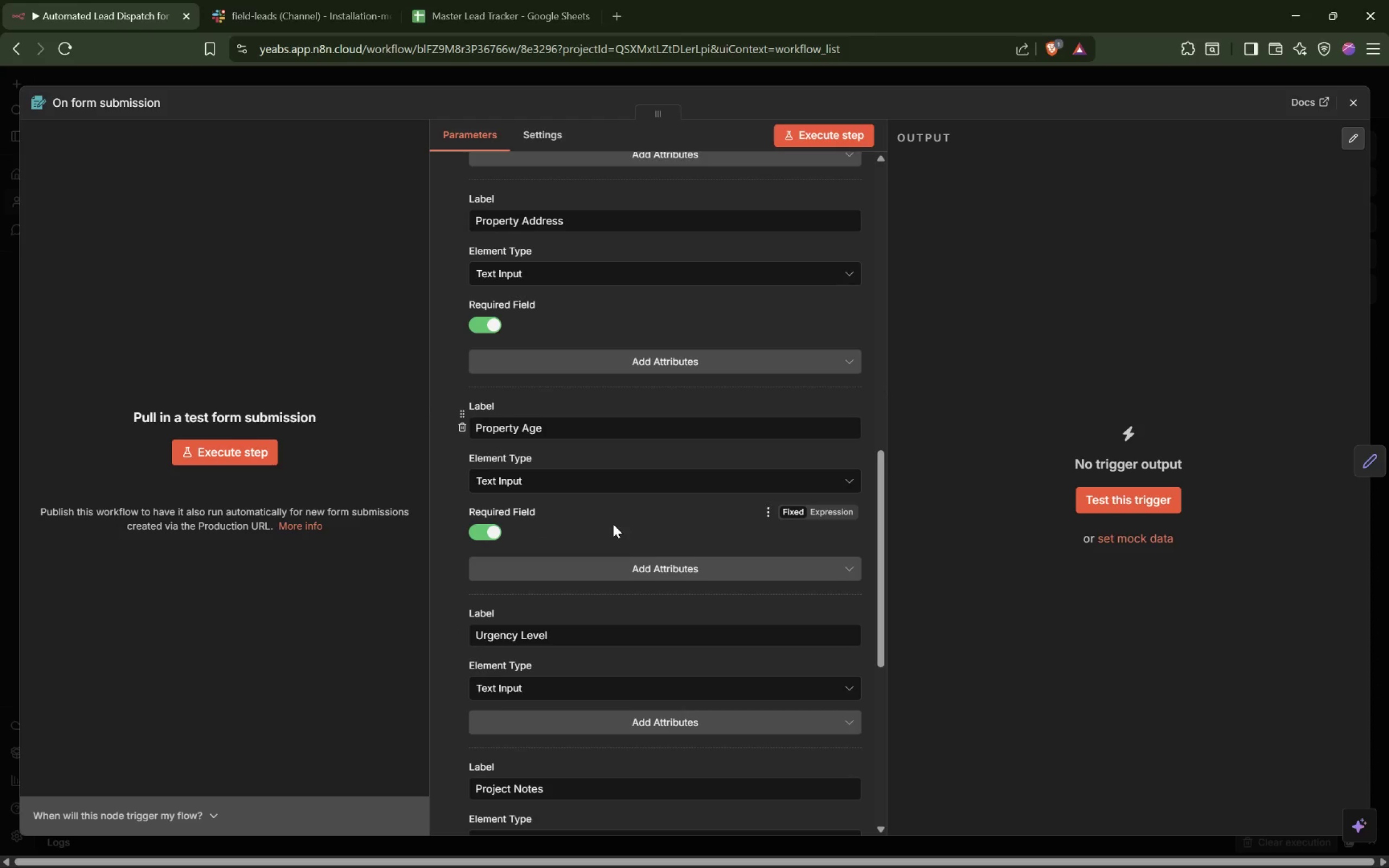 
scroll: coordinate [613, 524], scroll_direction: down, amount: 2.0
 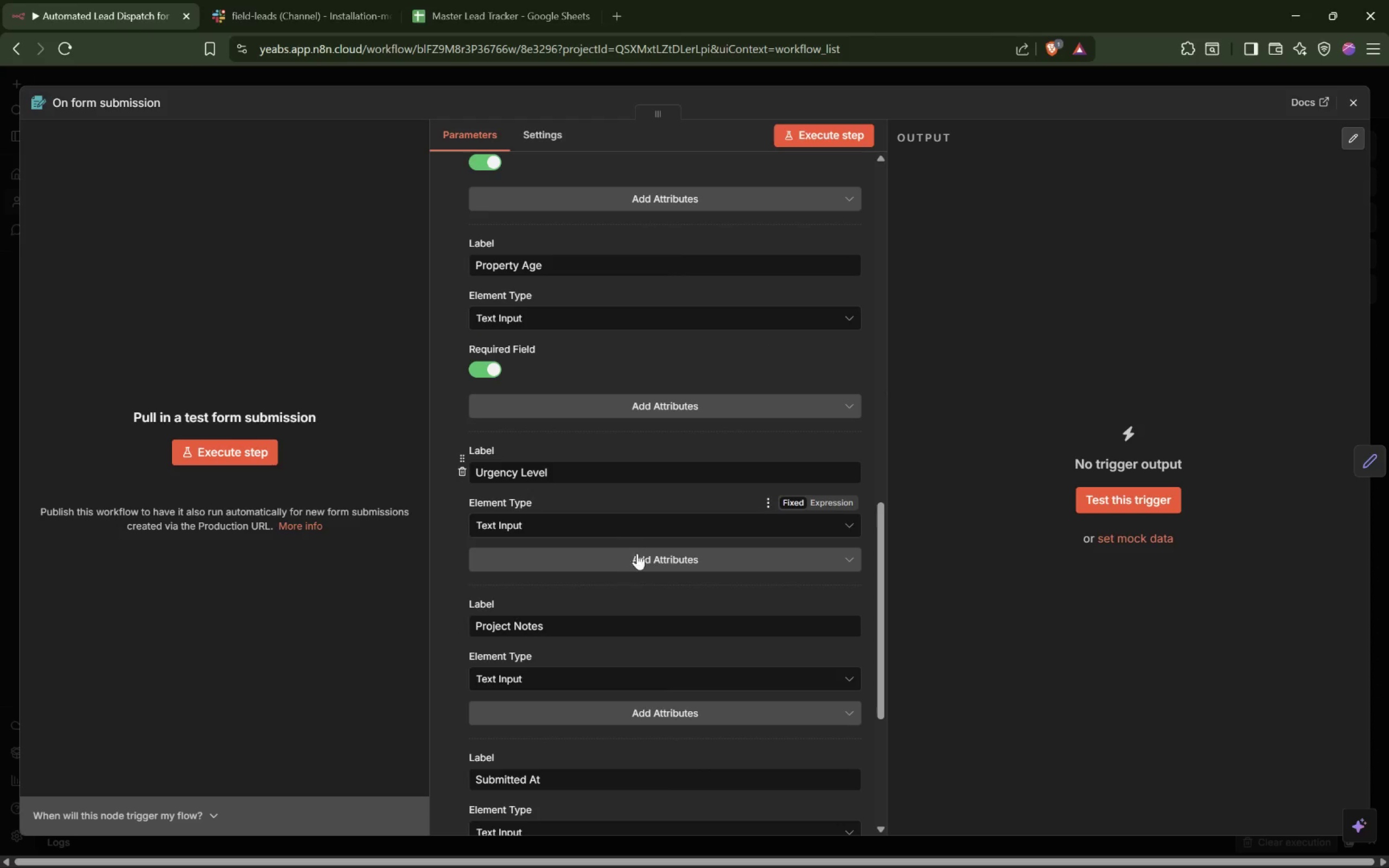 
left_click([648, 557])
 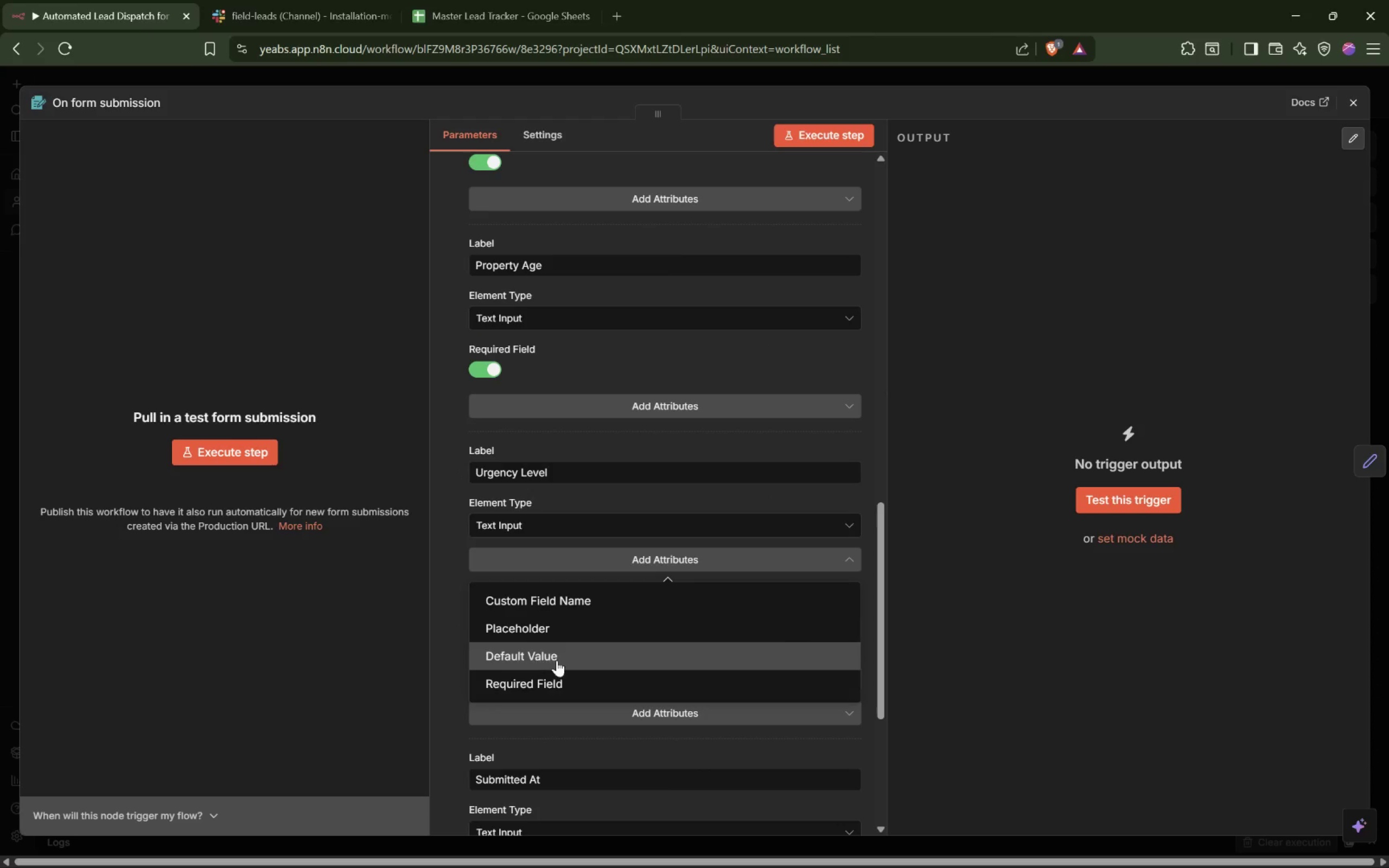 
left_click([532, 680])
 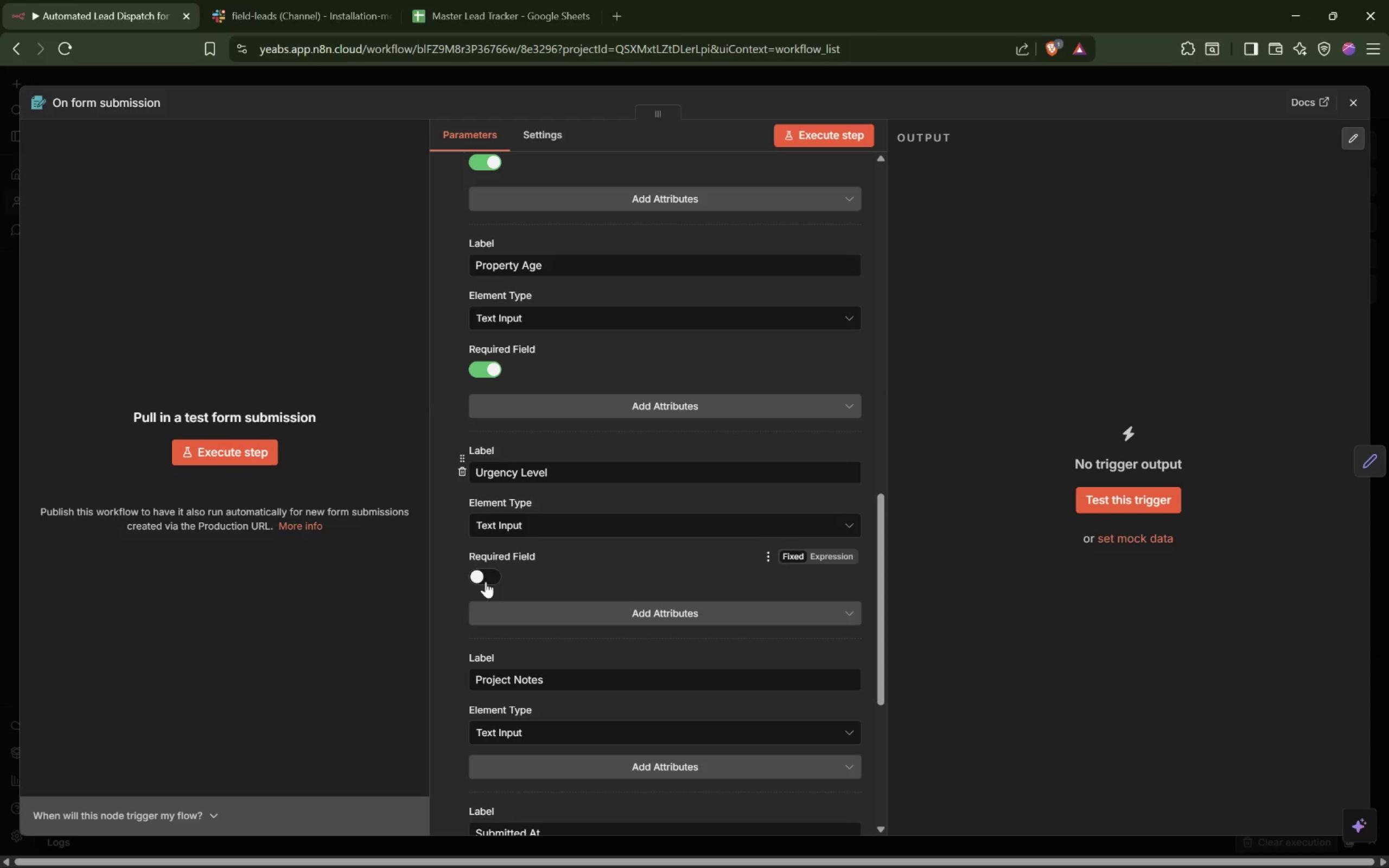 
left_click([486, 582])
 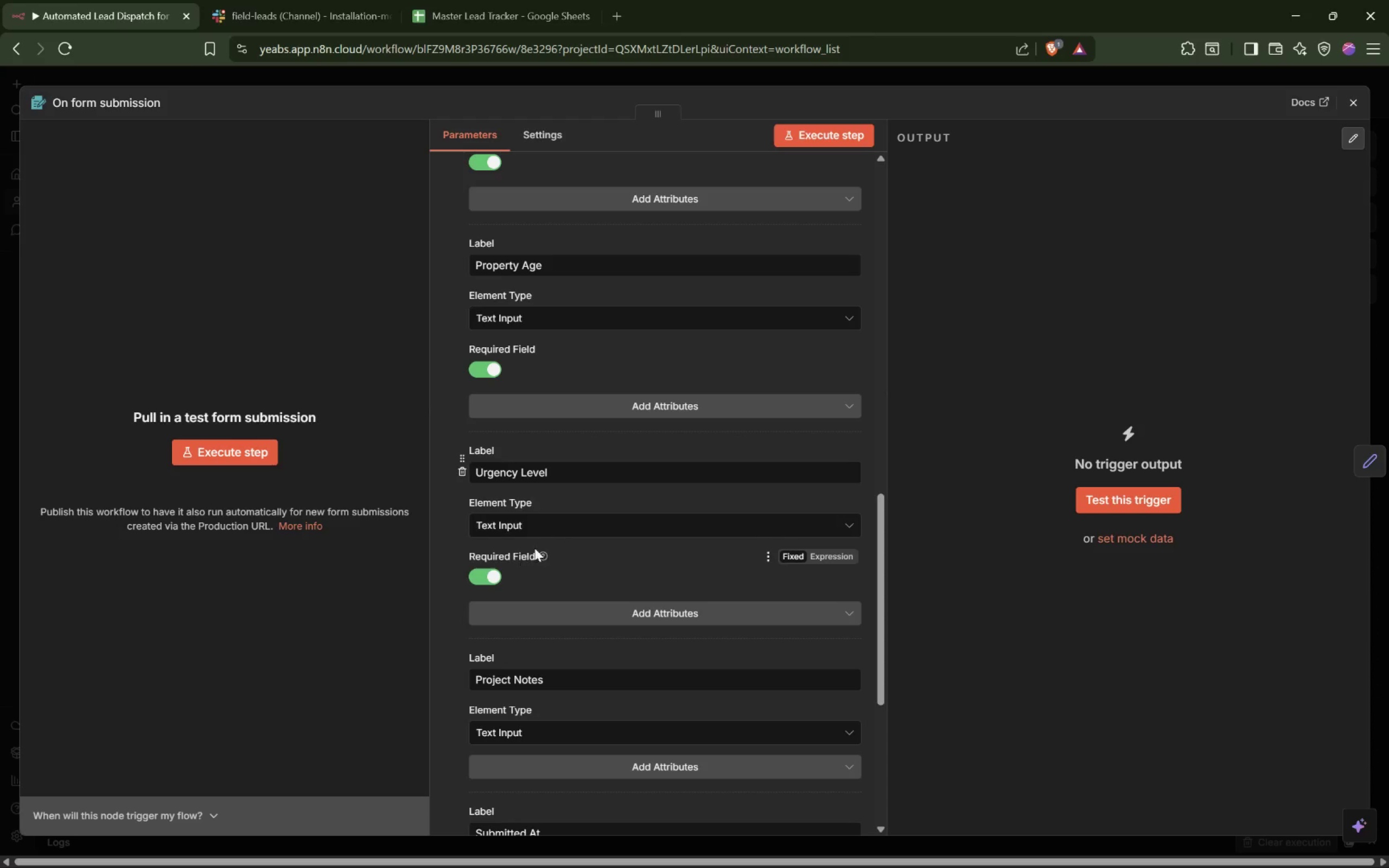 
left_click([566, 516])
 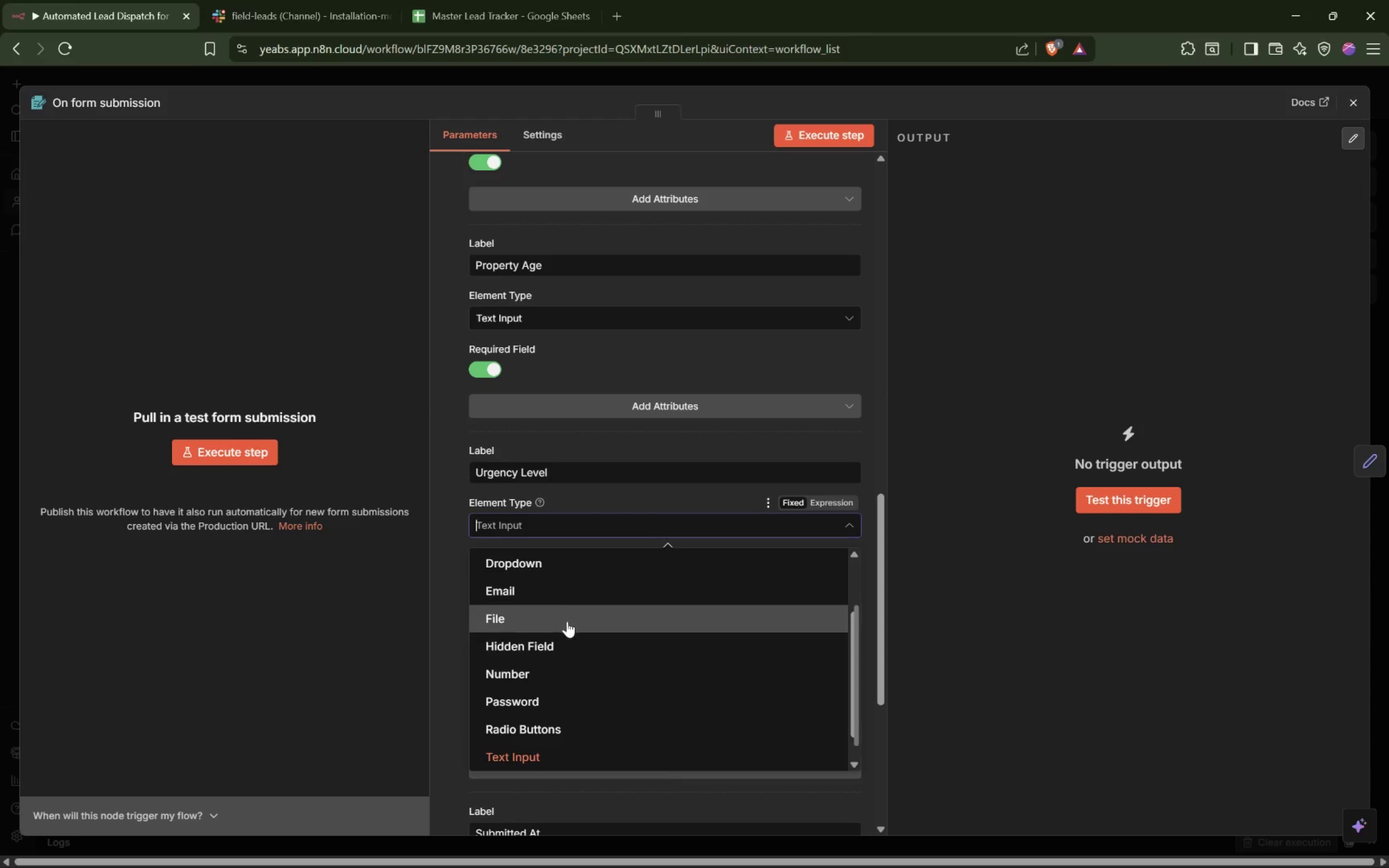 
scroll: coordinate [567, 621], scroll_direction: up, amount: 2.0
 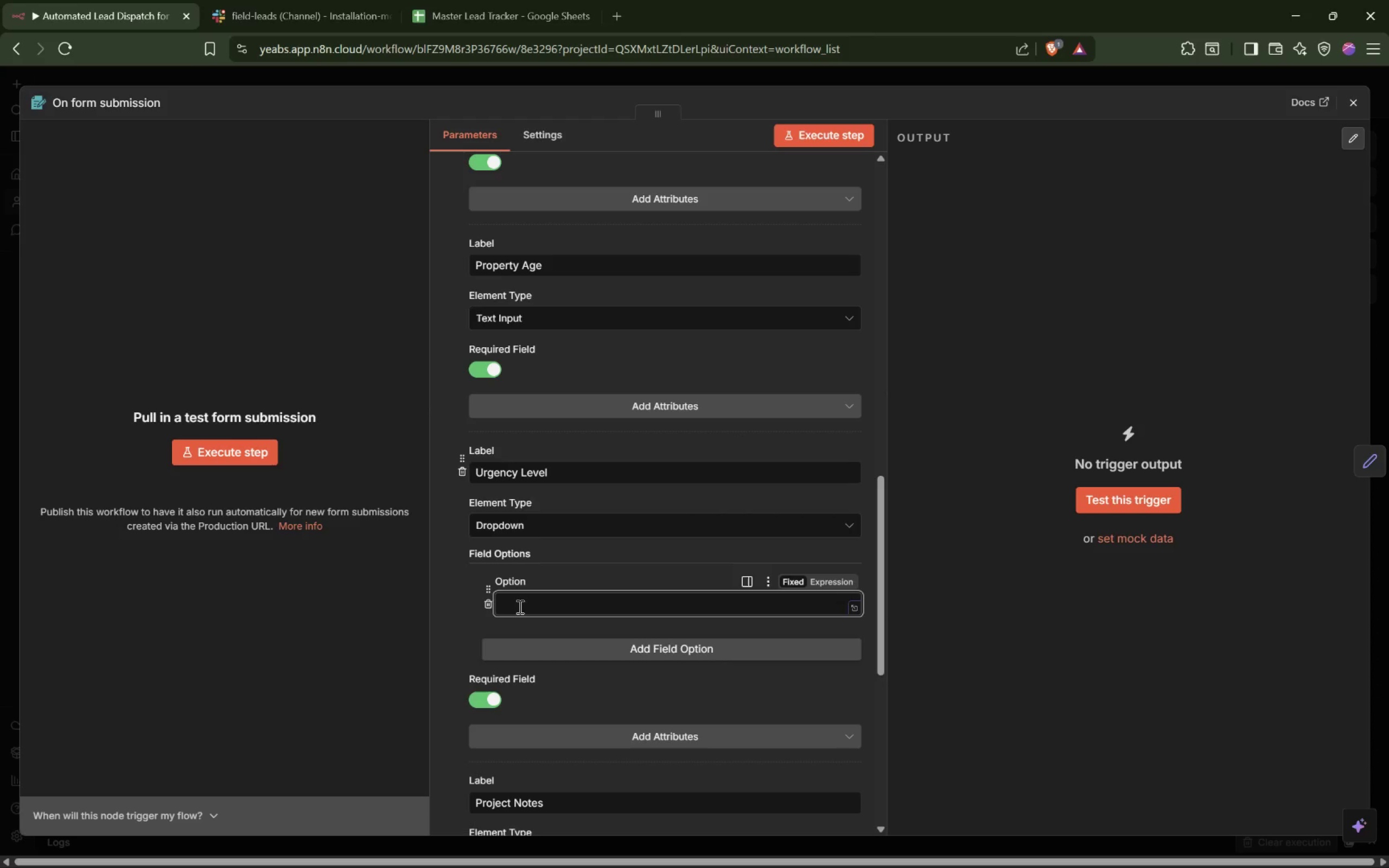 
wait(5.45)
 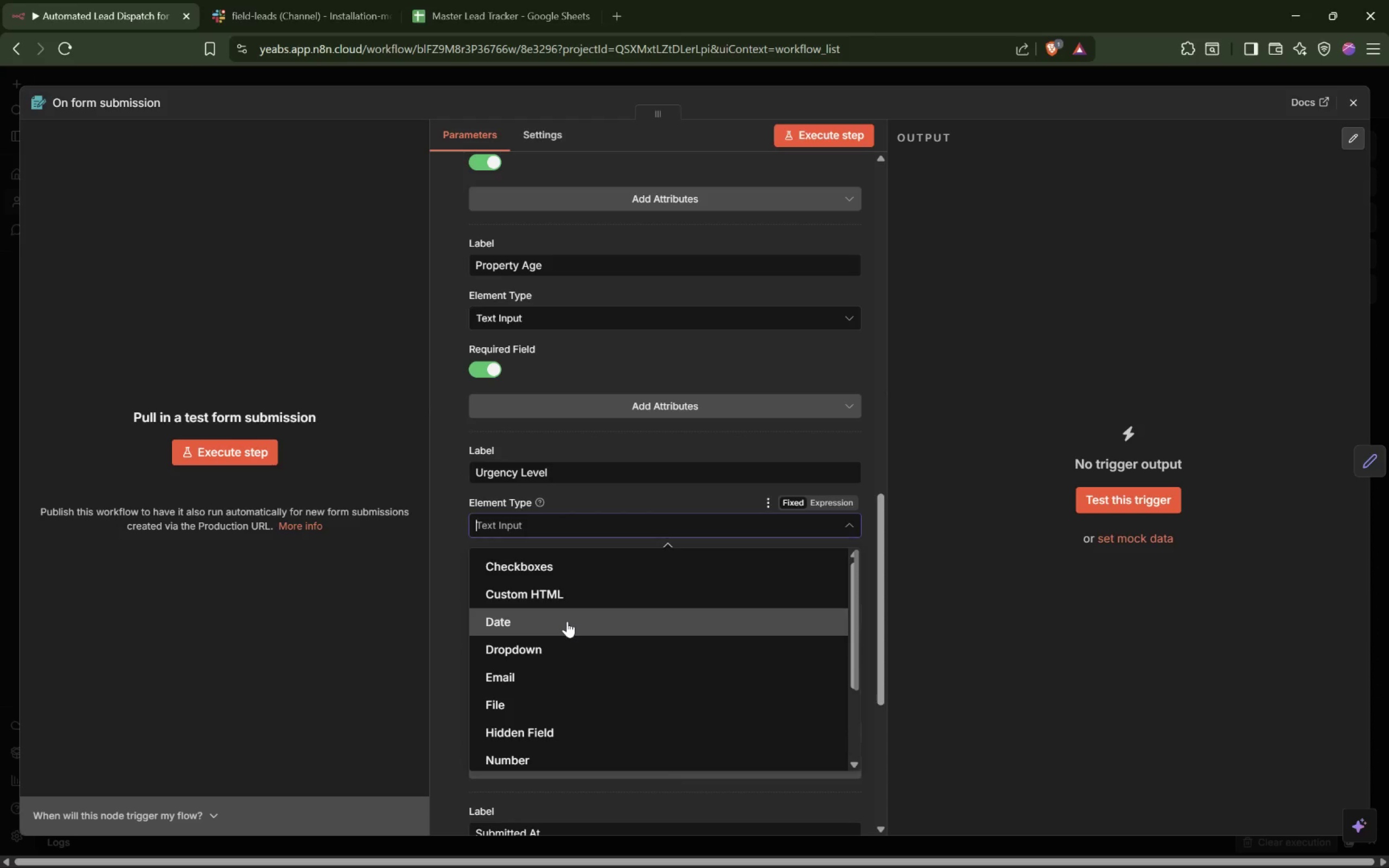 
type(Urgent)
 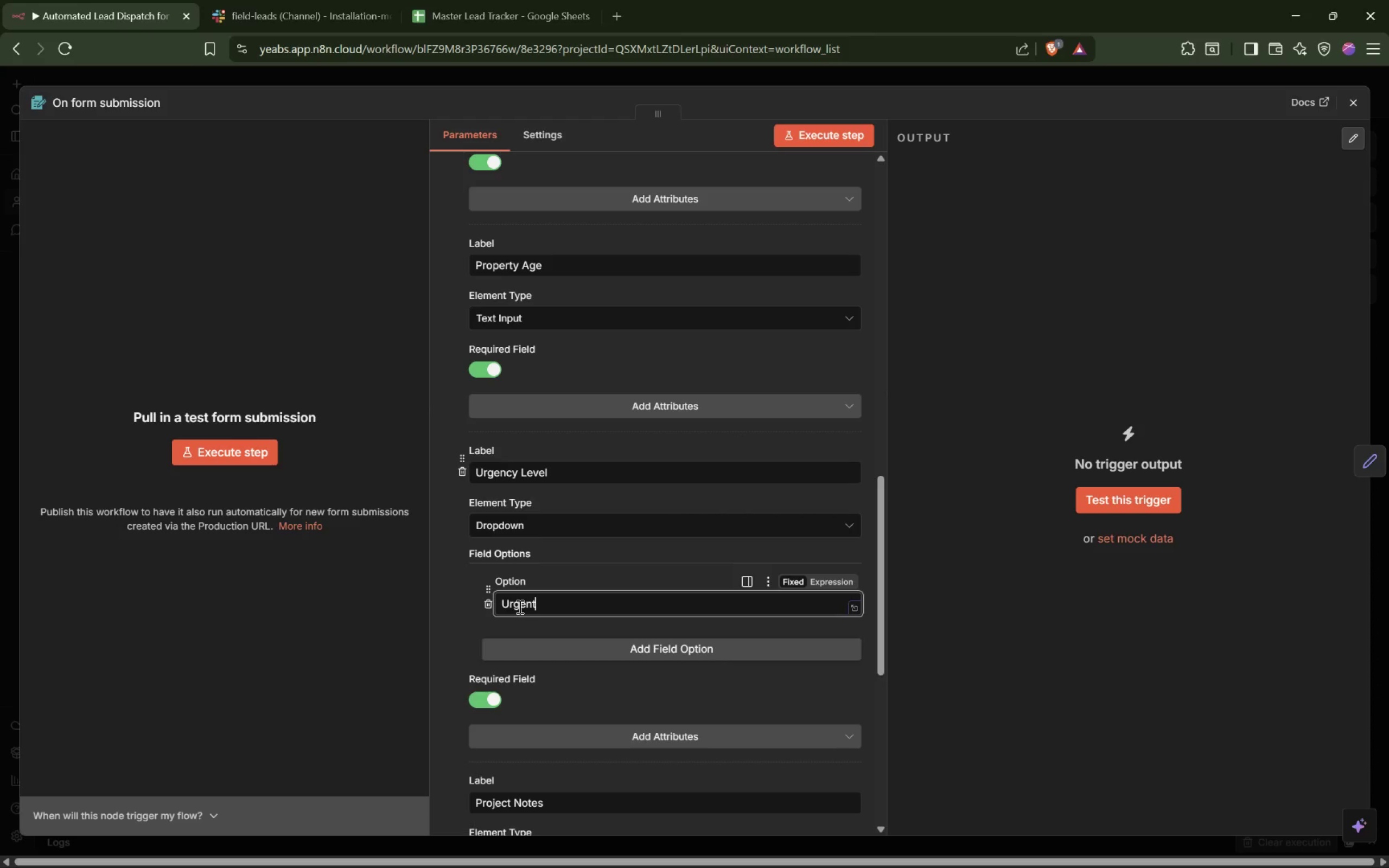 
double_click([519, 607])
 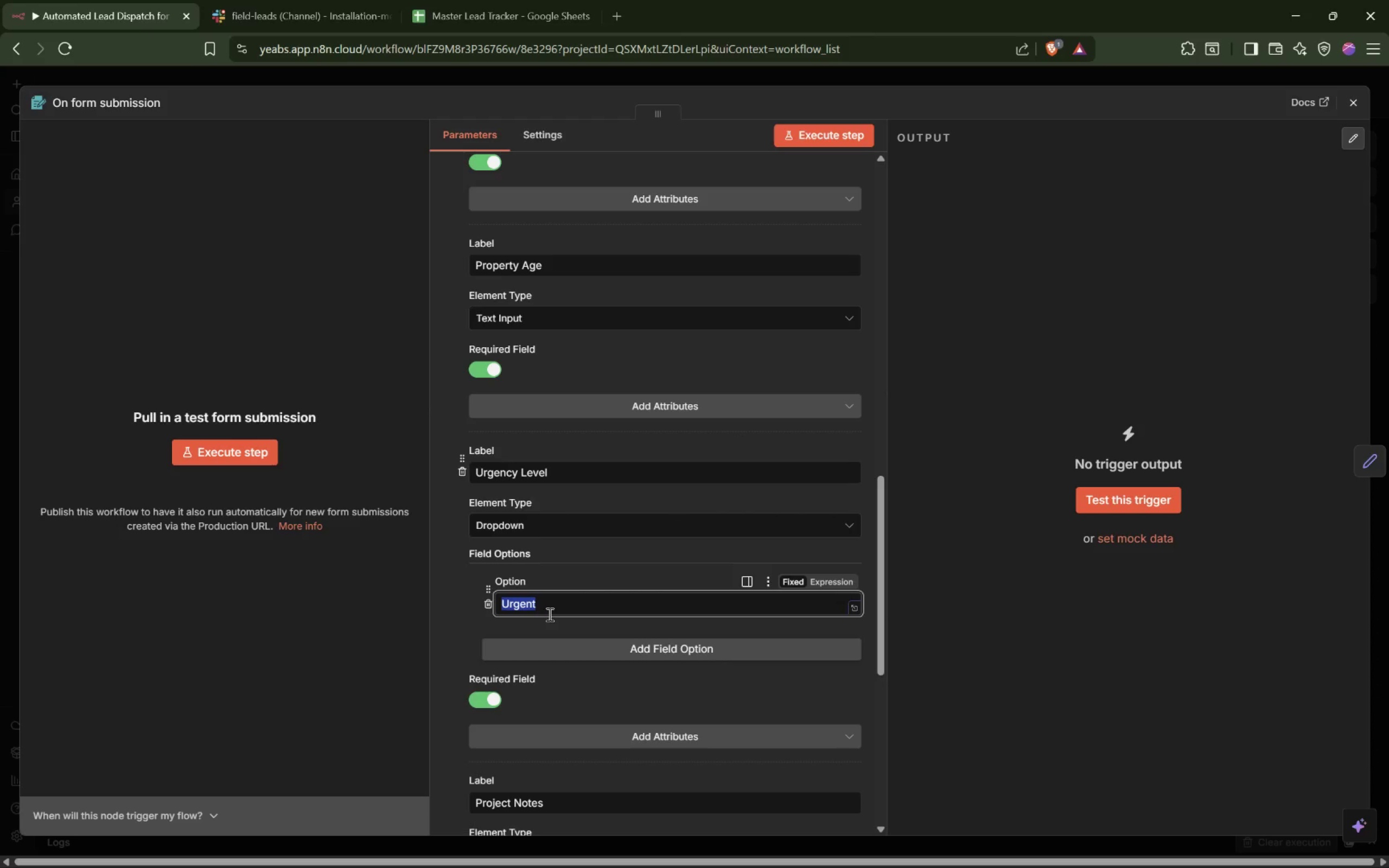 
key(1)
 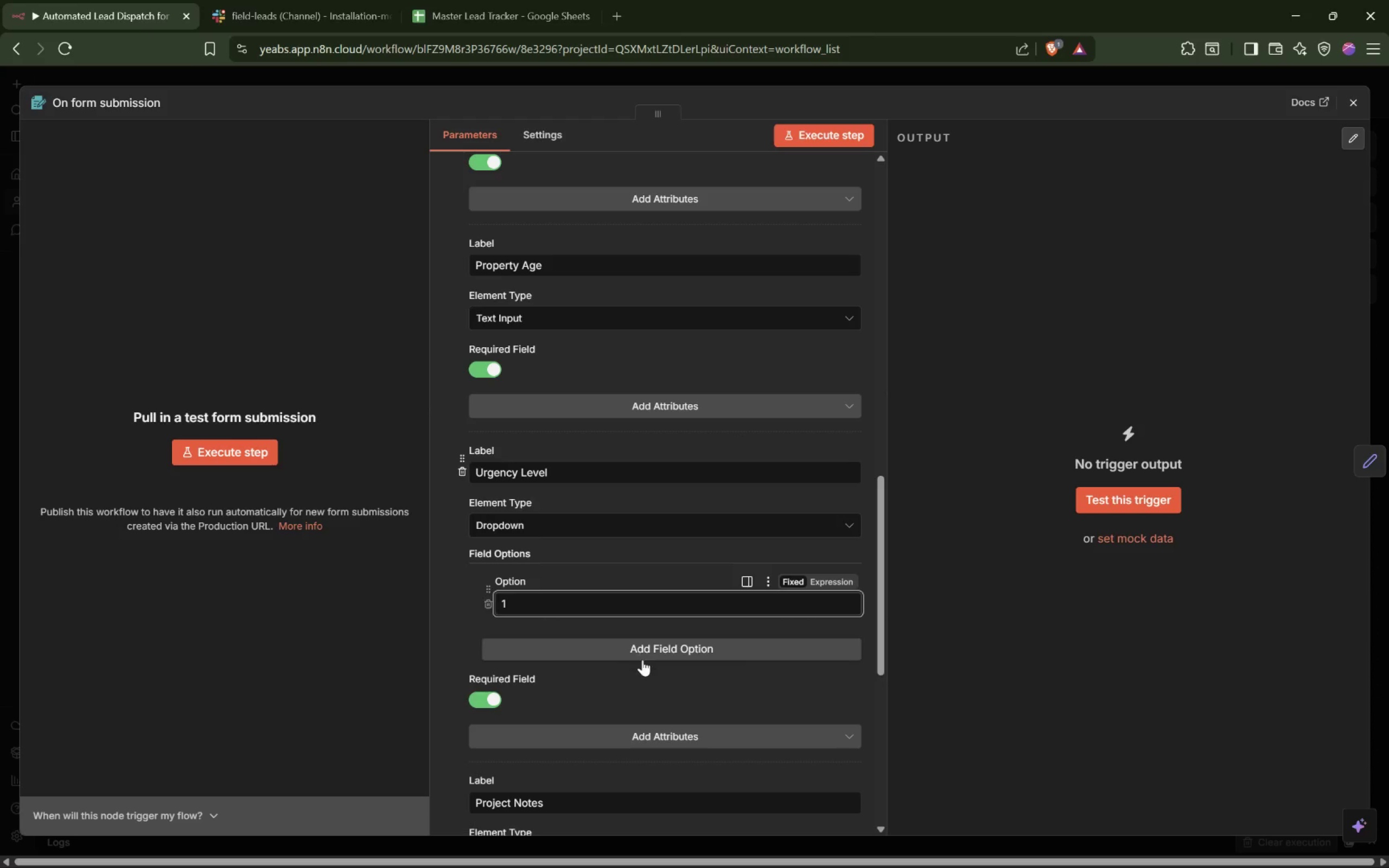 
left_click([647, 651])
 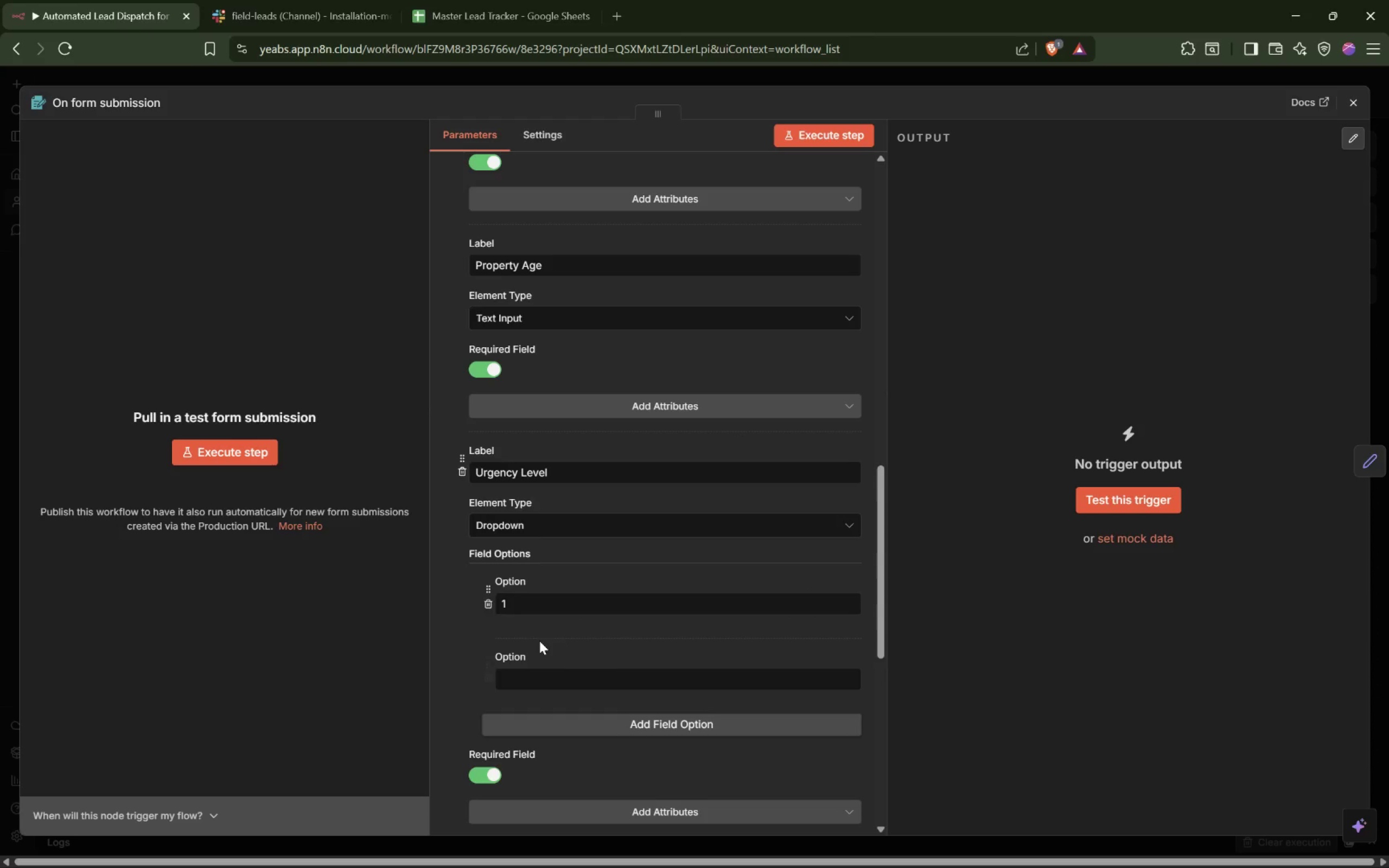 
left_click([555, 678])
 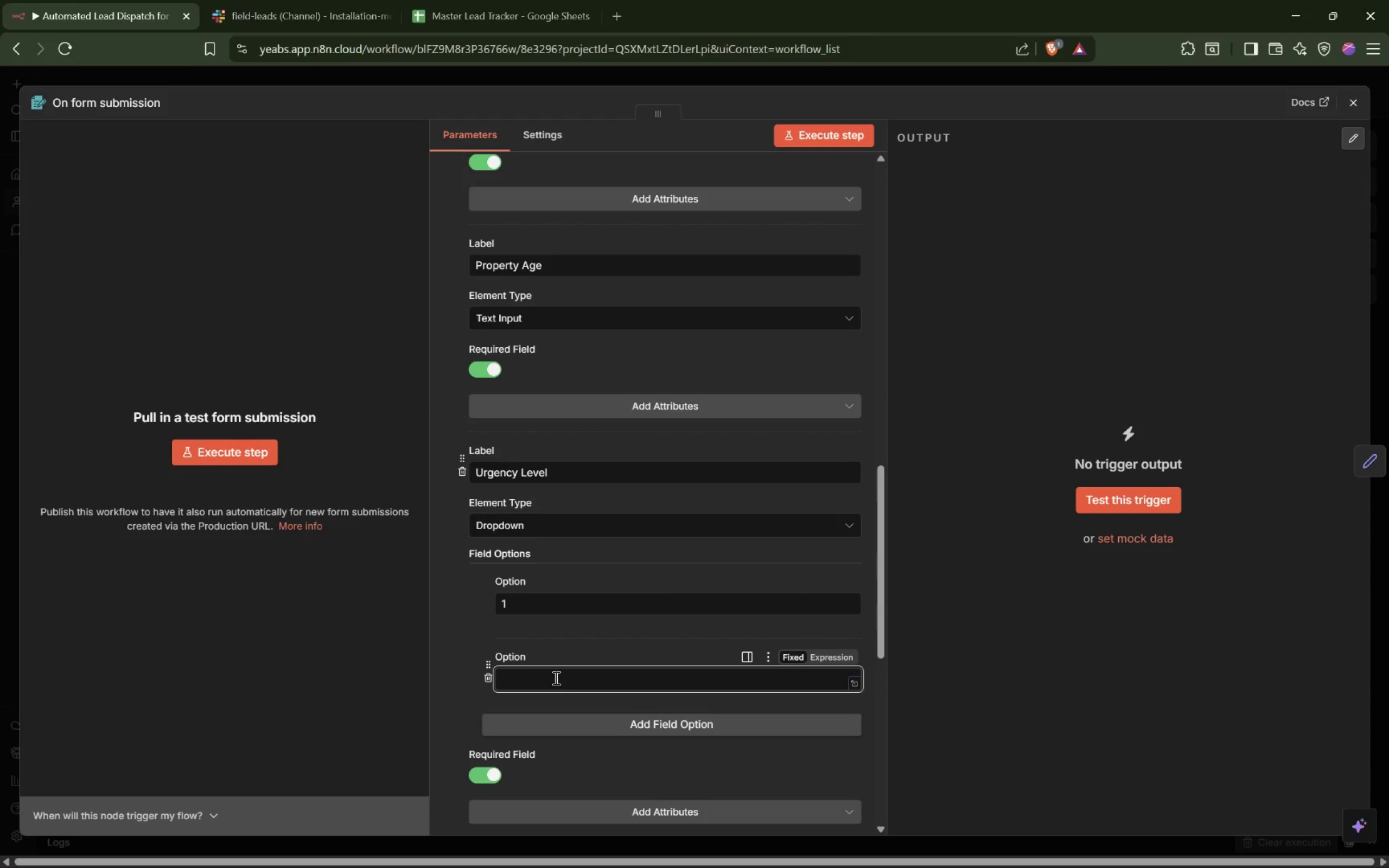 
key(2)
 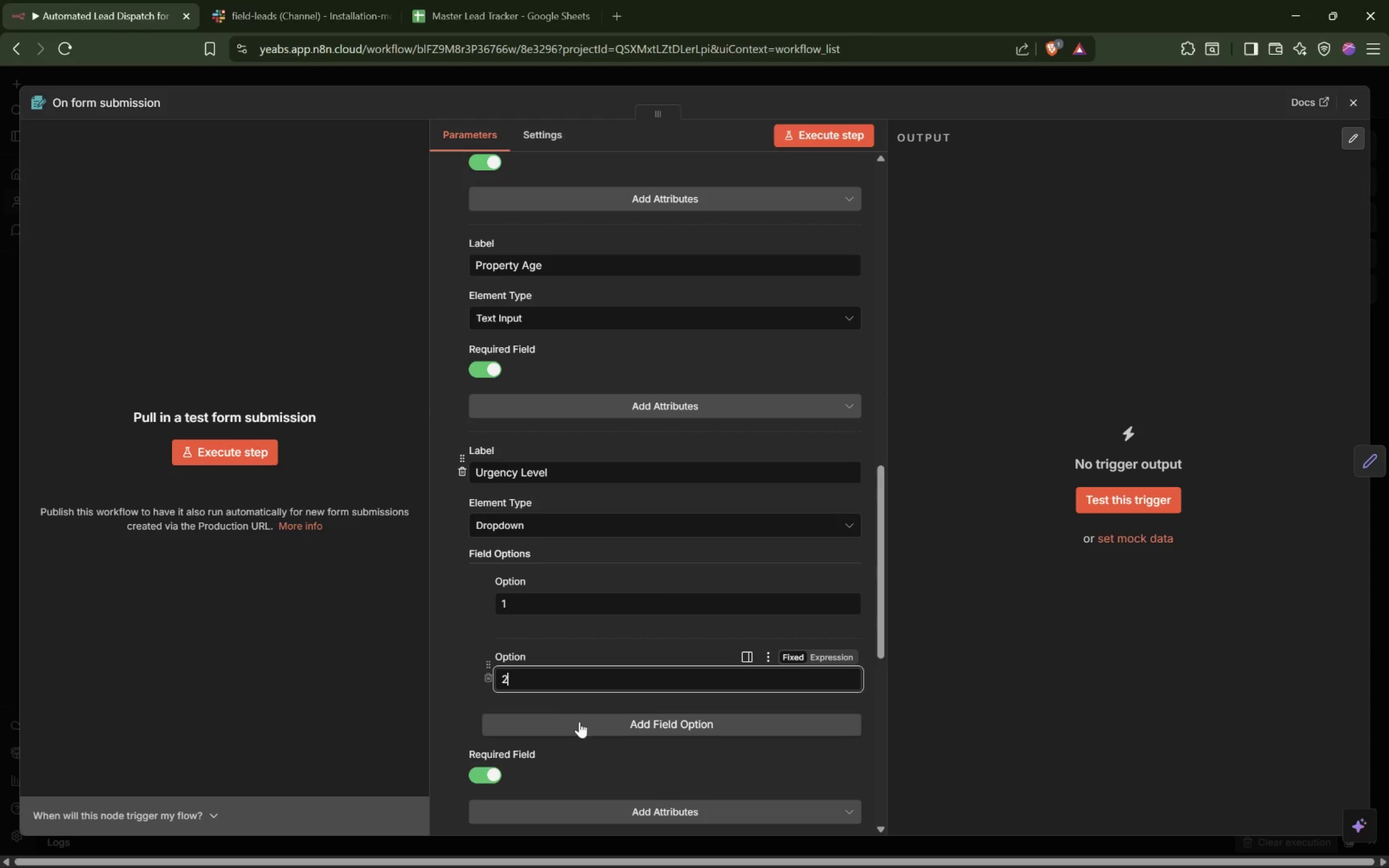 
left_click([587, 723])
 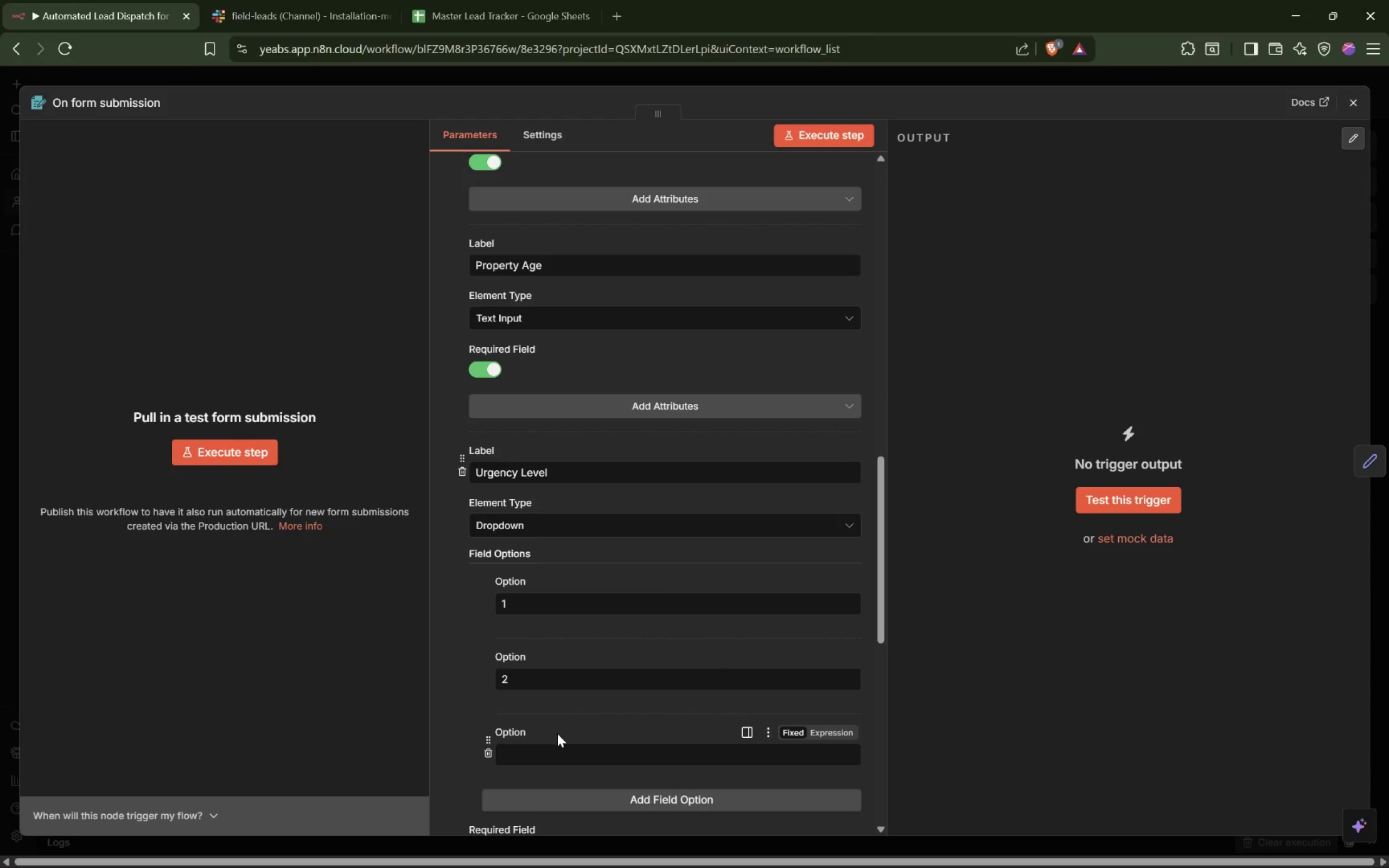 
left_click([538, 752])
 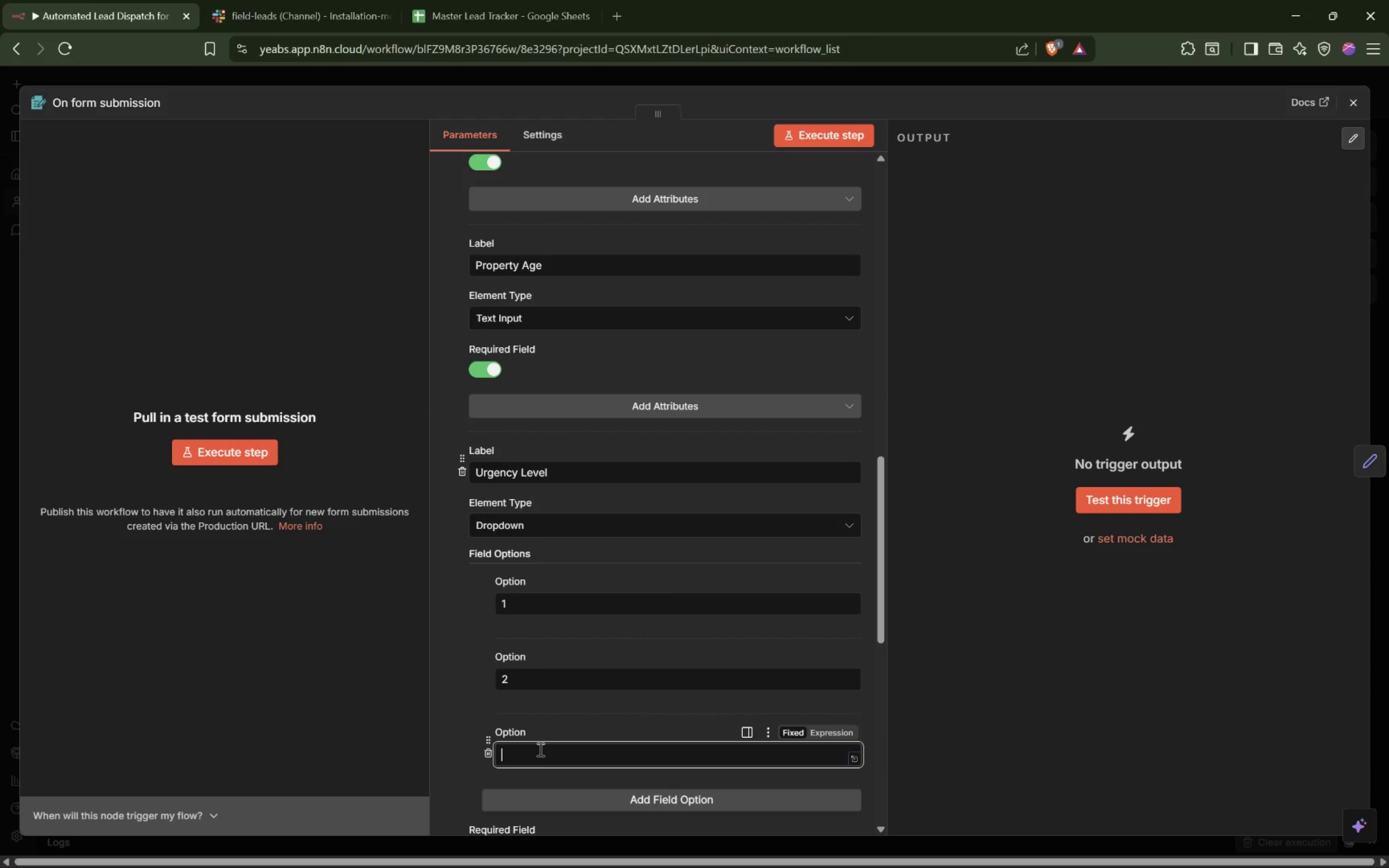 
key(3)
 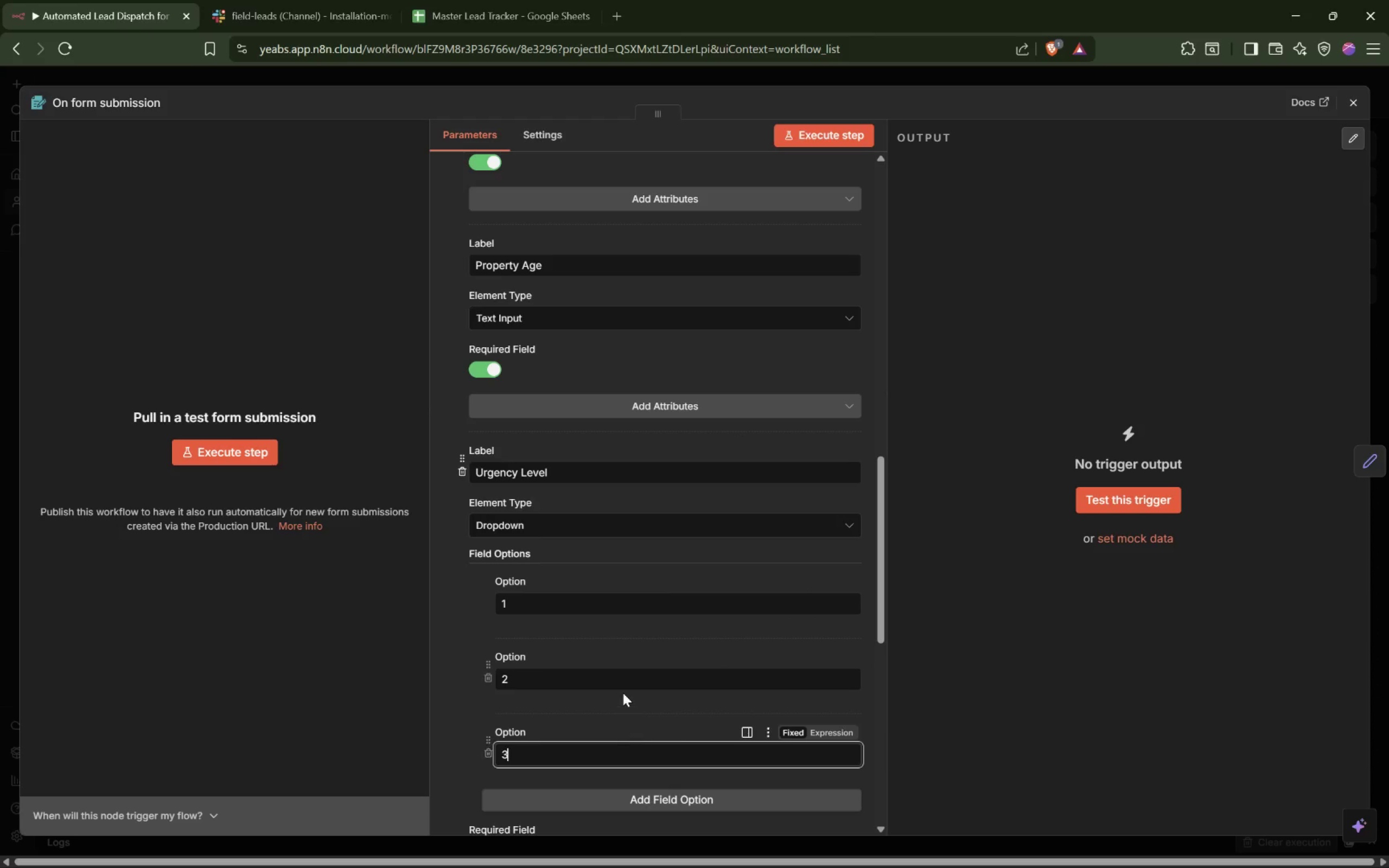 
scroll: coordinate [623, 693], scroll_direction: down, amount: 3.0
 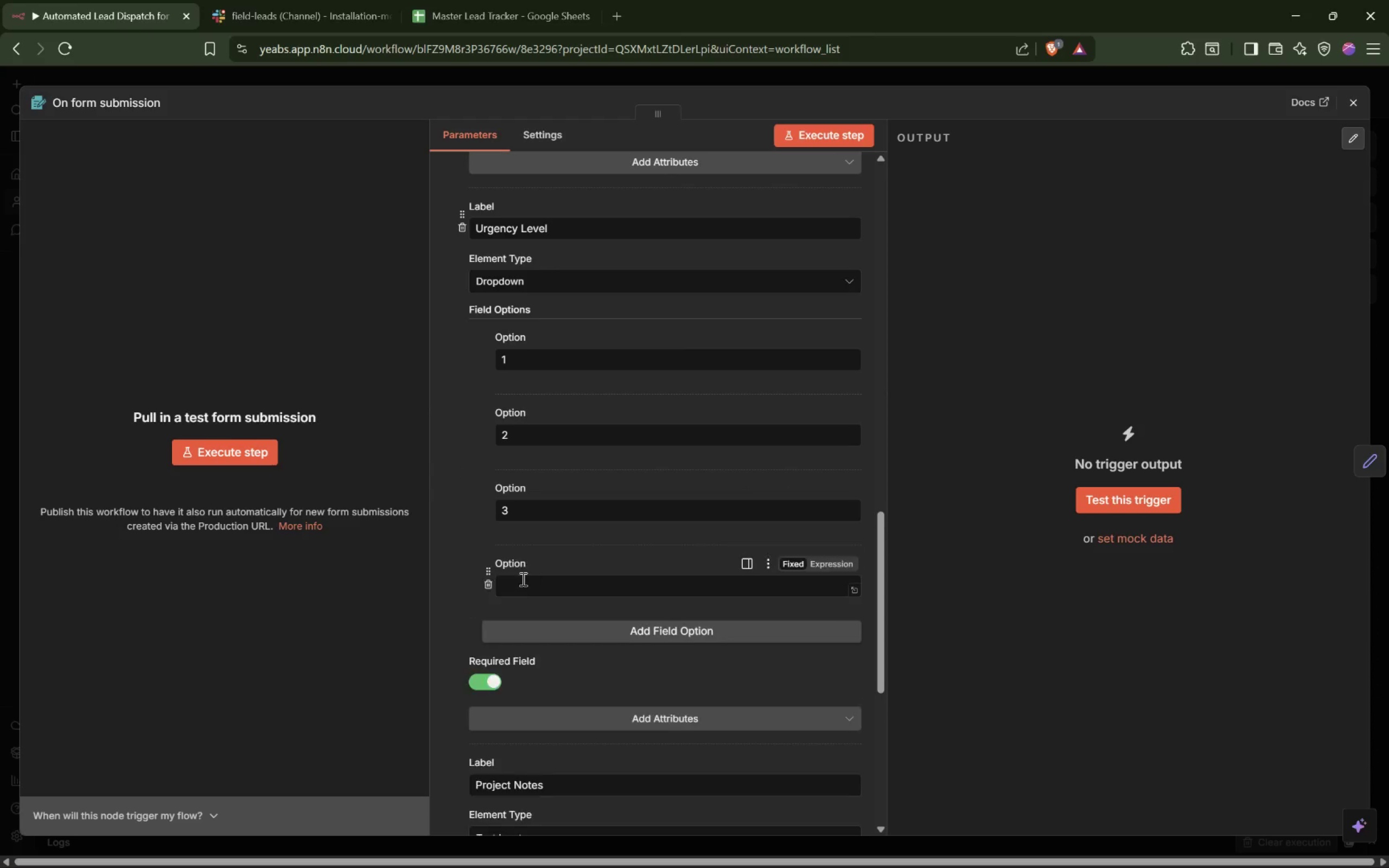 
left_click([515, 583])
 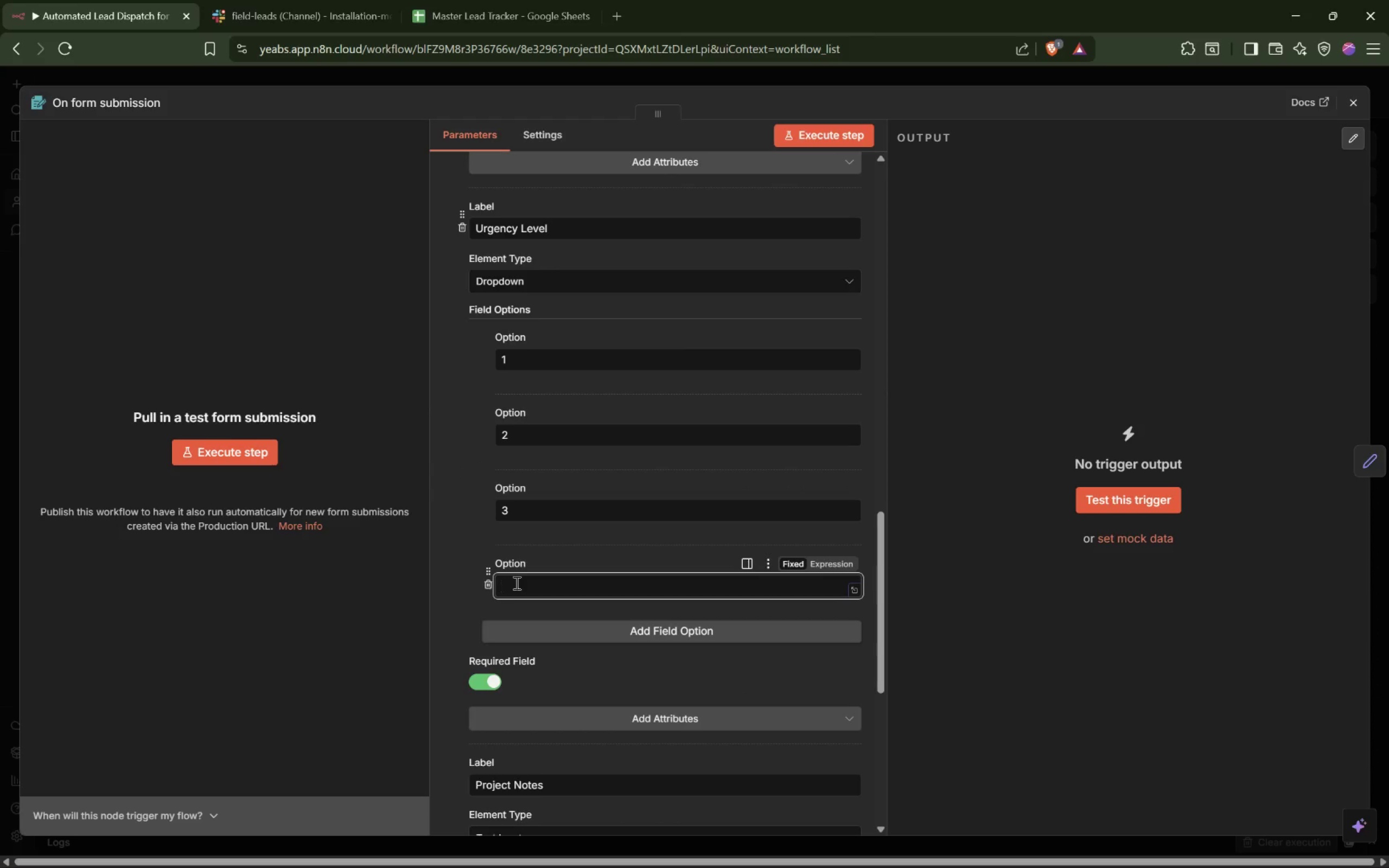 
key(4)
 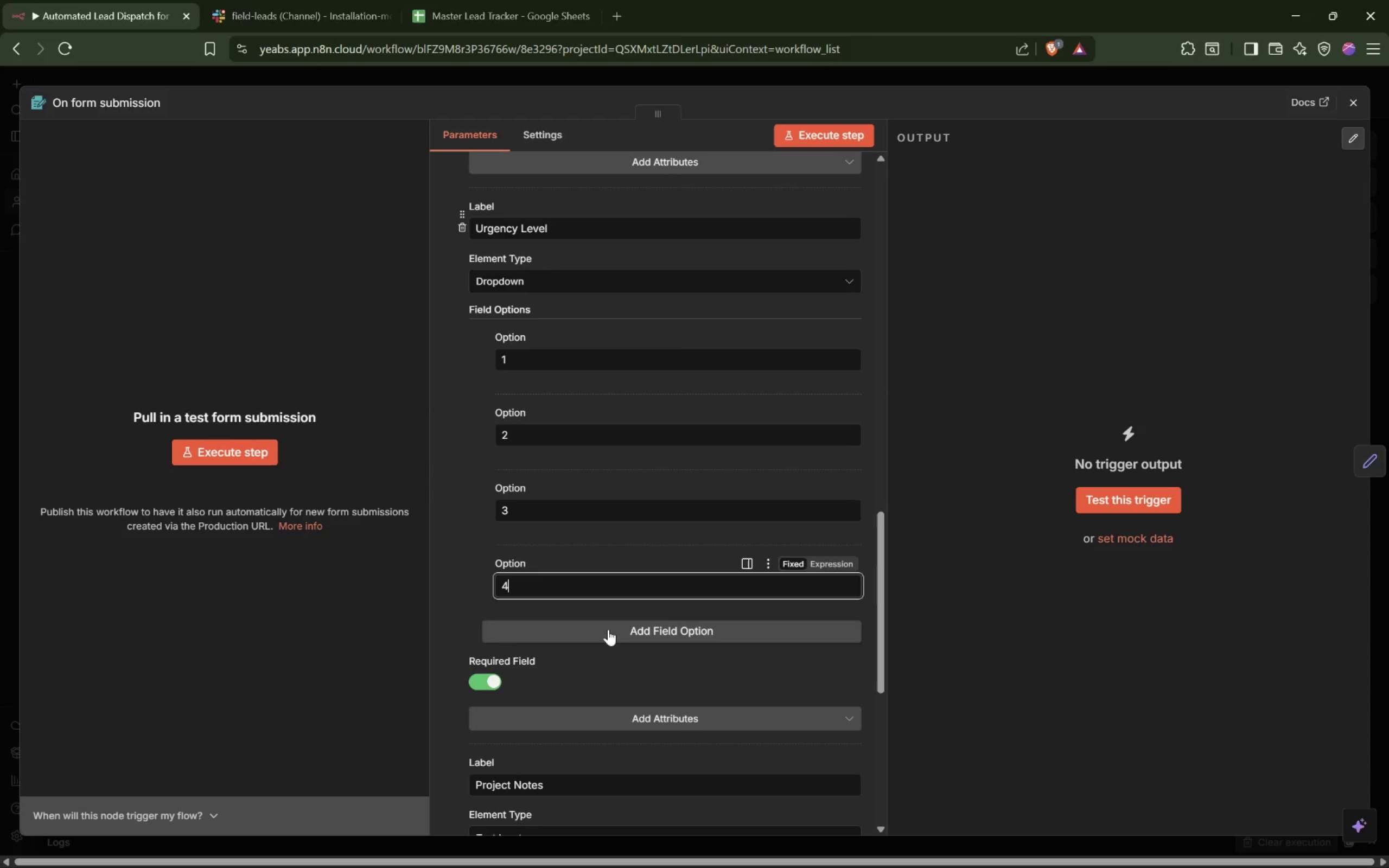 
left_click([612, 628])
 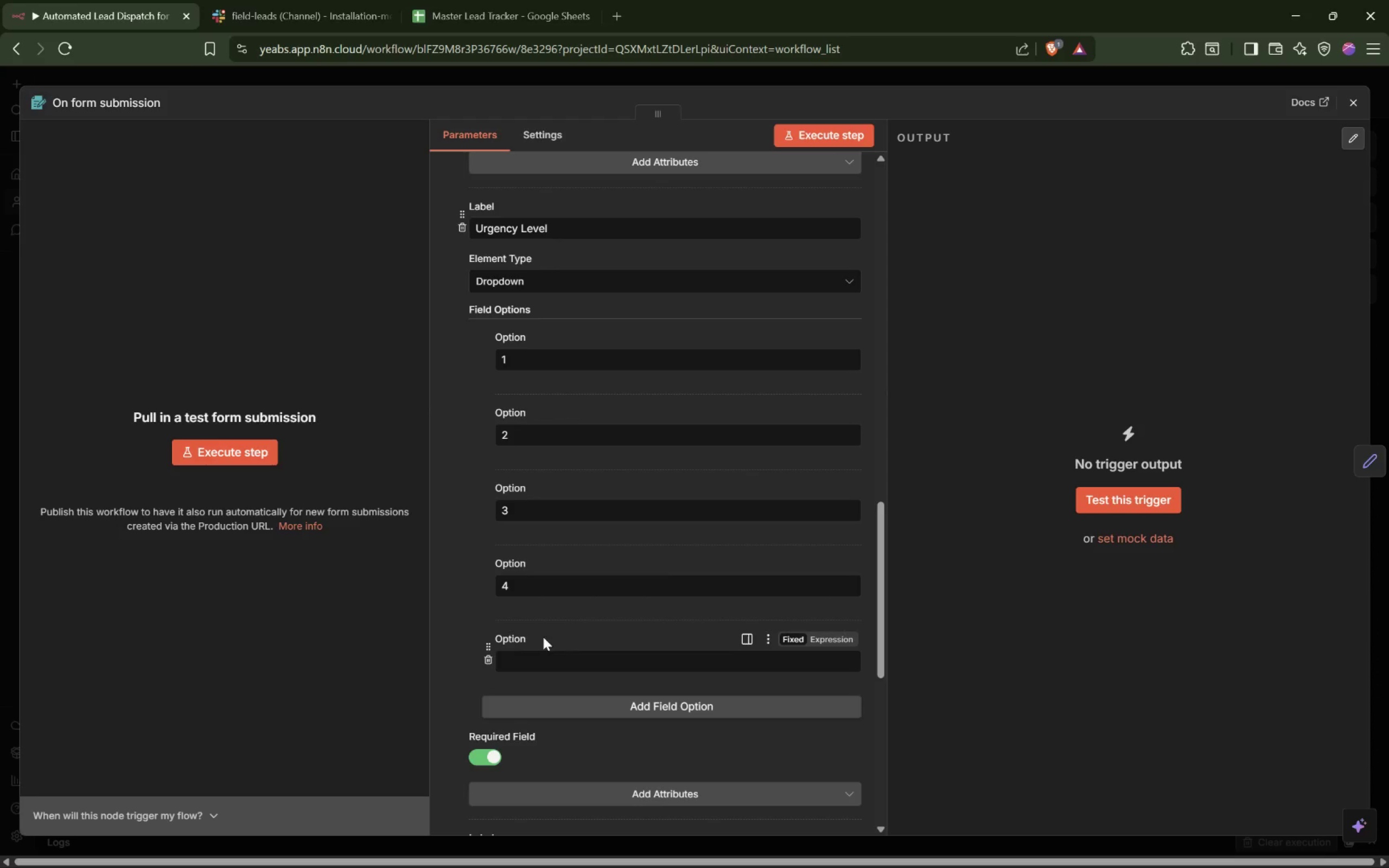 
left_click([535, 663])
 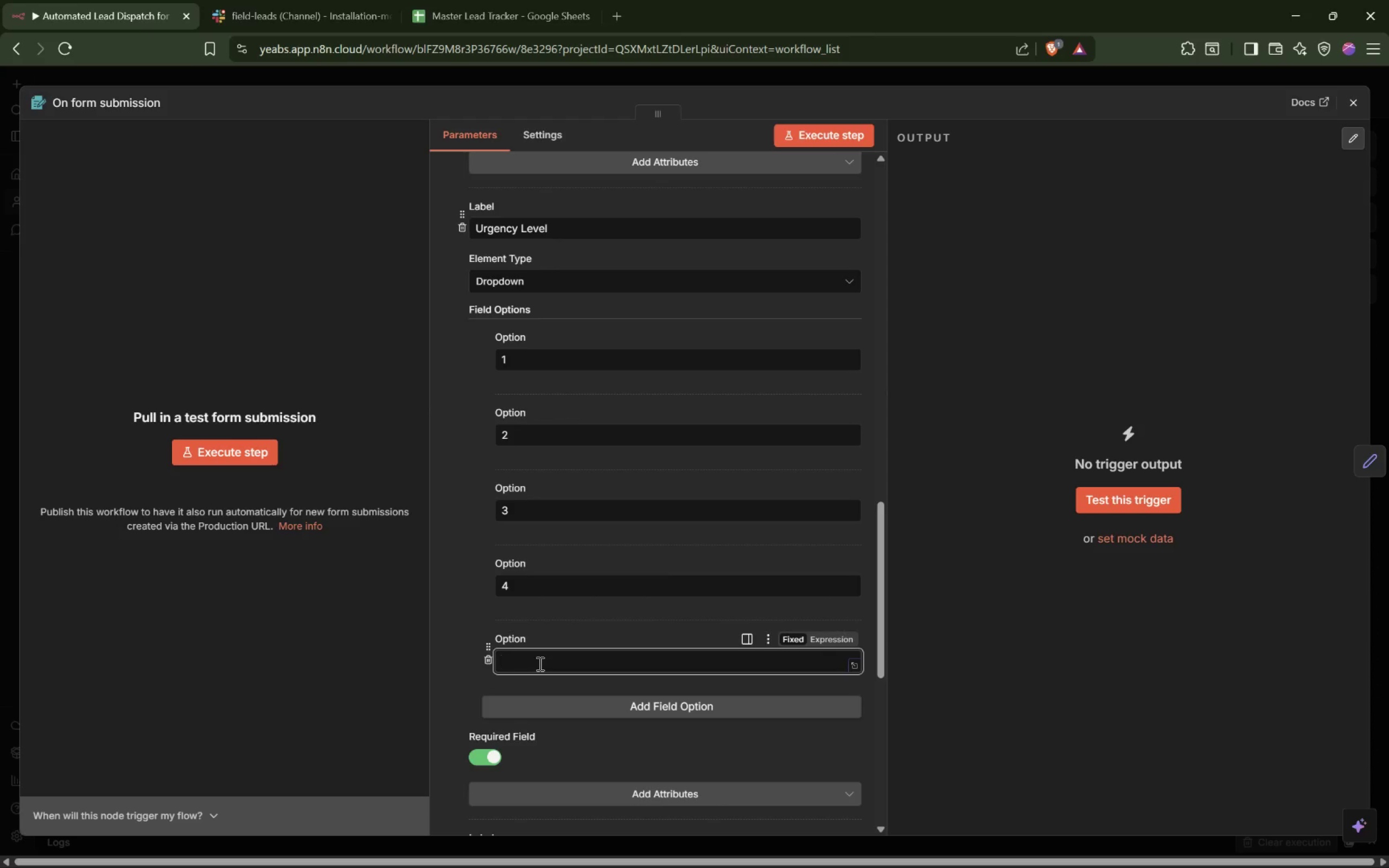 
key(5)
 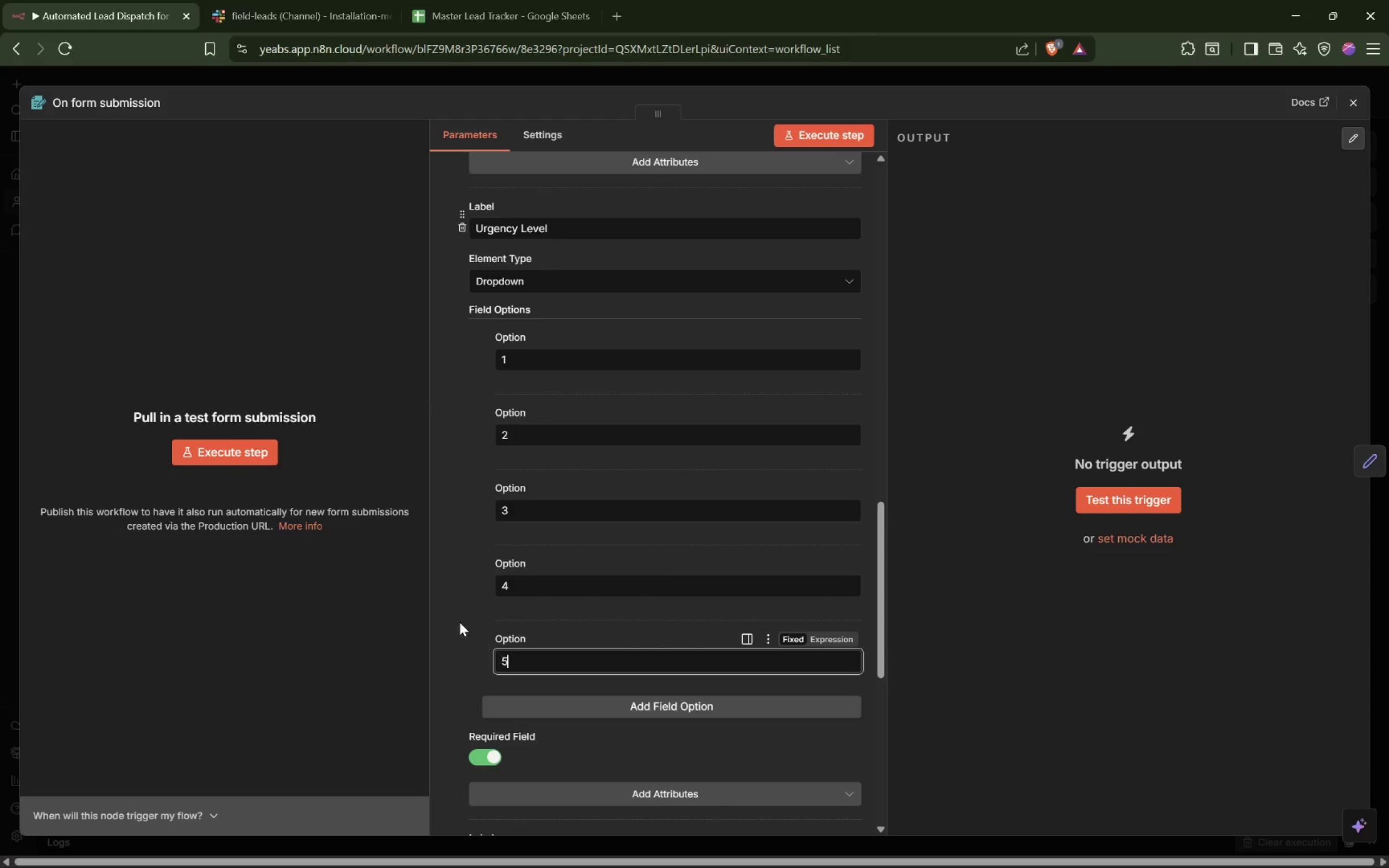 
left_click([463, 615])
 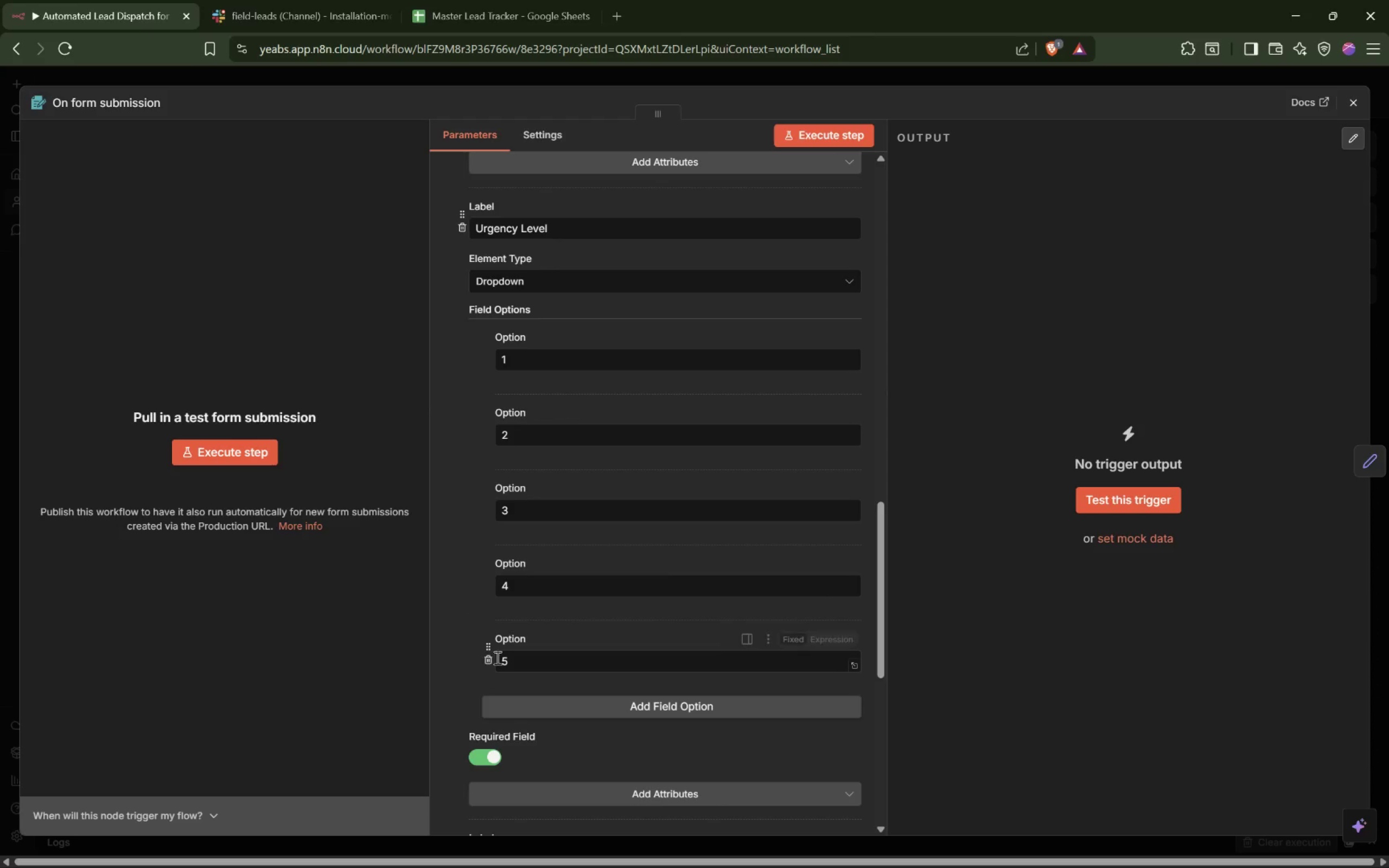 
scroll: coordinate [496, 658], scroll_direction: down, amount: 3.0
 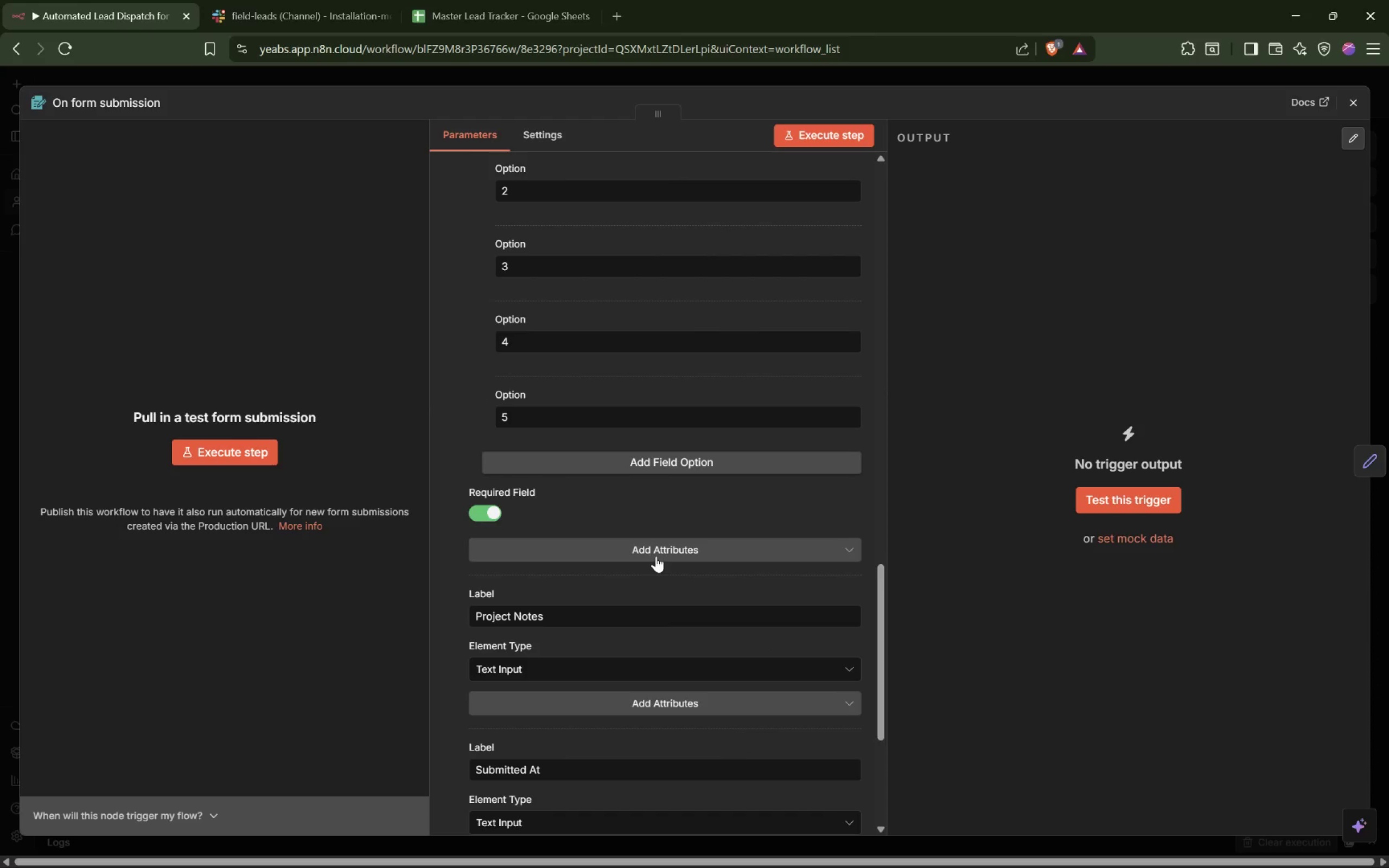 
left_click([661, 553])
 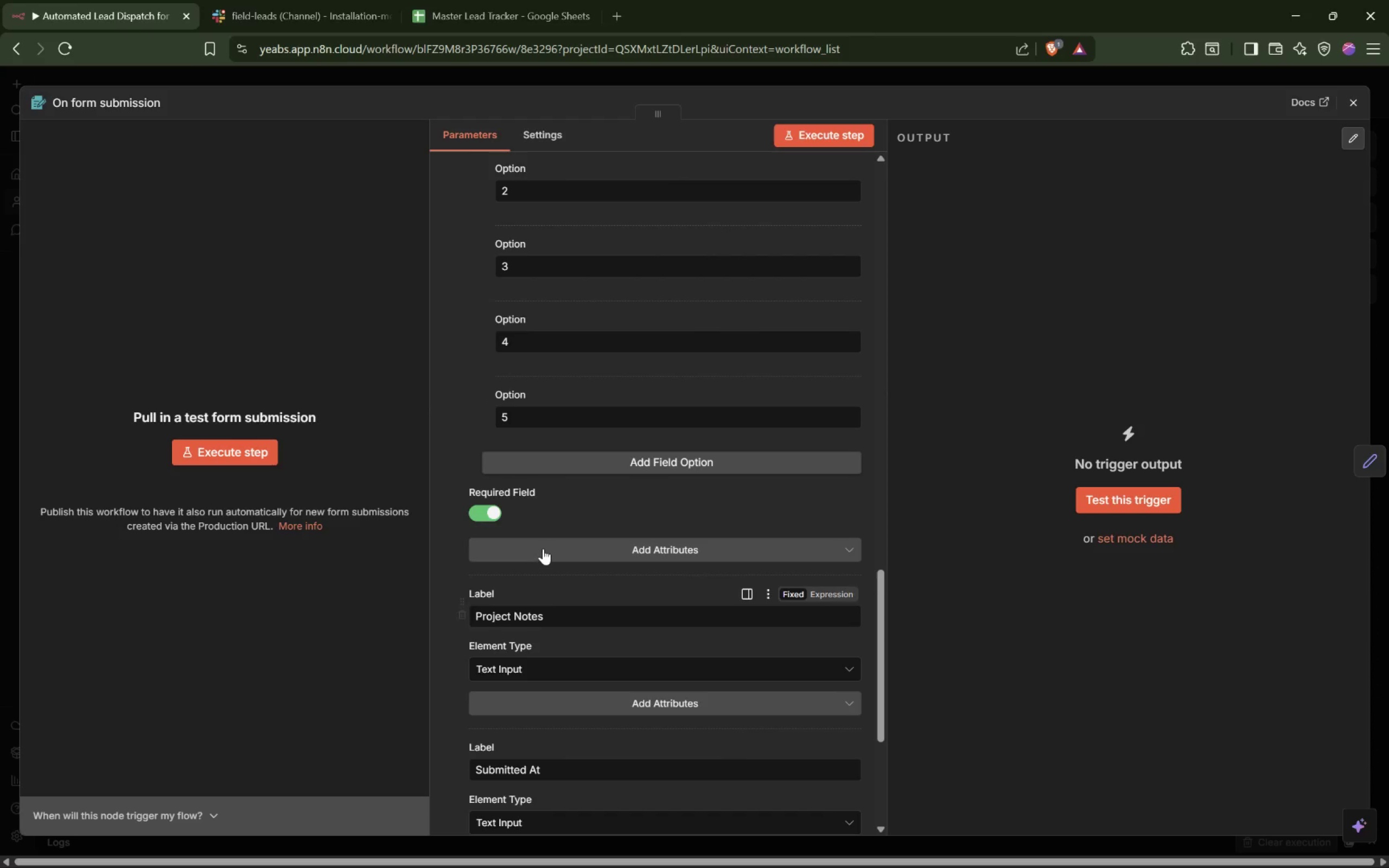 
left_click([647, 550])
 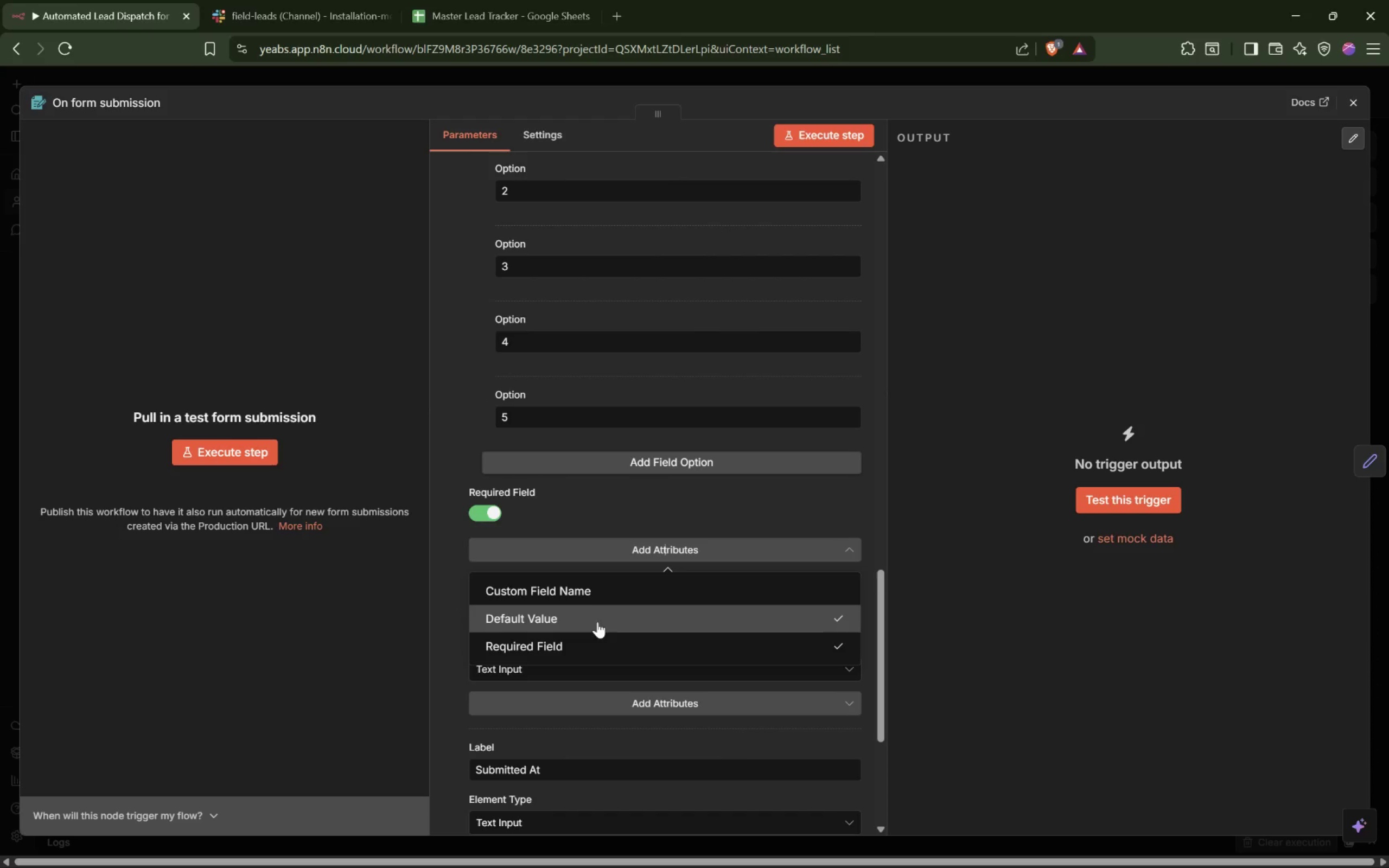 
scroll: coordinate [527, 558], scroll_direction: up, amount: 6.0
 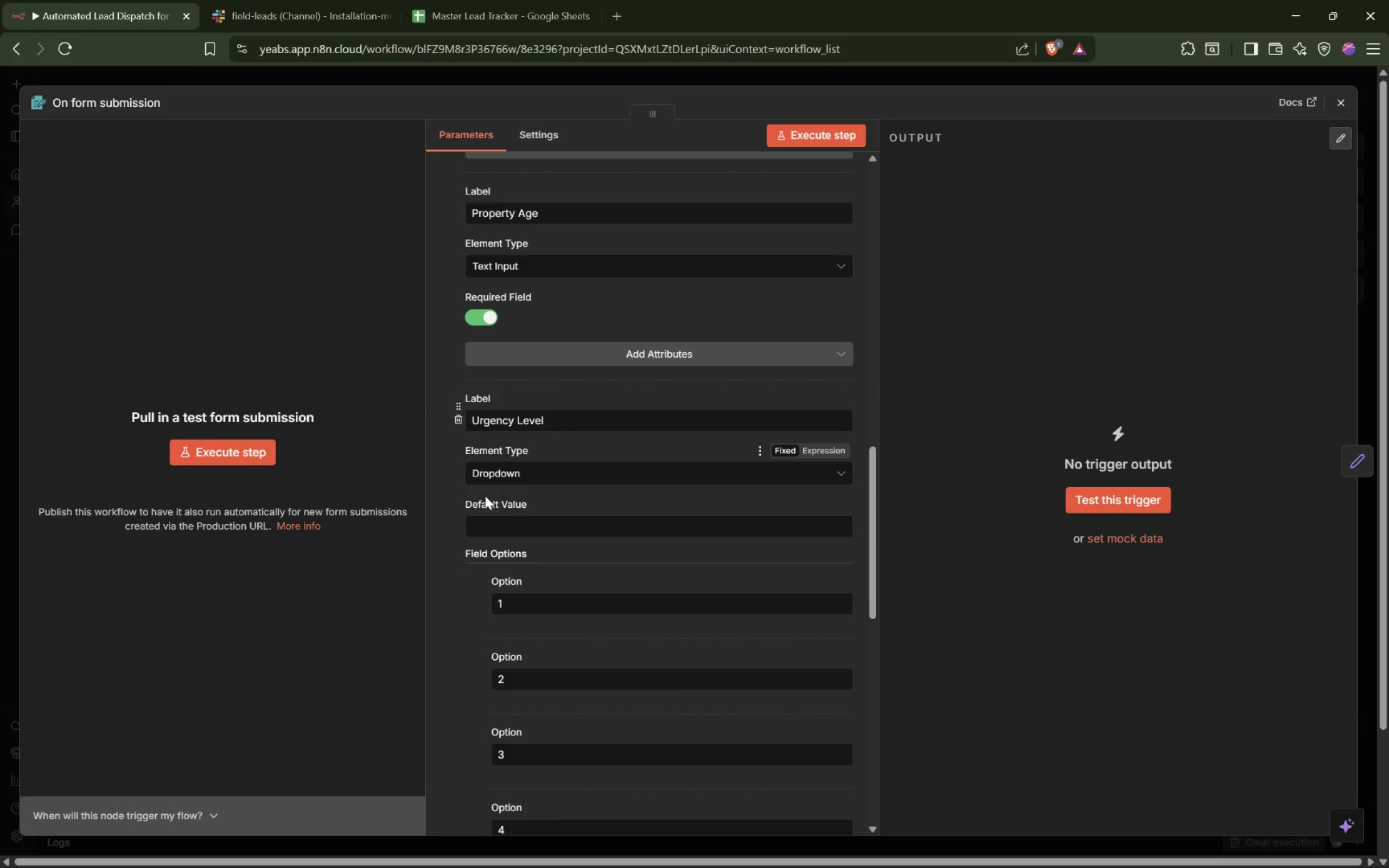 
left_click([495, 518])
 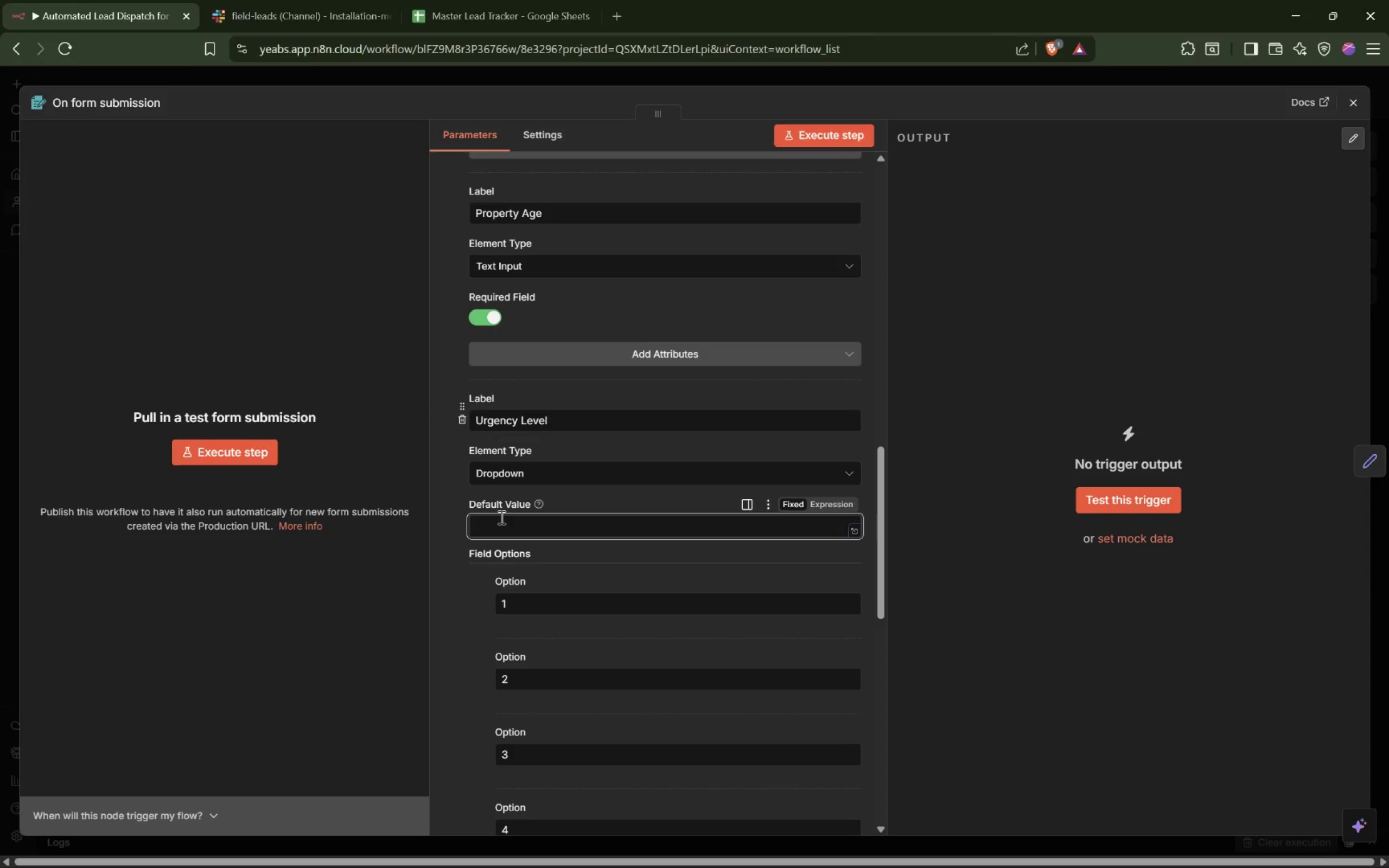 
left_click([459, 599])
 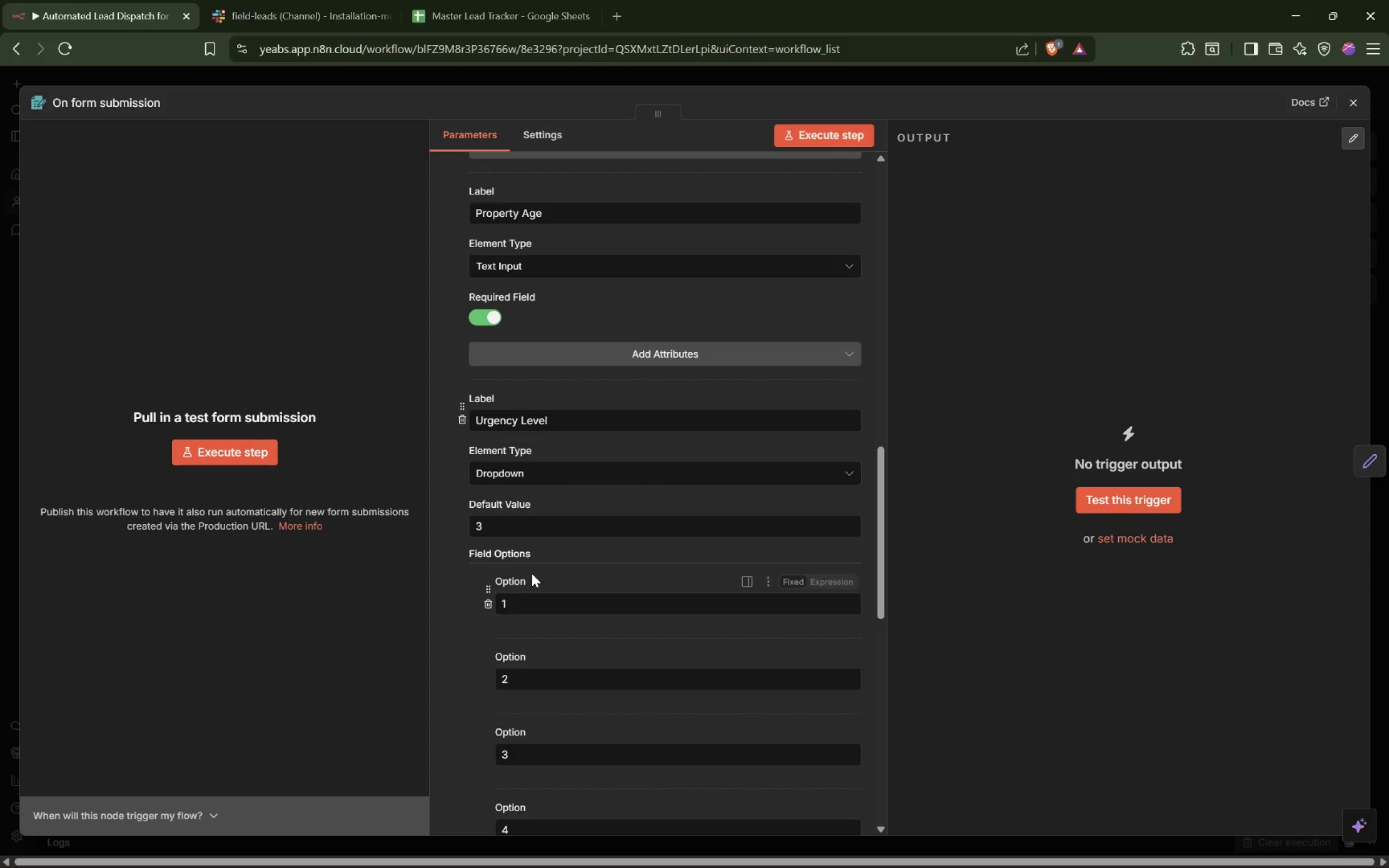 
scroll: coordinate [532, 573], scroll_direction: down, amount: 6.0
 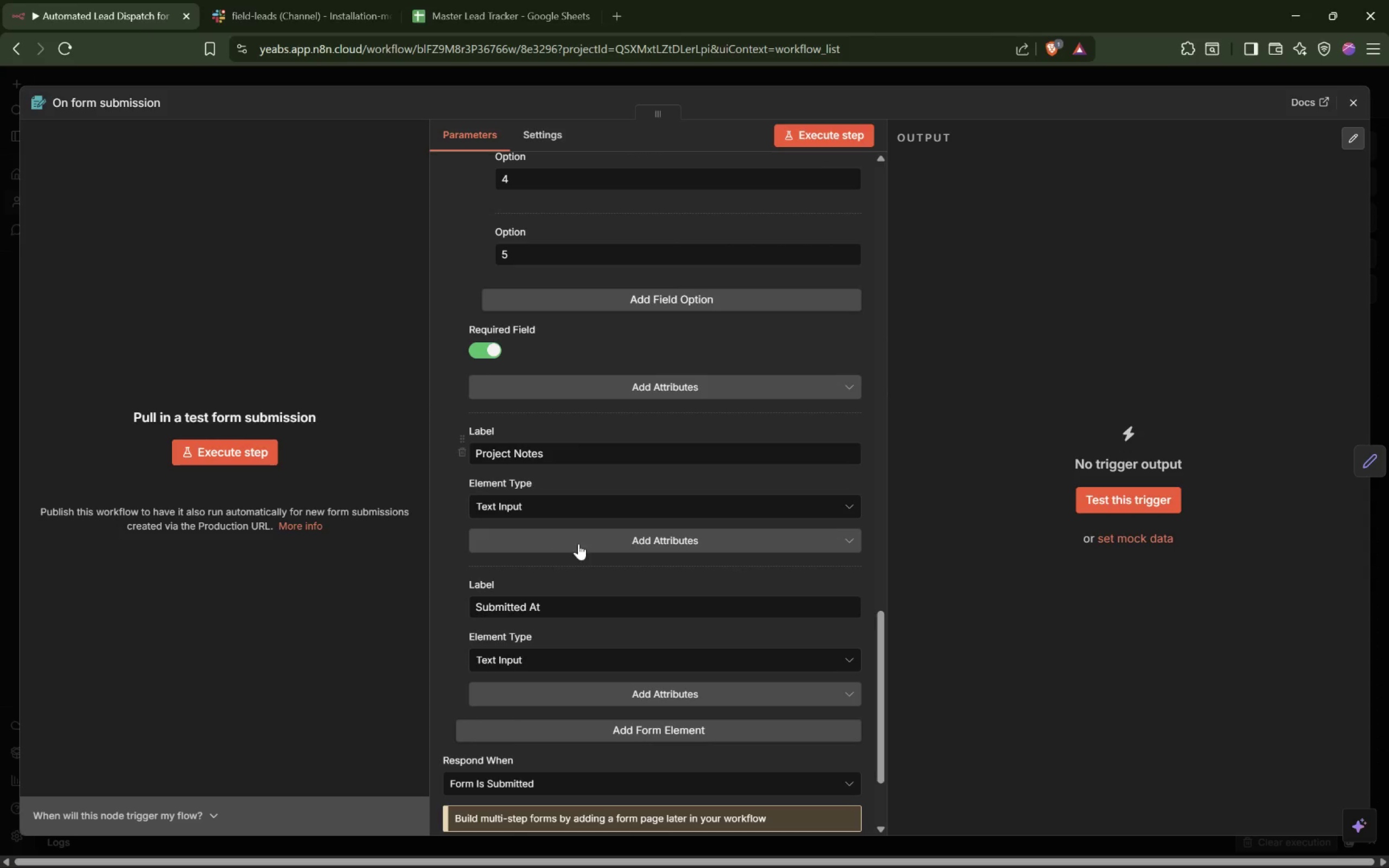 
left_click([591, 539])
 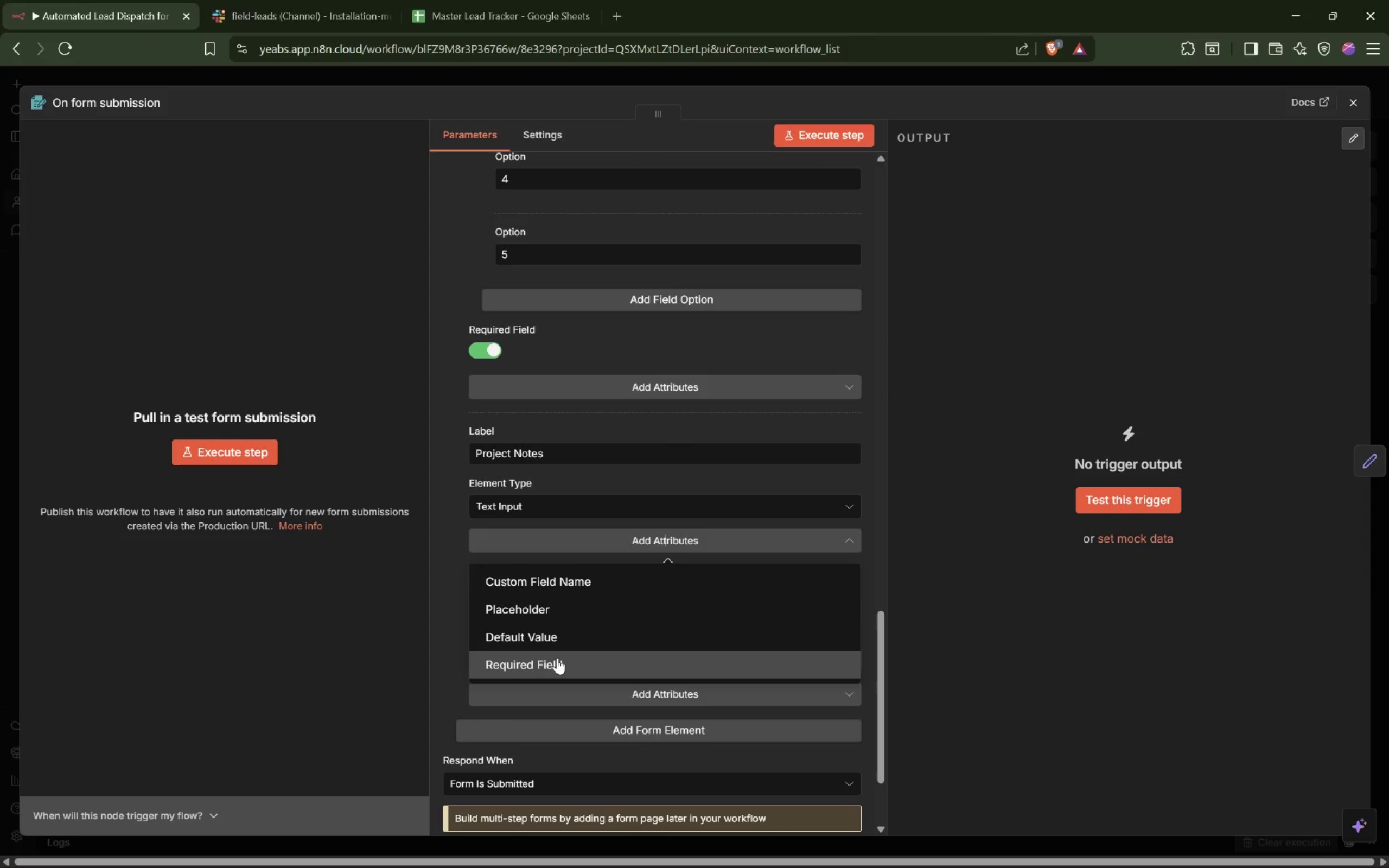 
left_click([553, 661])
 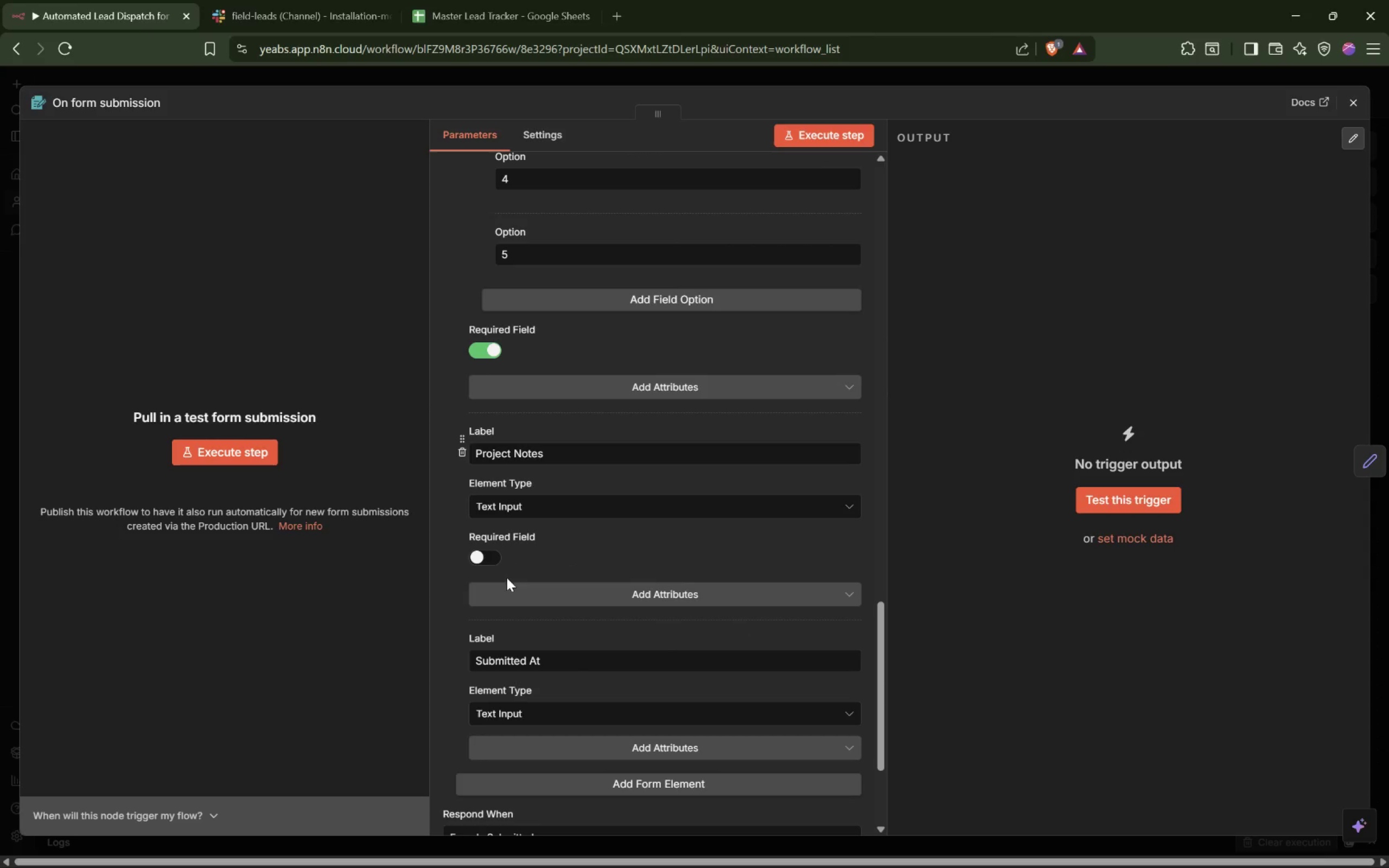 
left_click([490, 557])
 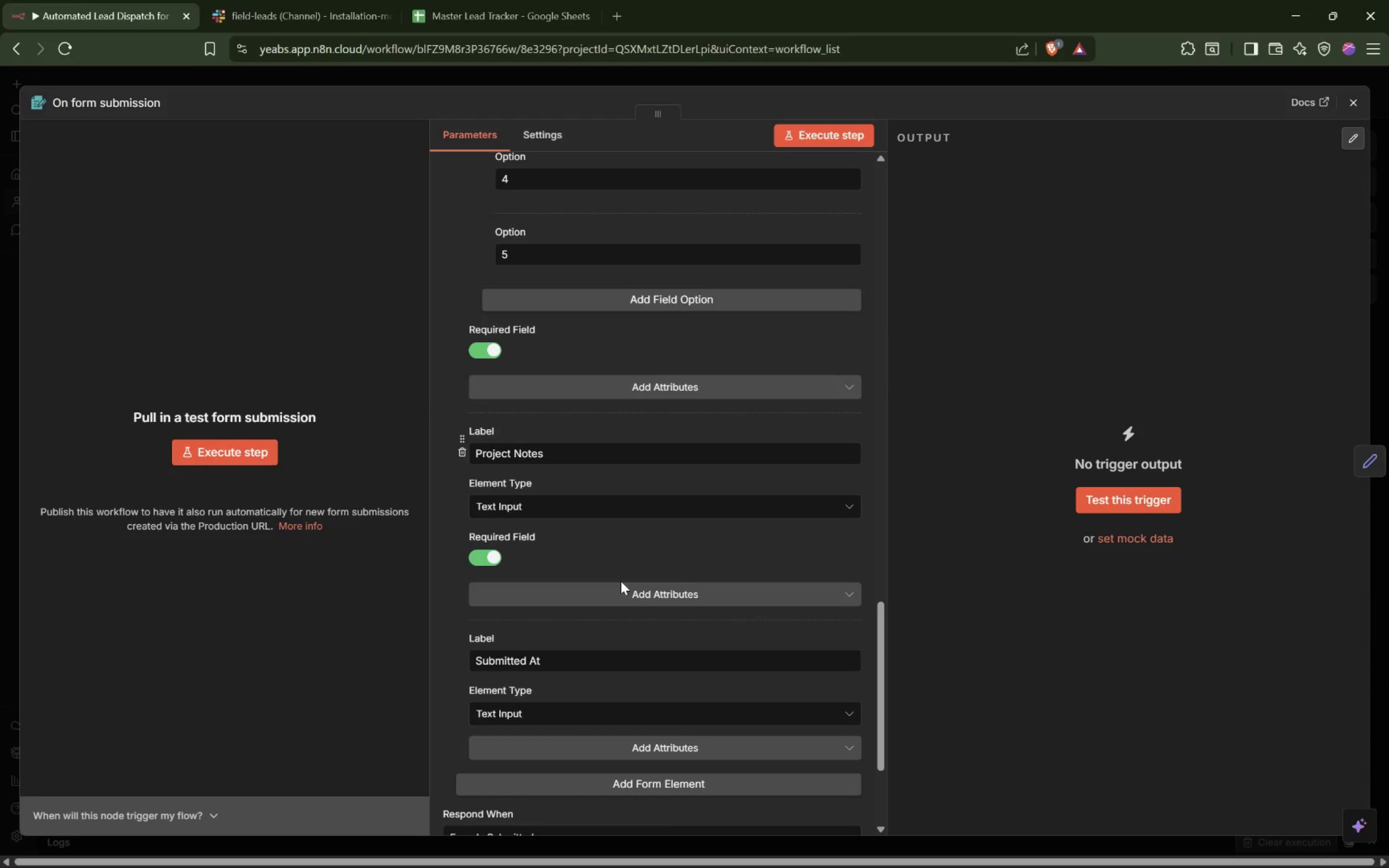 
scroll: coordinate [621, 581], scroll_direction: down, amount: 2.0
 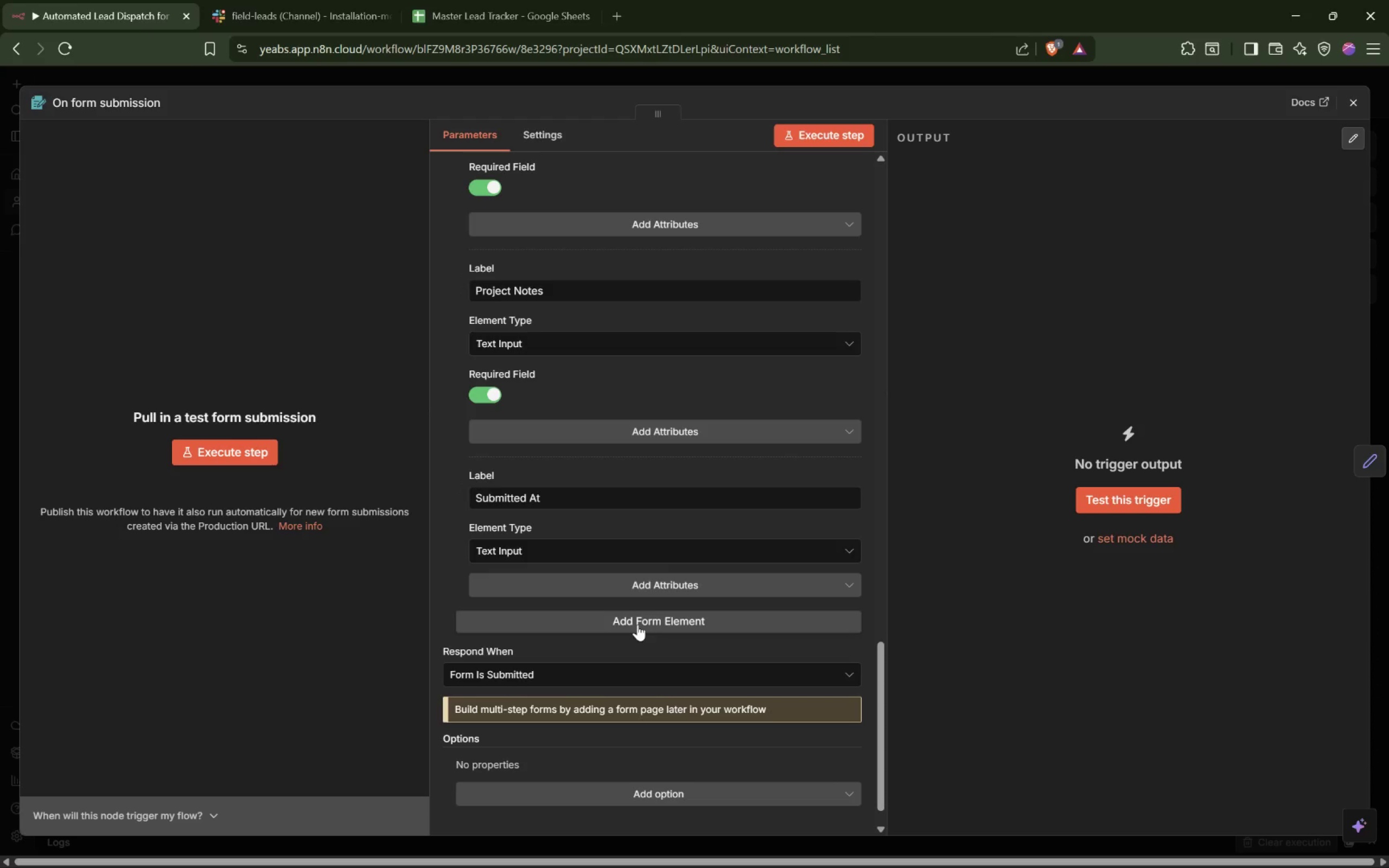 
left_click([654, 617])
 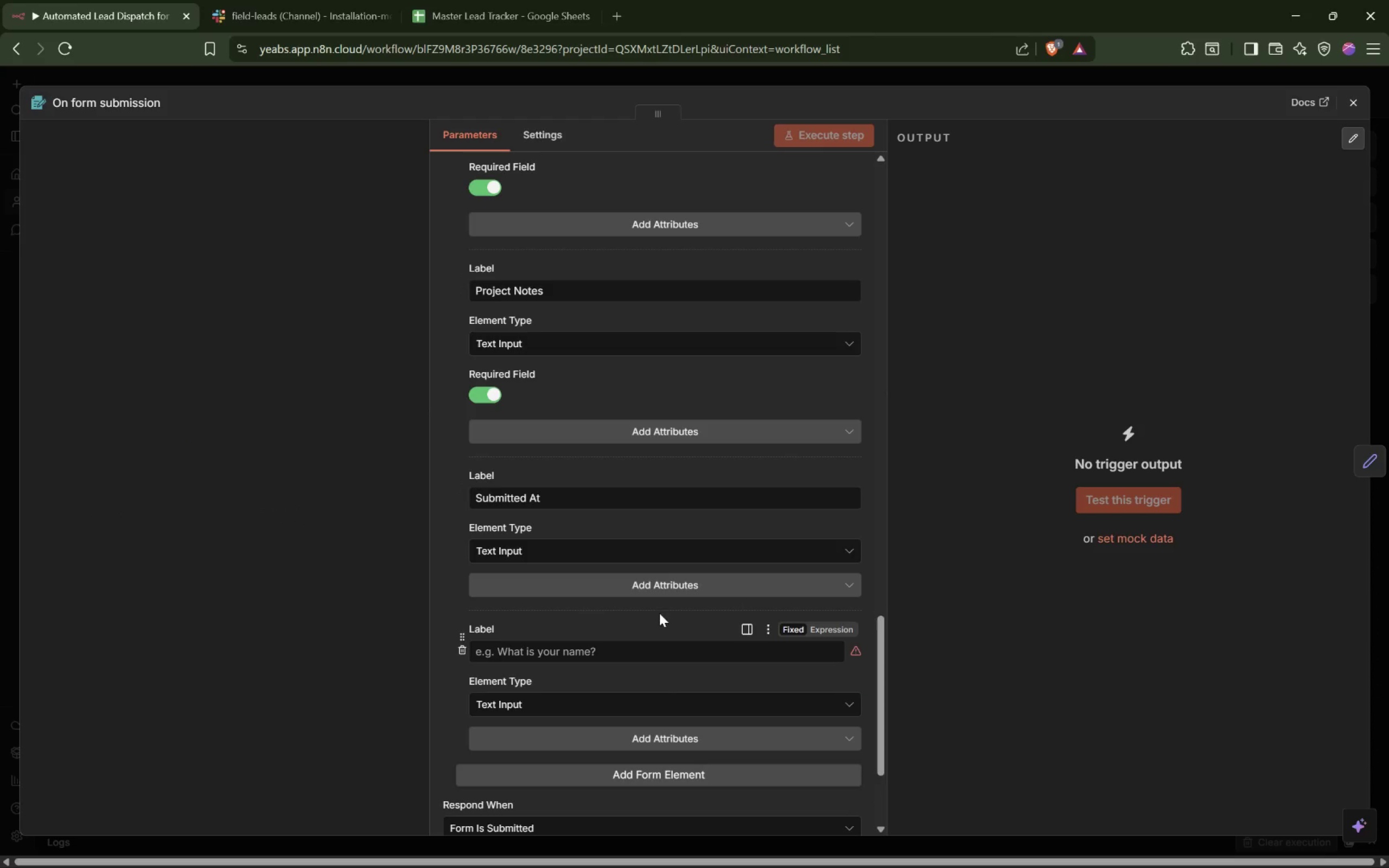 
left_click([463, 653])
 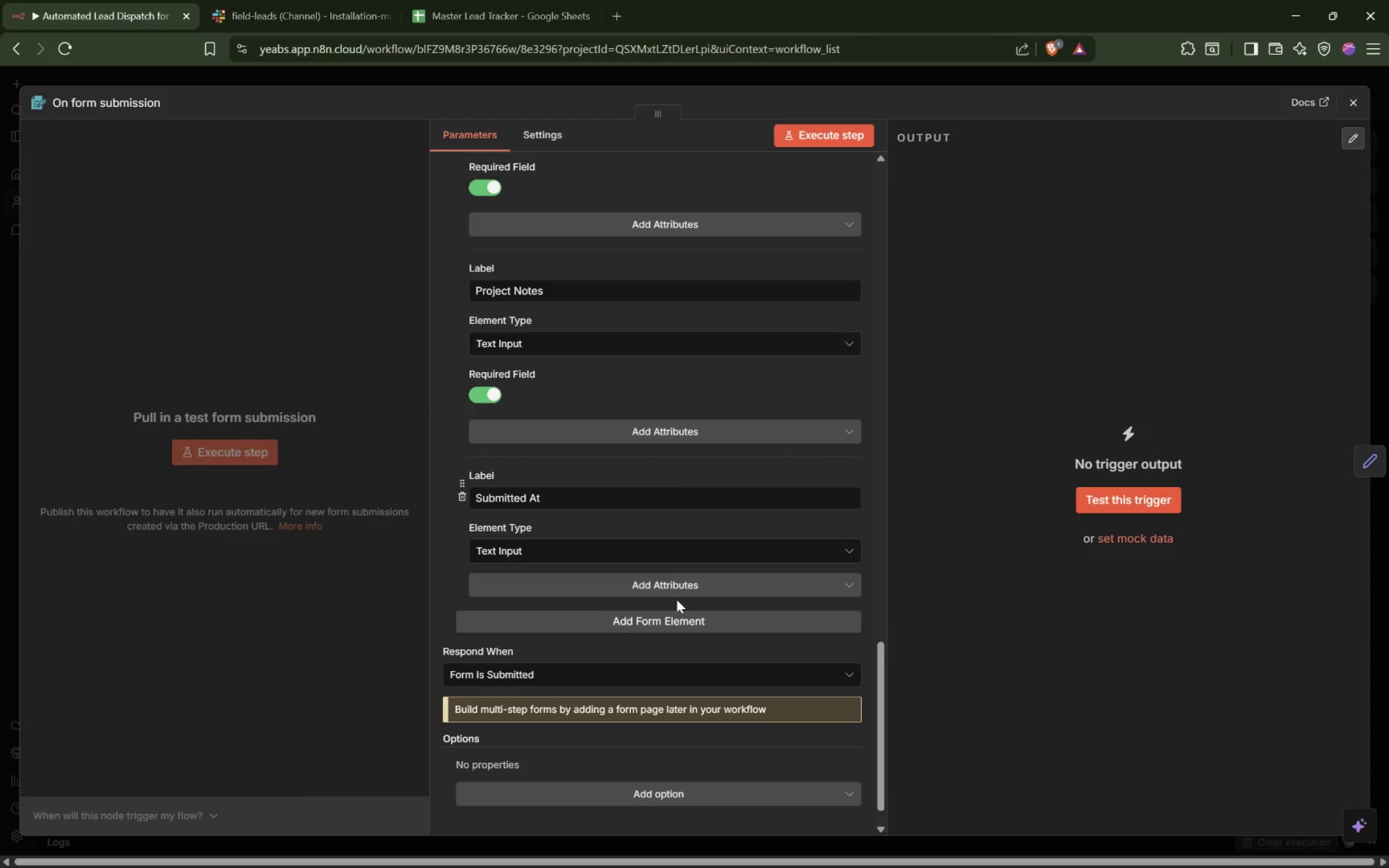 
left_click([687, 585])
 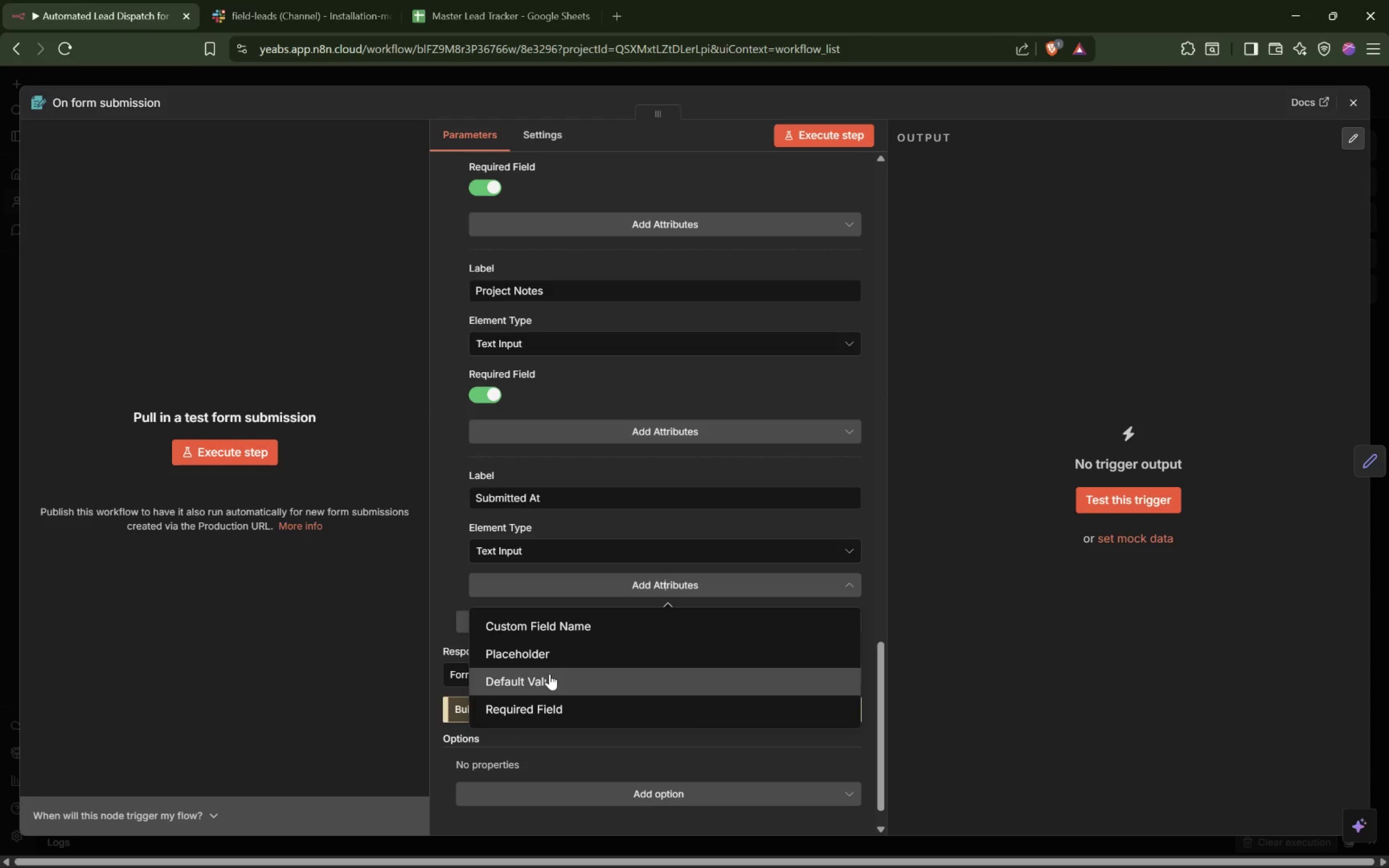 
left_click([550, 674])
 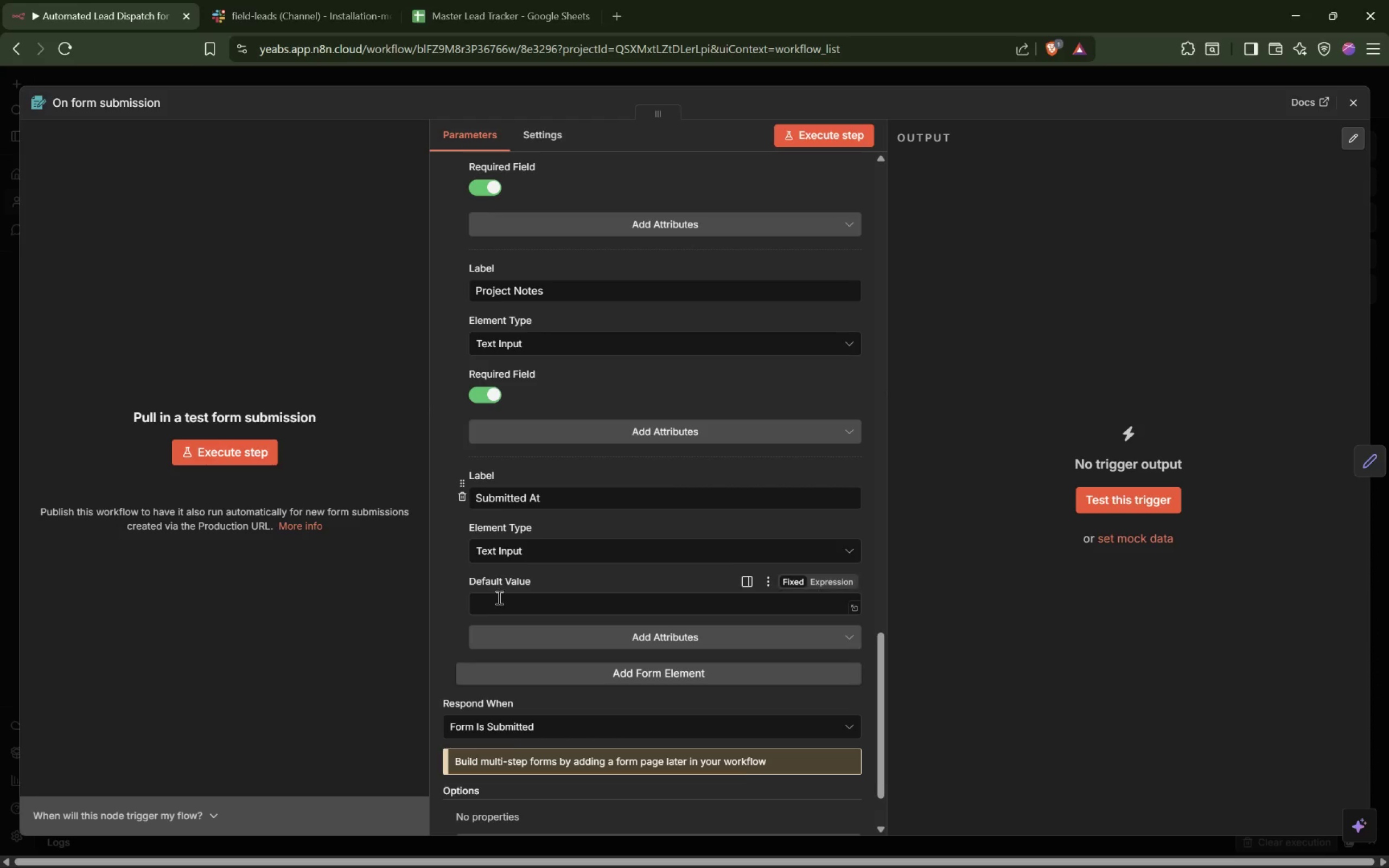 
left_click([501, 600])
 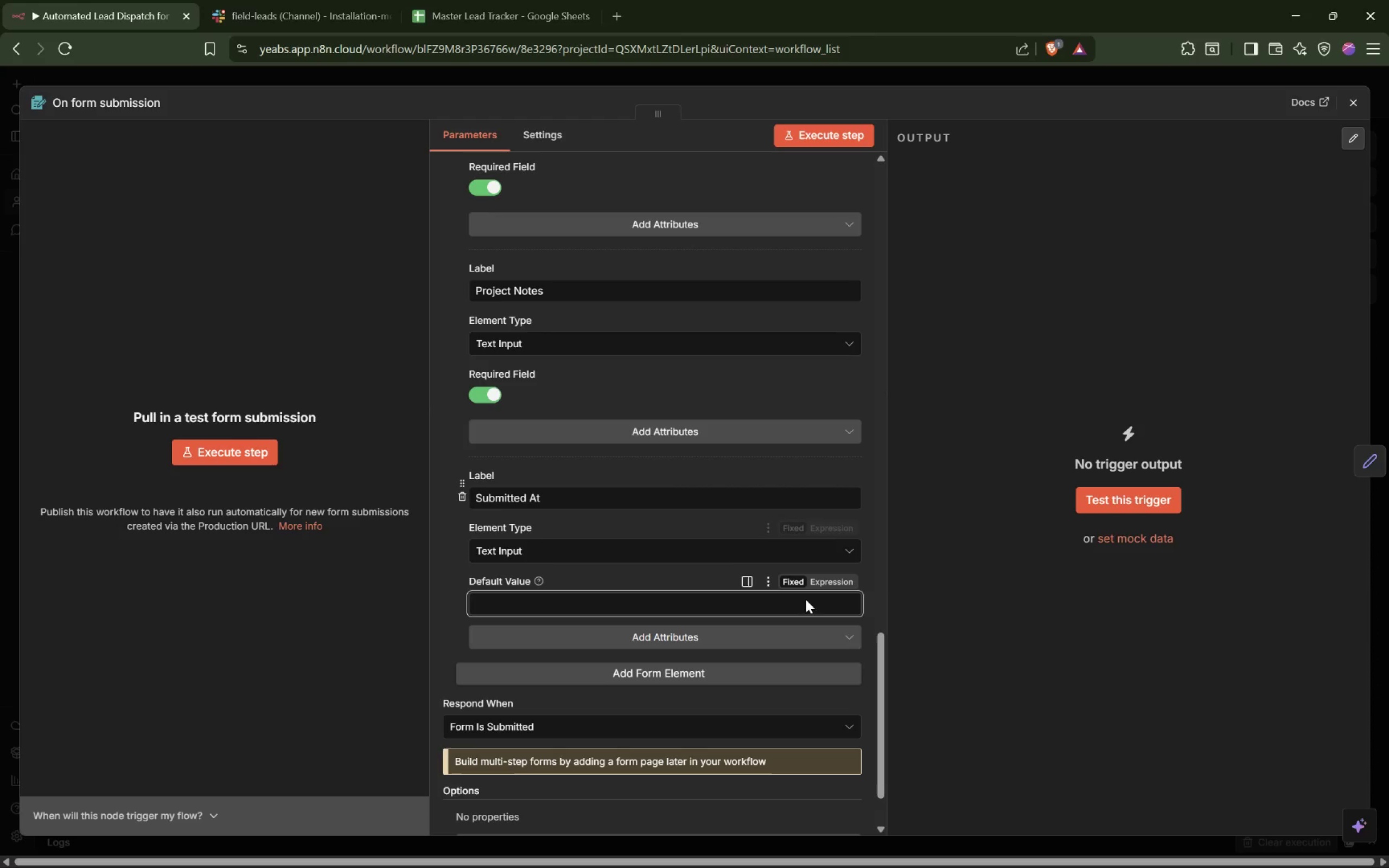 
left_click([833, 578])
 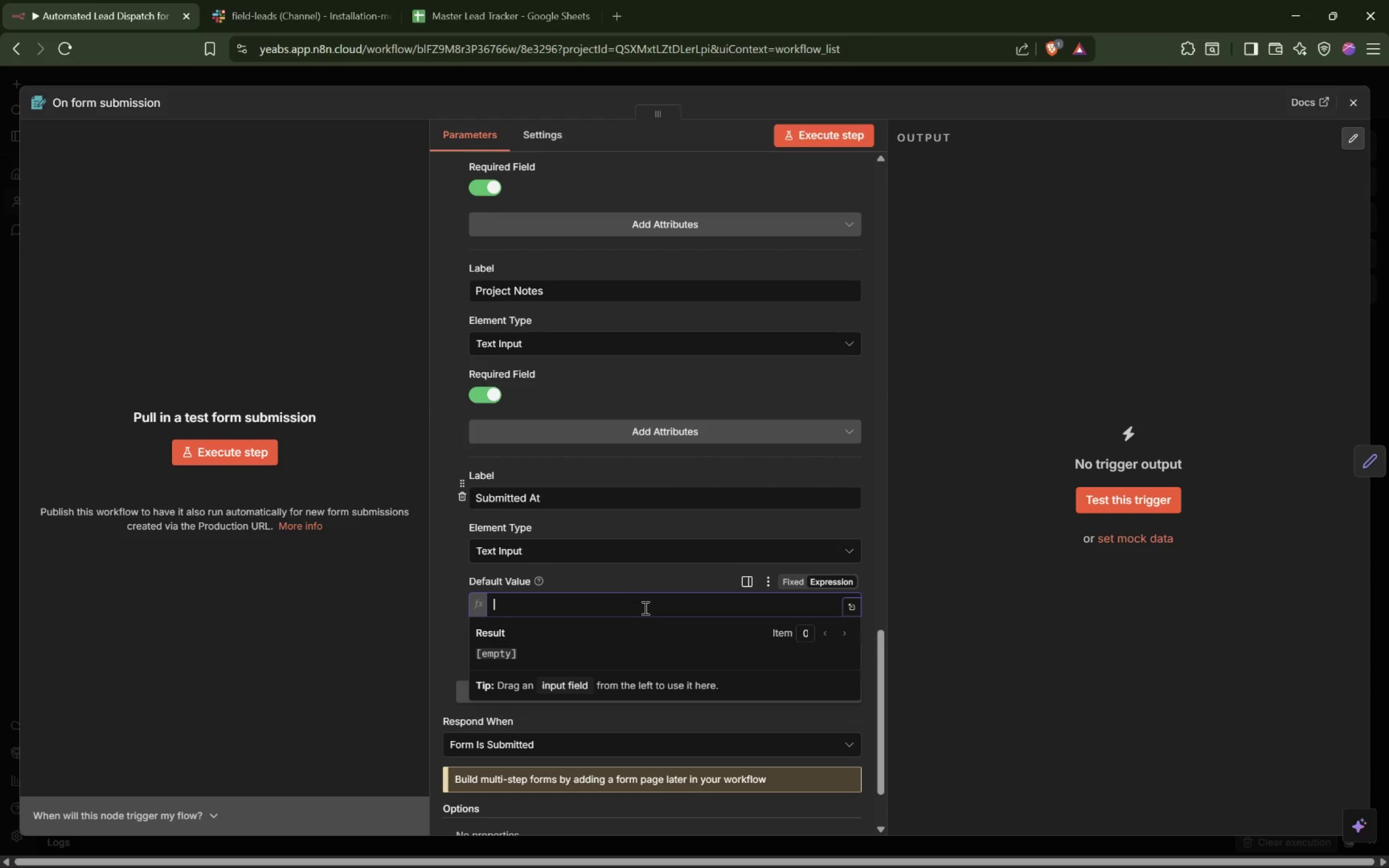 
key(Shift+BracketLeft)
 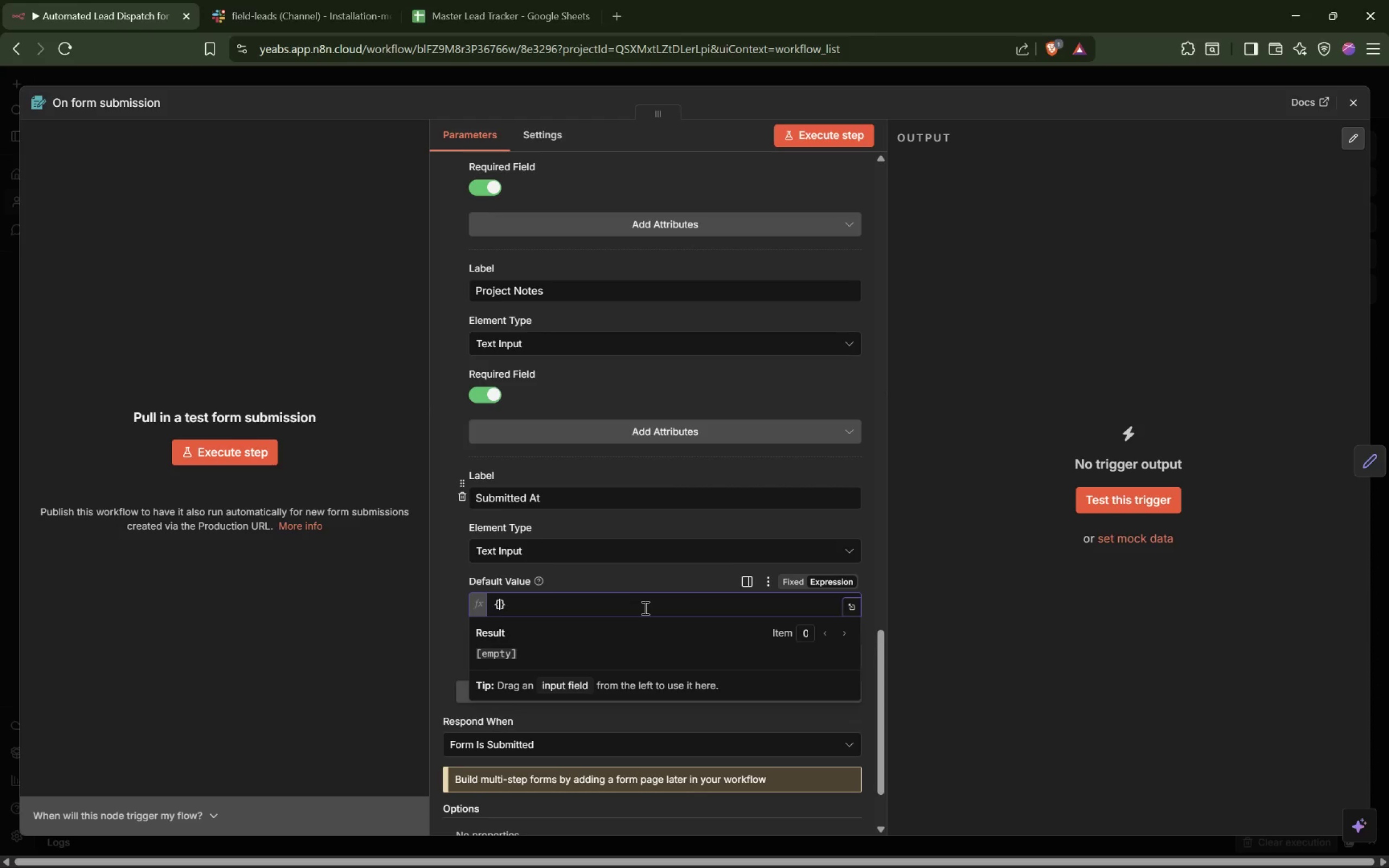 
key(Shift+BracketLeft)
 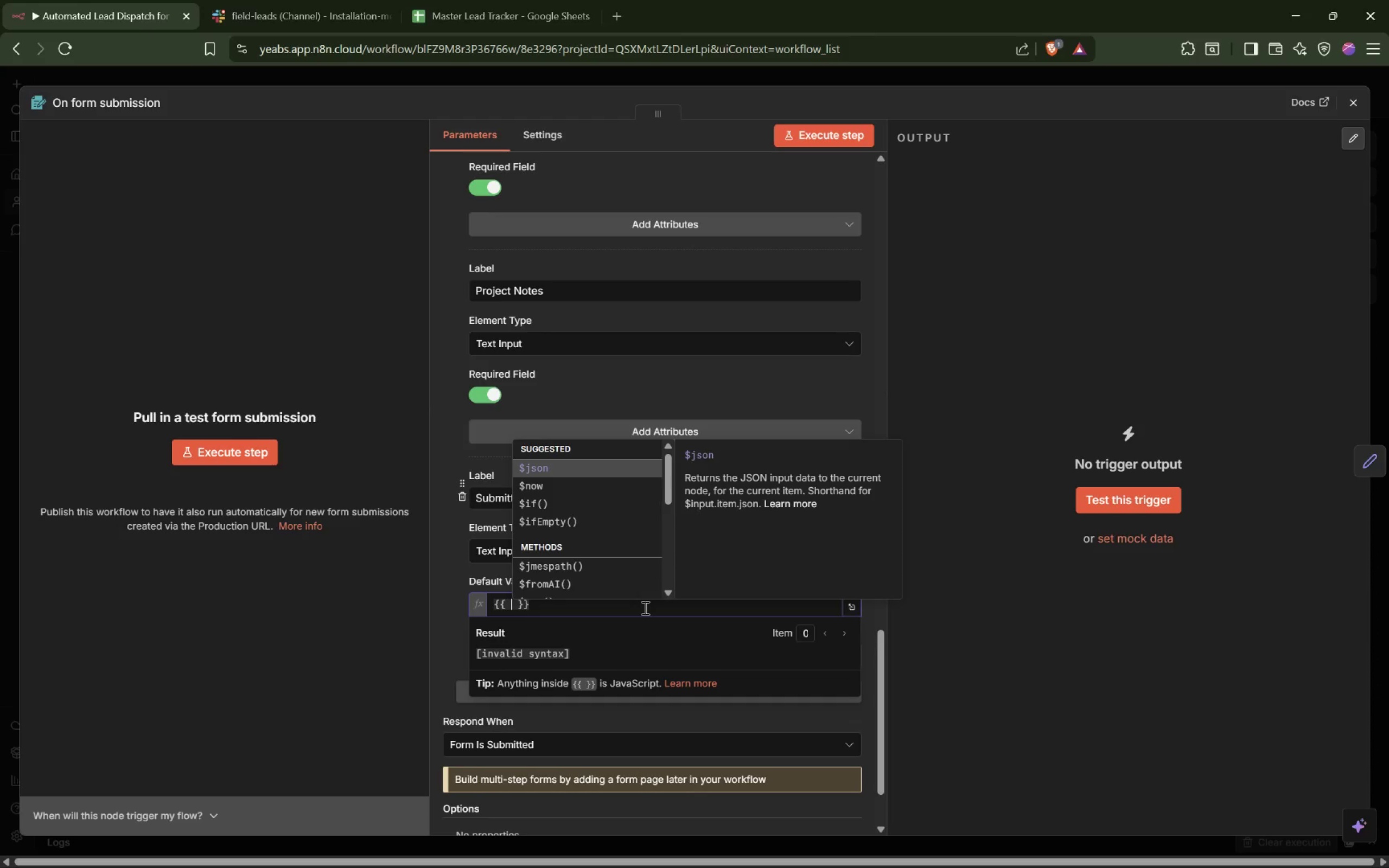 
key(ArrowDown)
 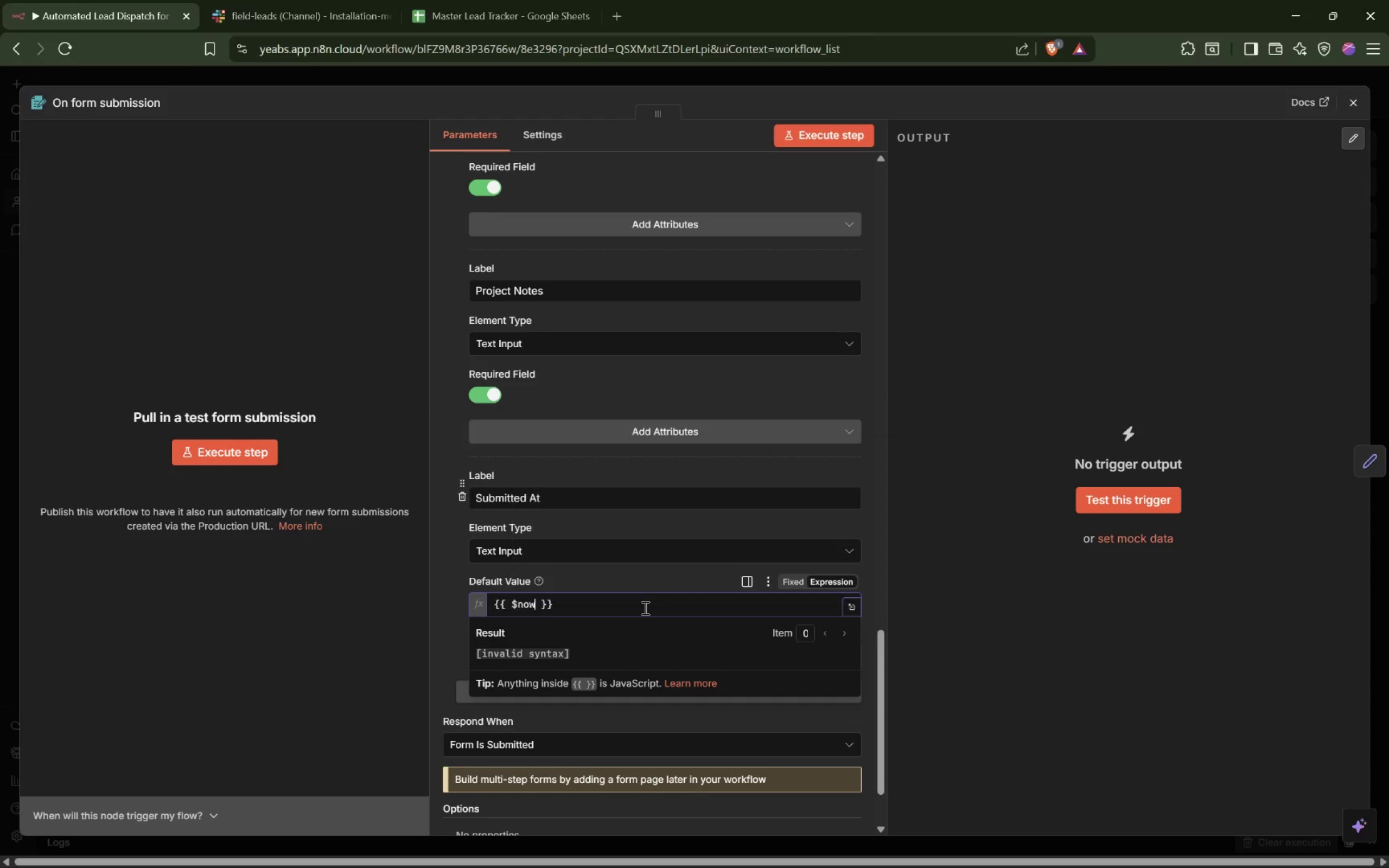 
key(Enter)
 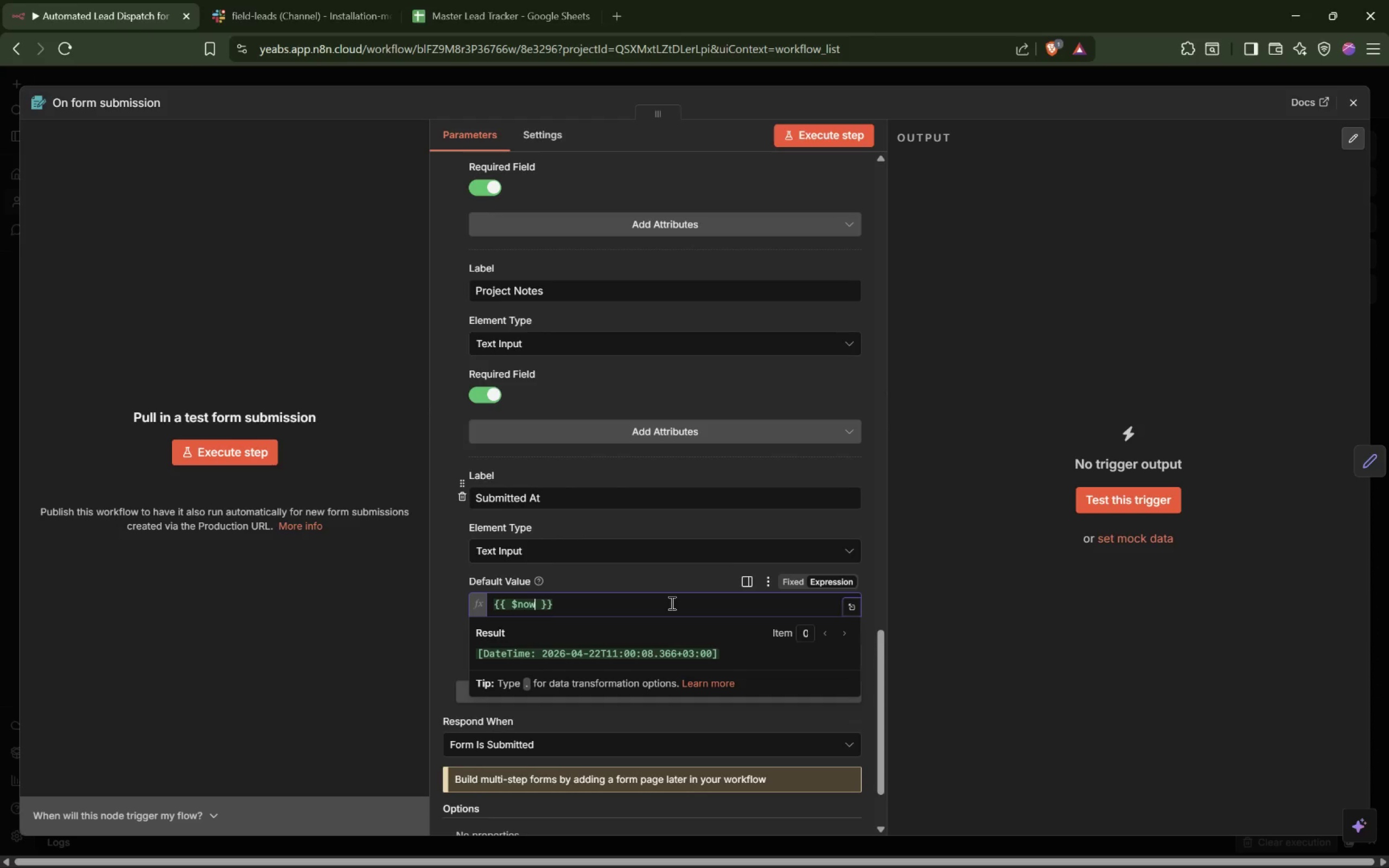 
left_click([671, 603])
 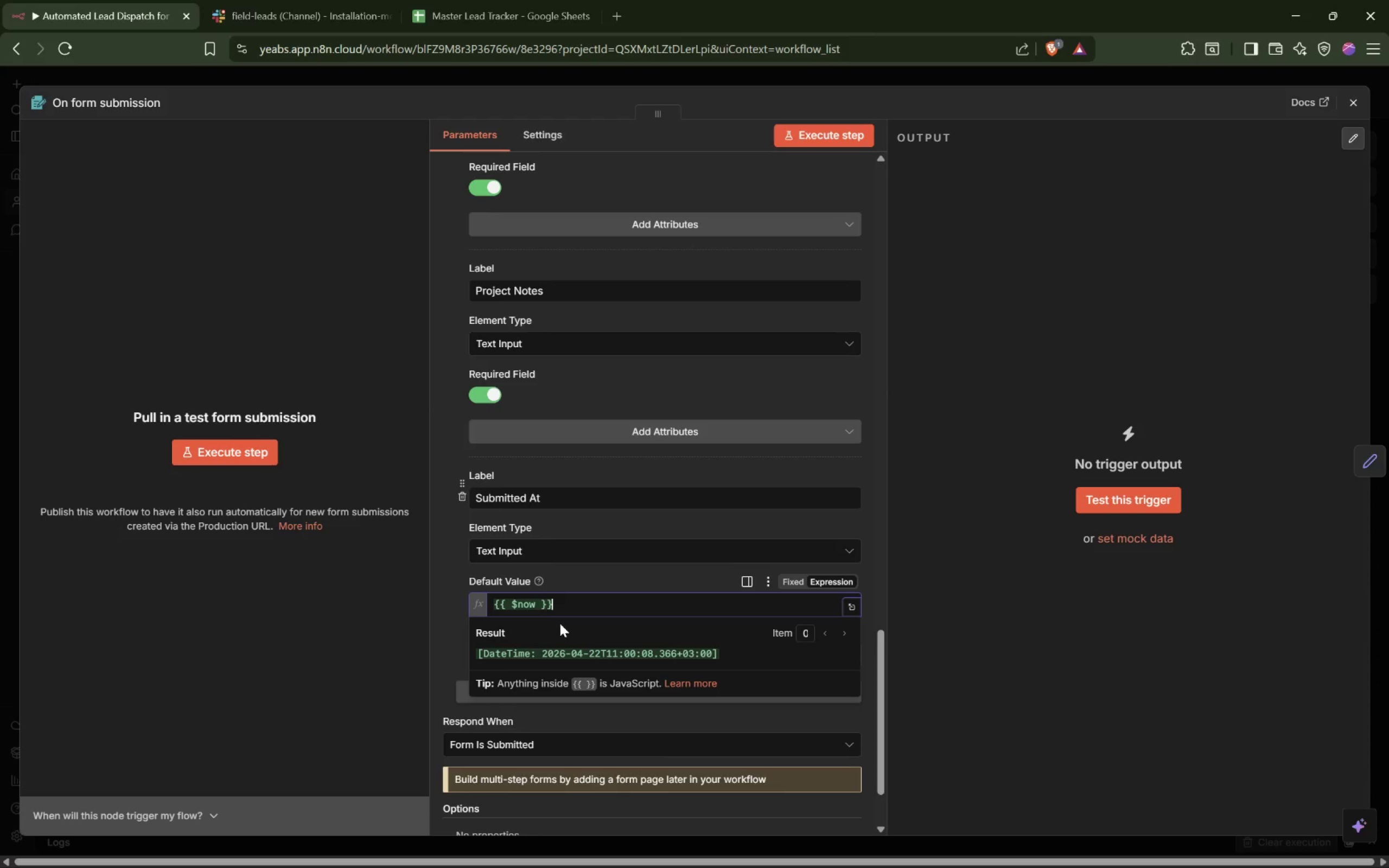 
left_click([531, 604])
 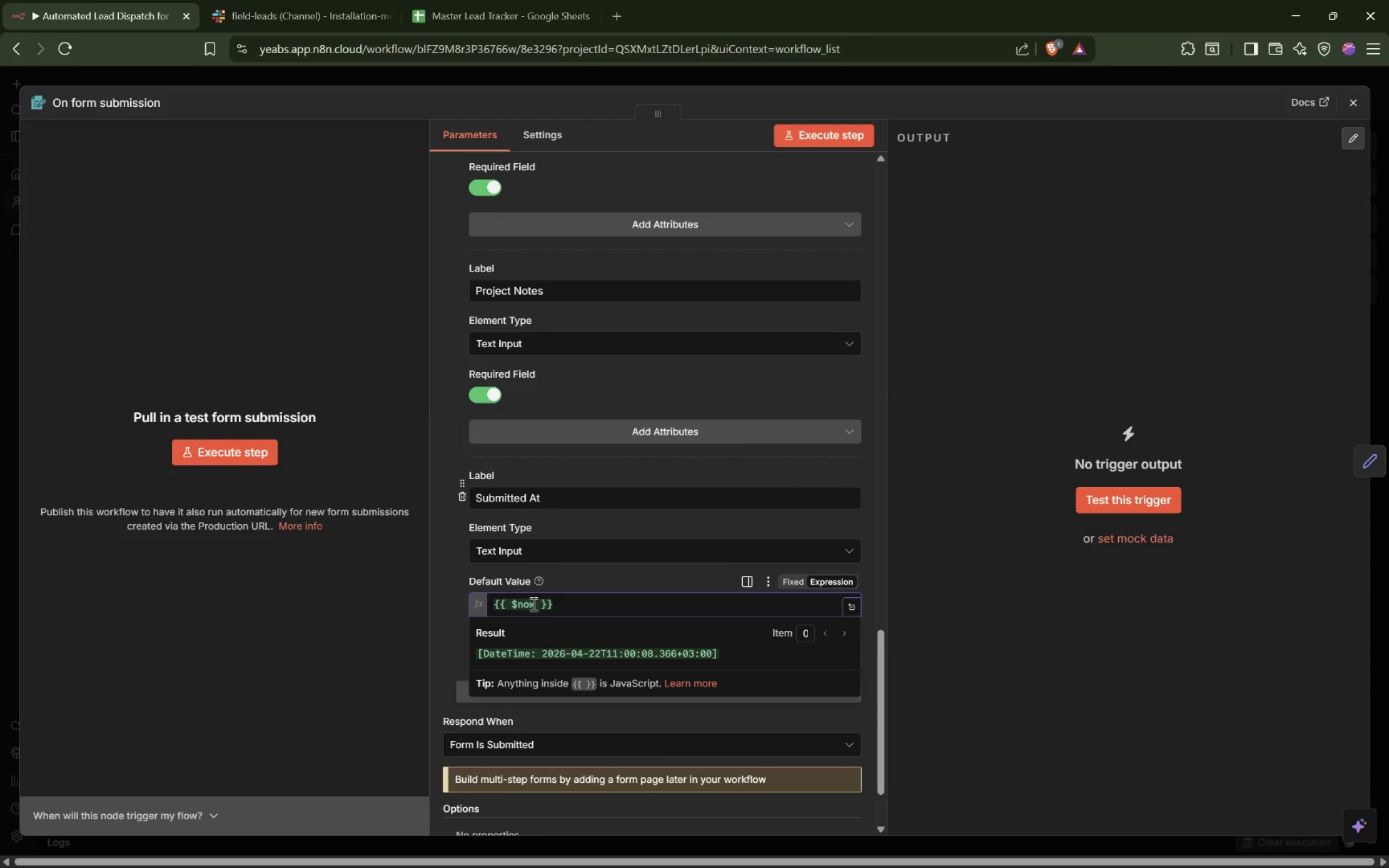 
key(ArrowRight)
 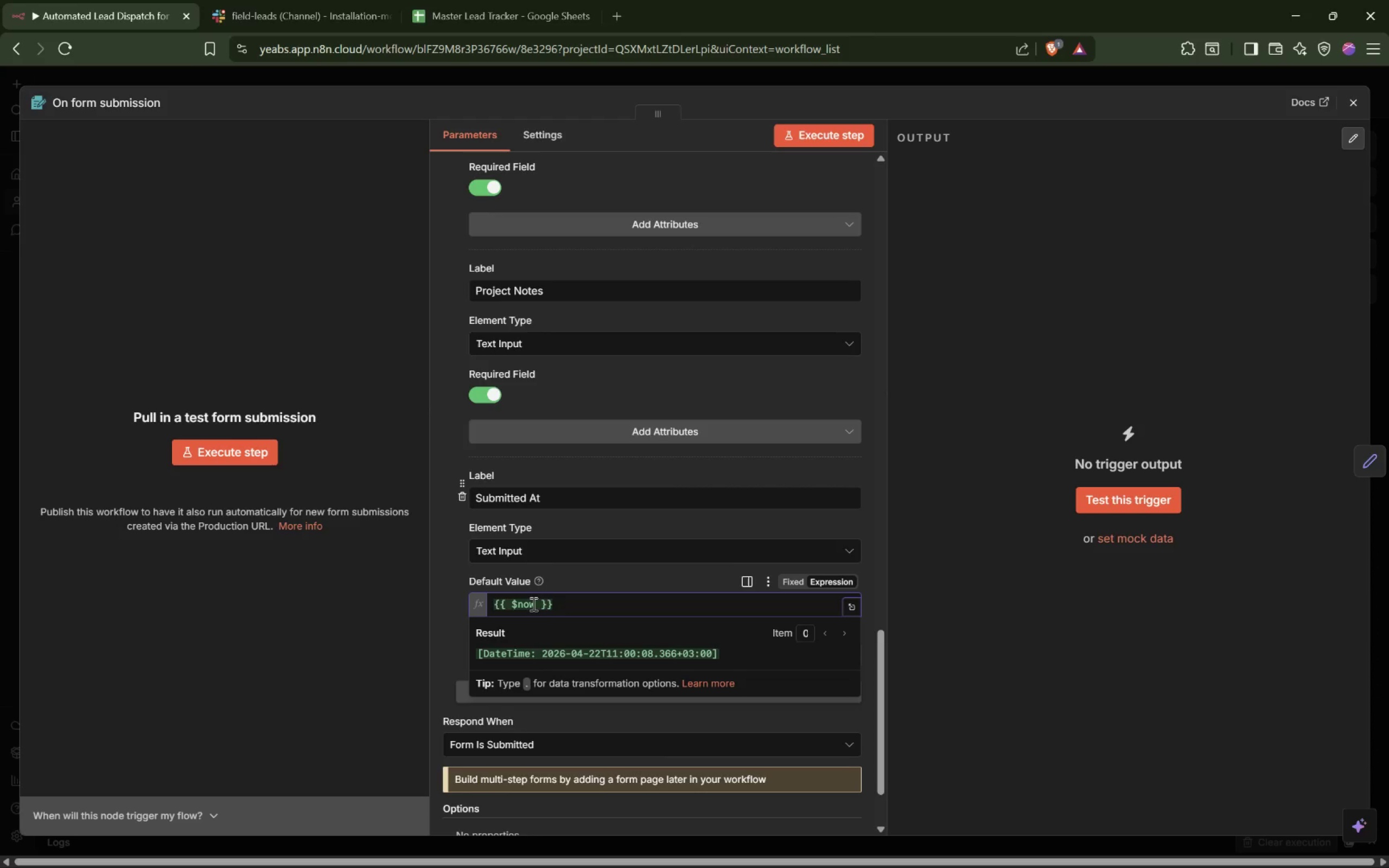 
type(.toIso)
 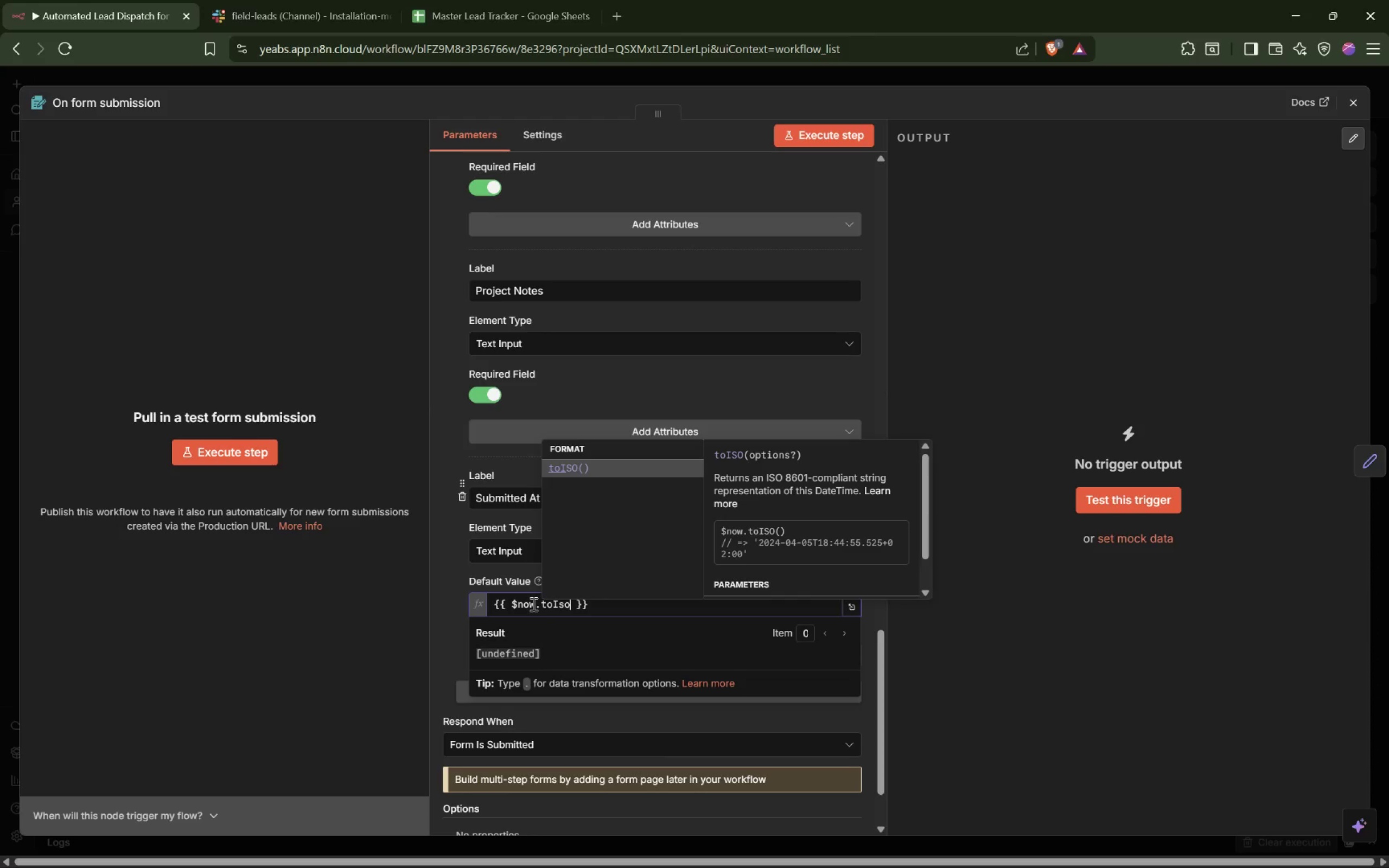 
key(Enter)
 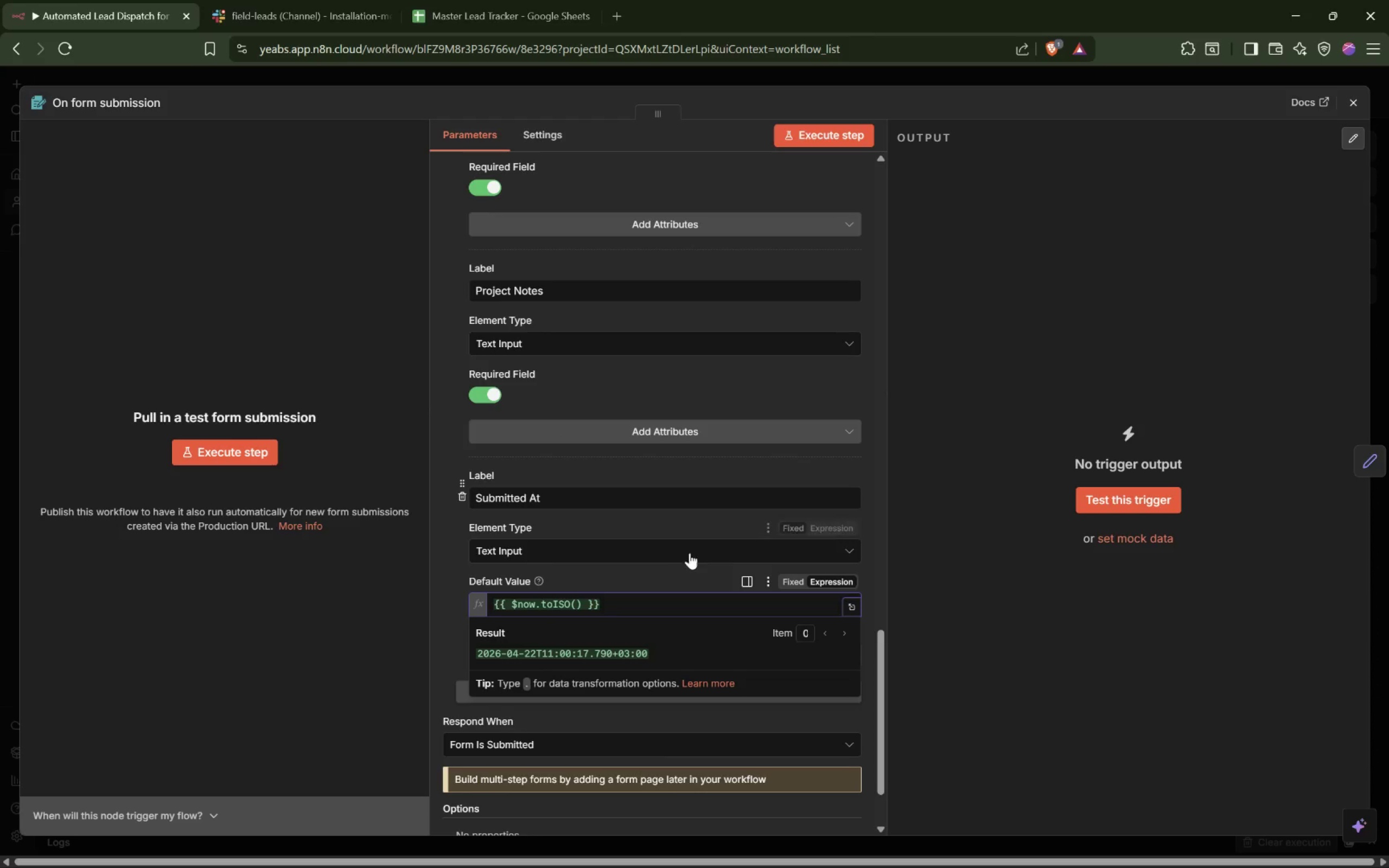 
left_click([650, 576])
 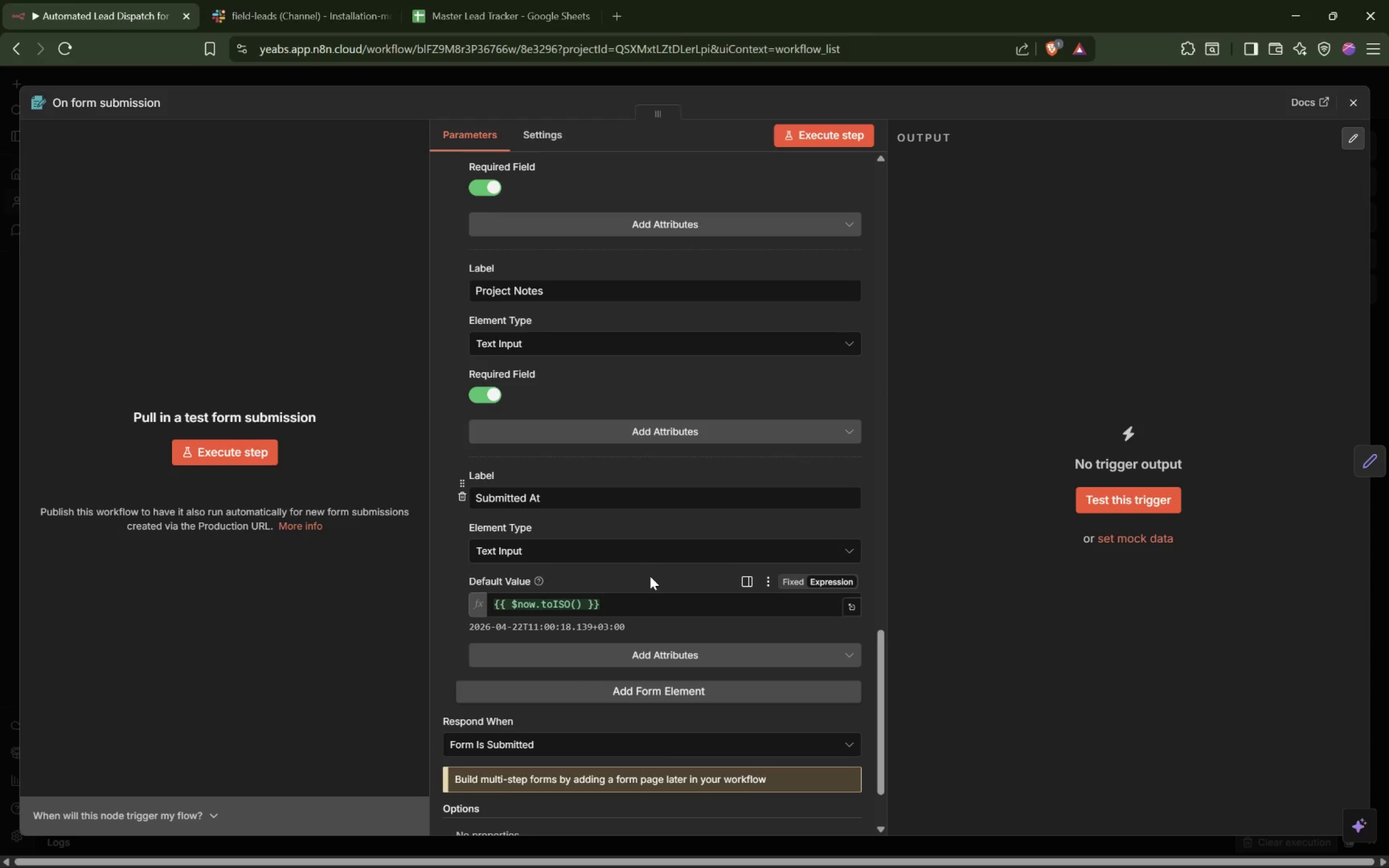 
scroll: coordinate [650, 576], scroll_direction: down, amount: 5.0
 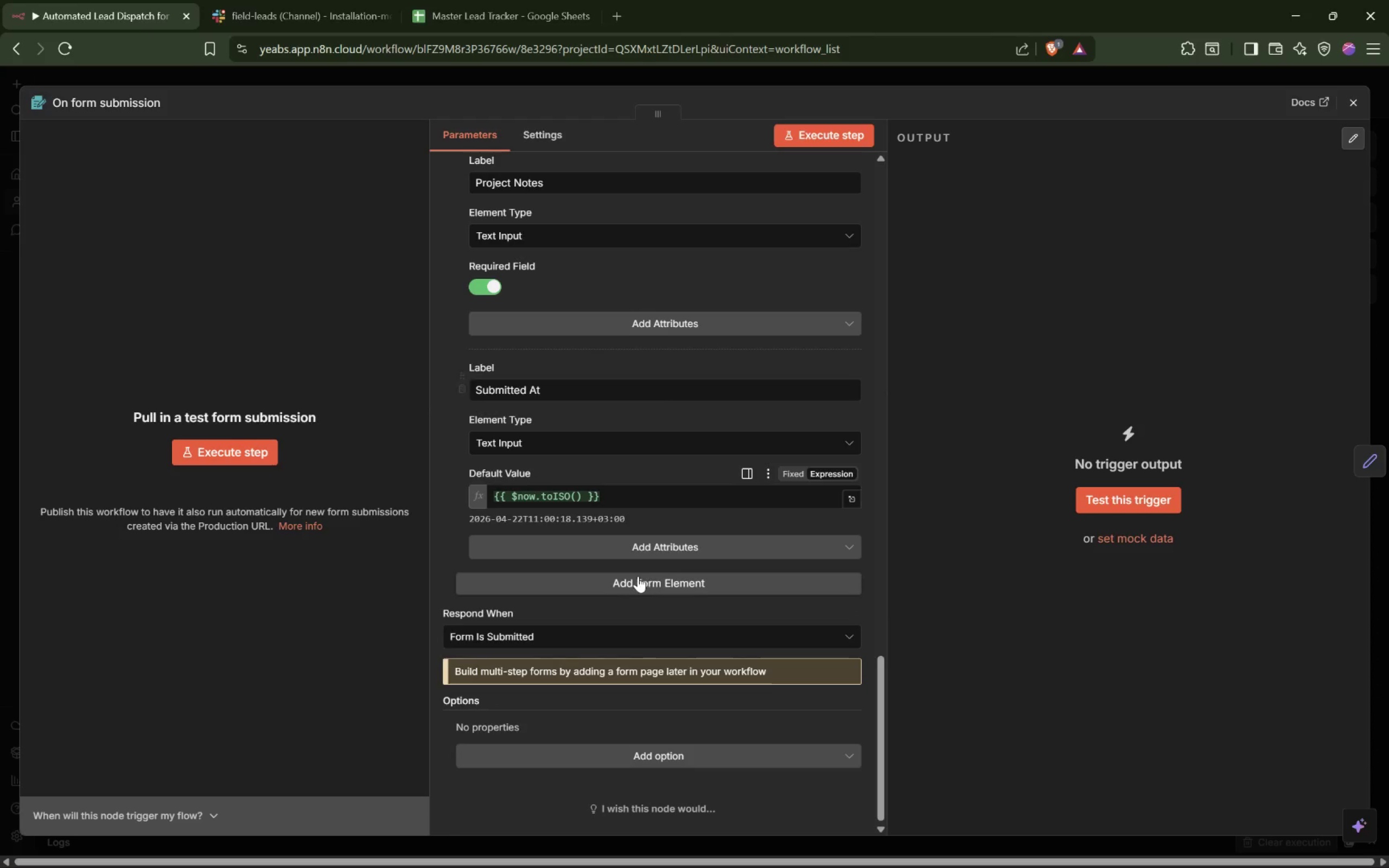 
scroll: coordinate [638, 576], scroll_direction: up, amount: 4.0
 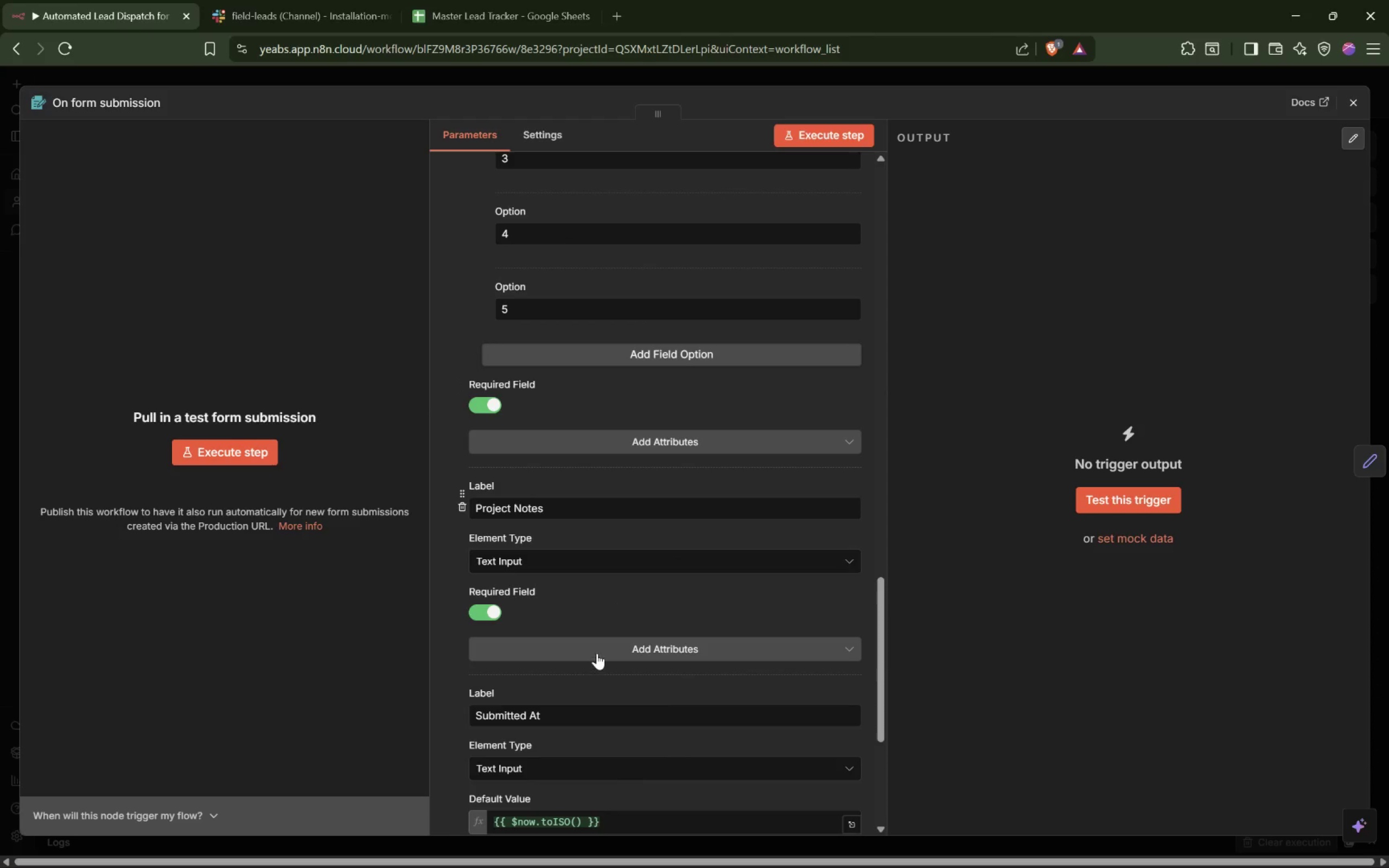 
scroll: coordinate [598, 653], scroll_direction: down, amount: 2.0
 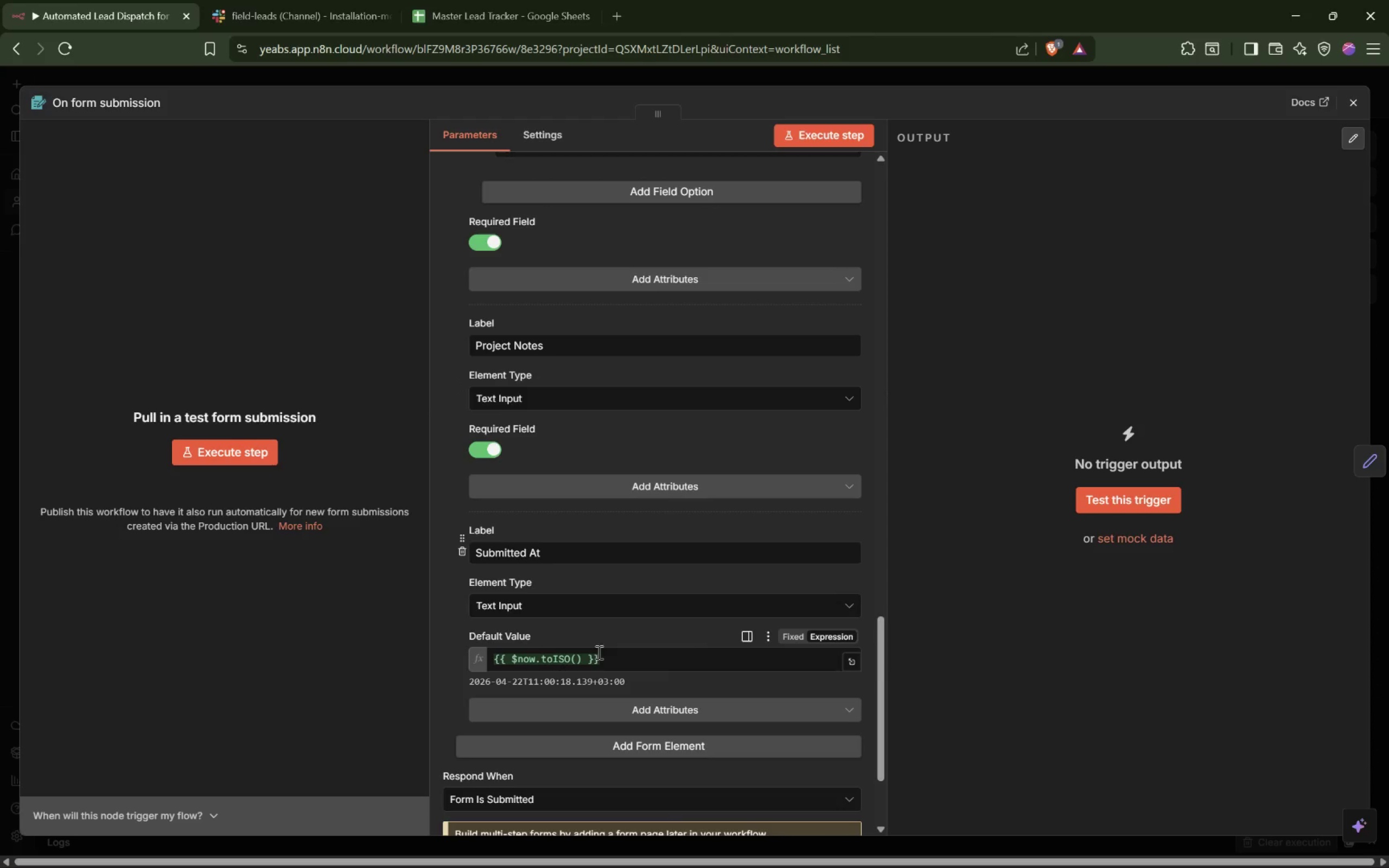 
left_click([615, 600])
 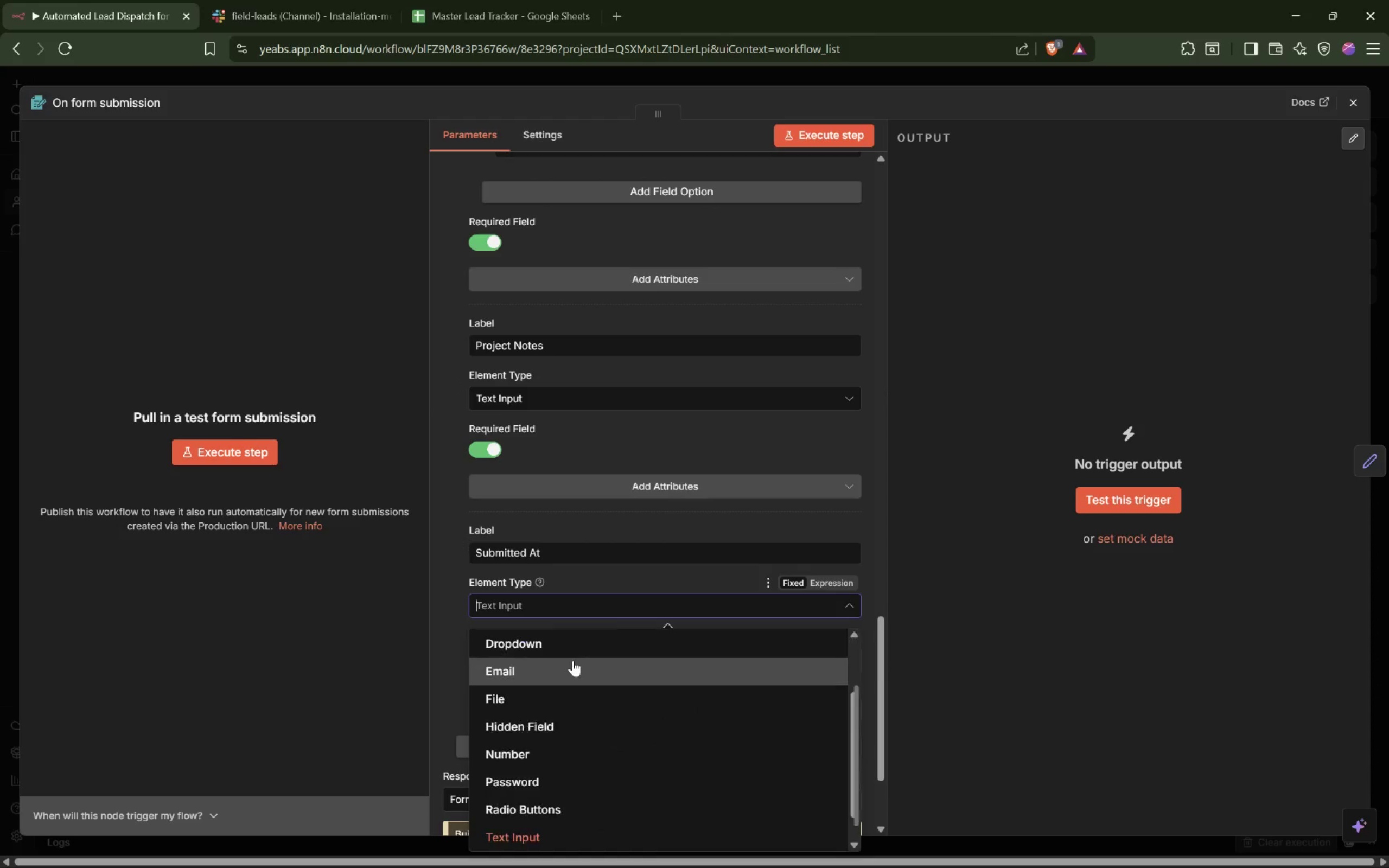 
scroll: coordinate [553, 689], scroll_direction: down, amount: 6.0
 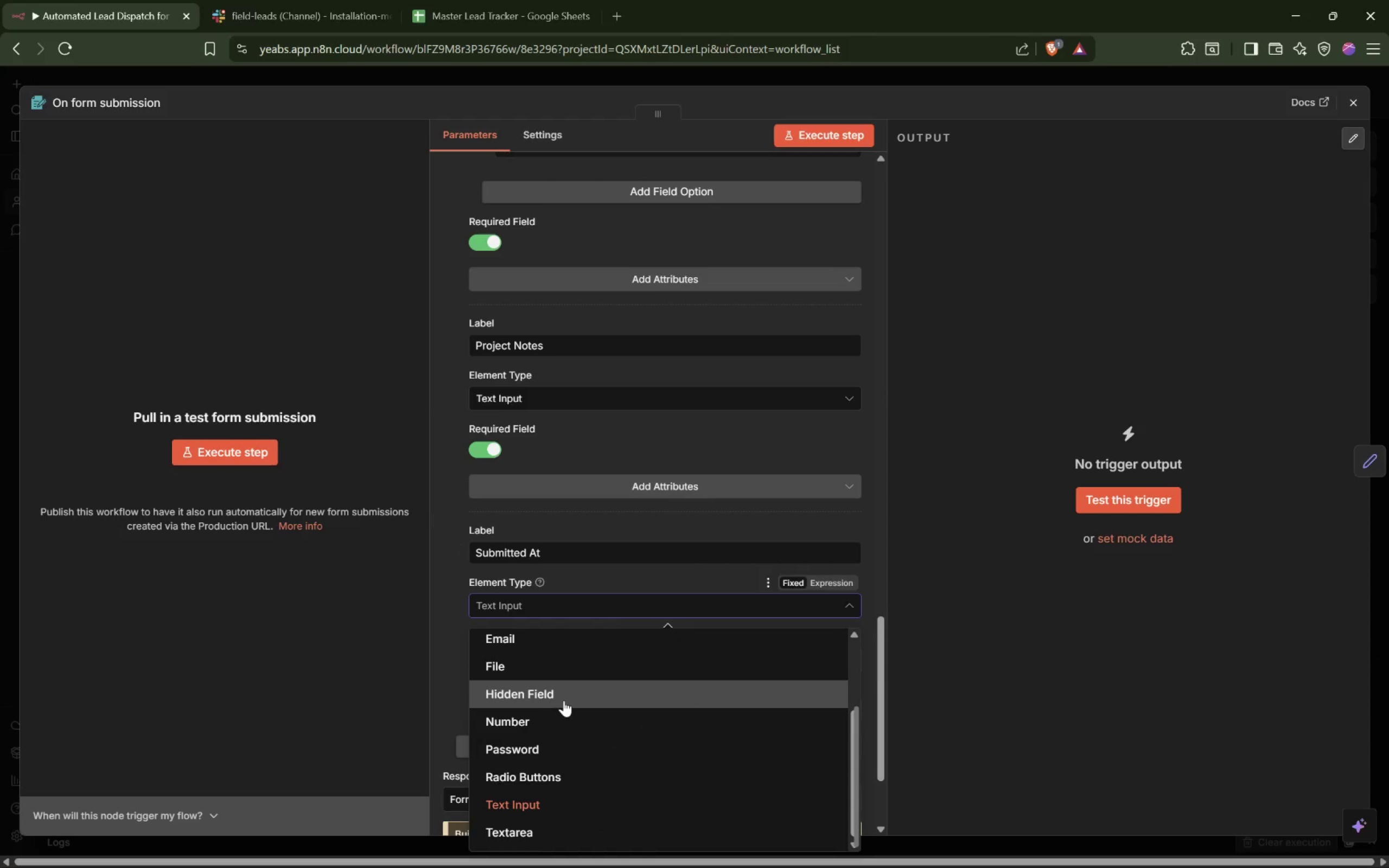 
scroll: coordinate [565, 700], scroll_direction: up, amount: 2.0
 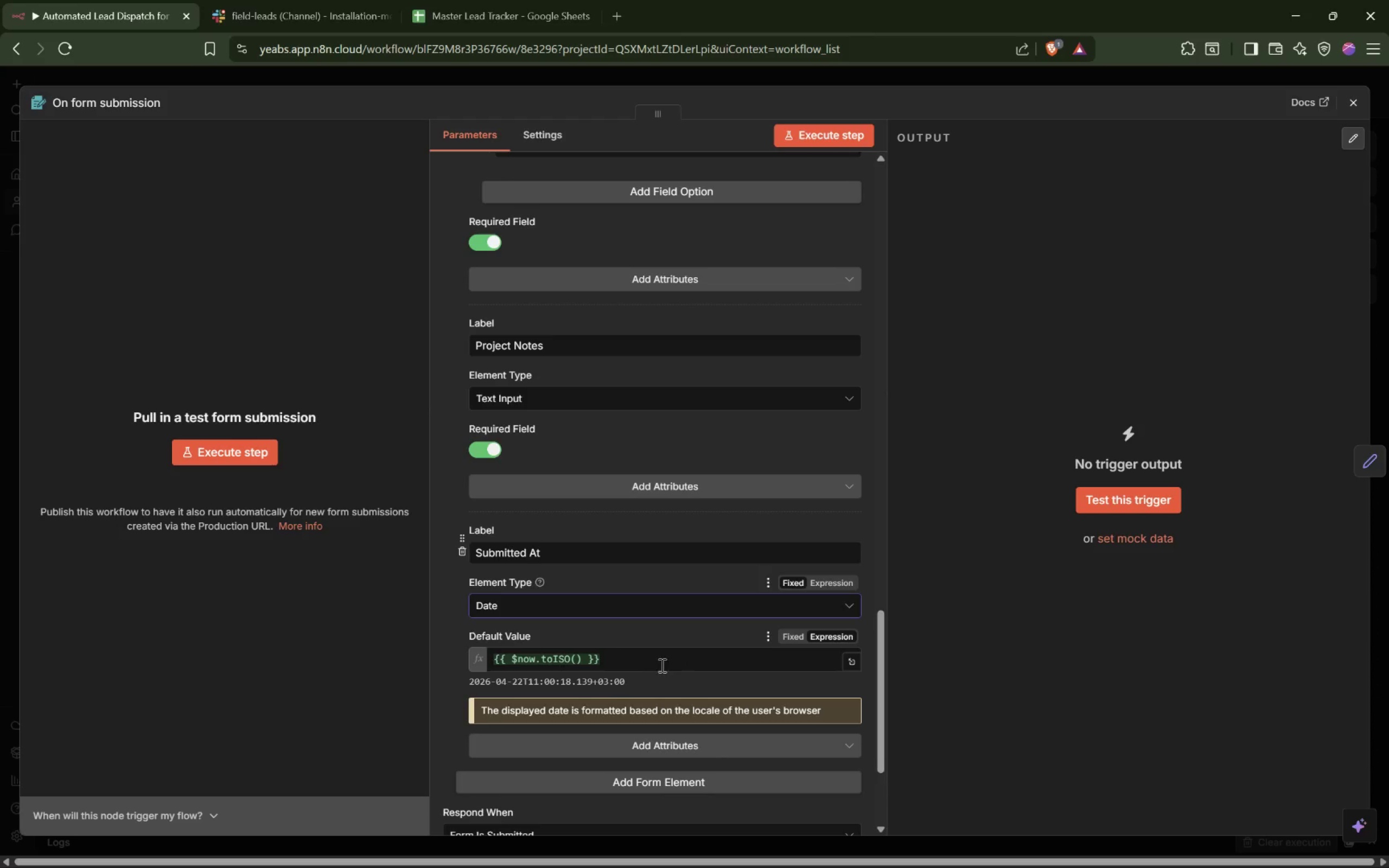 
left_click([586, 629])
 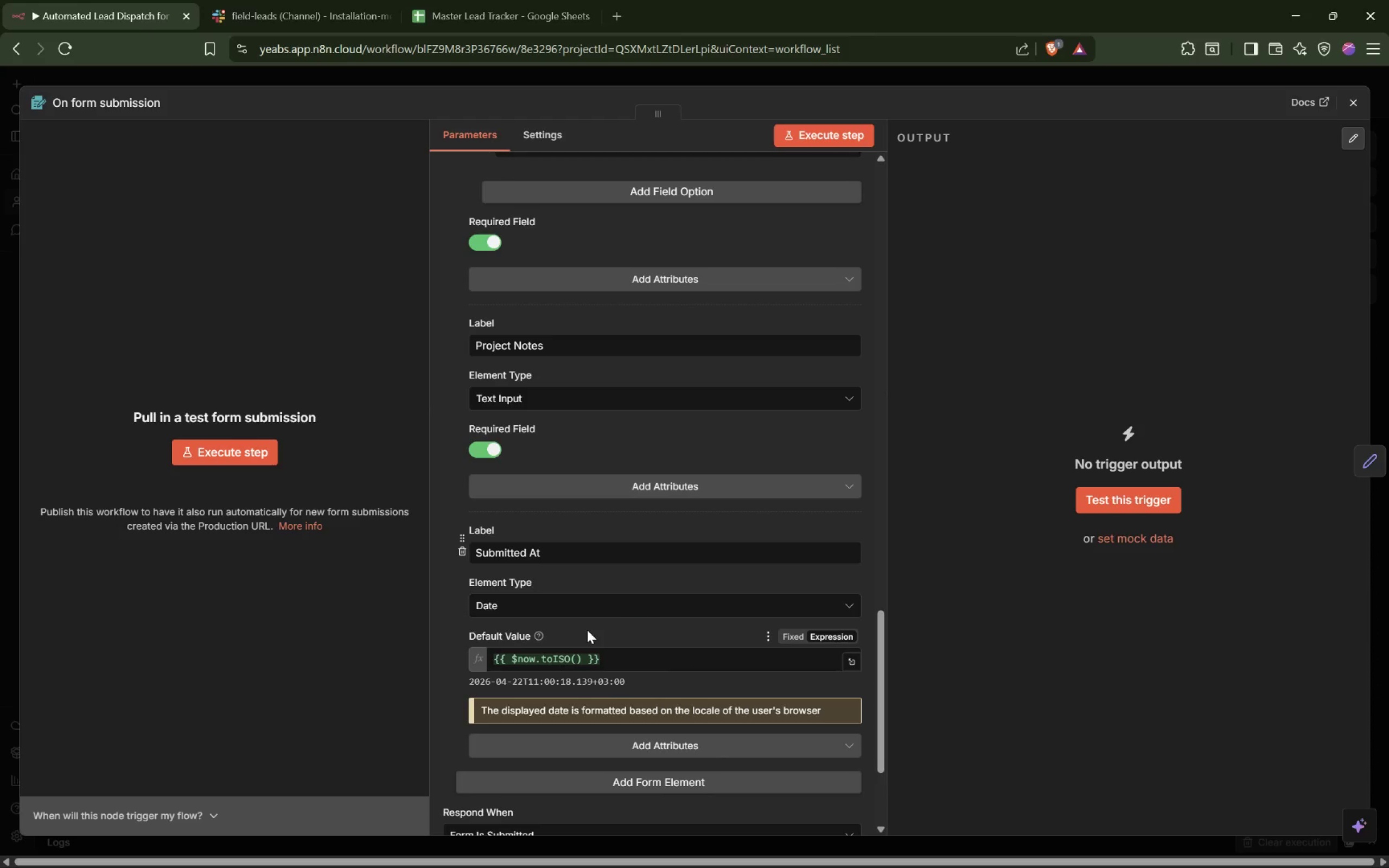 
double_click([561, 713])
 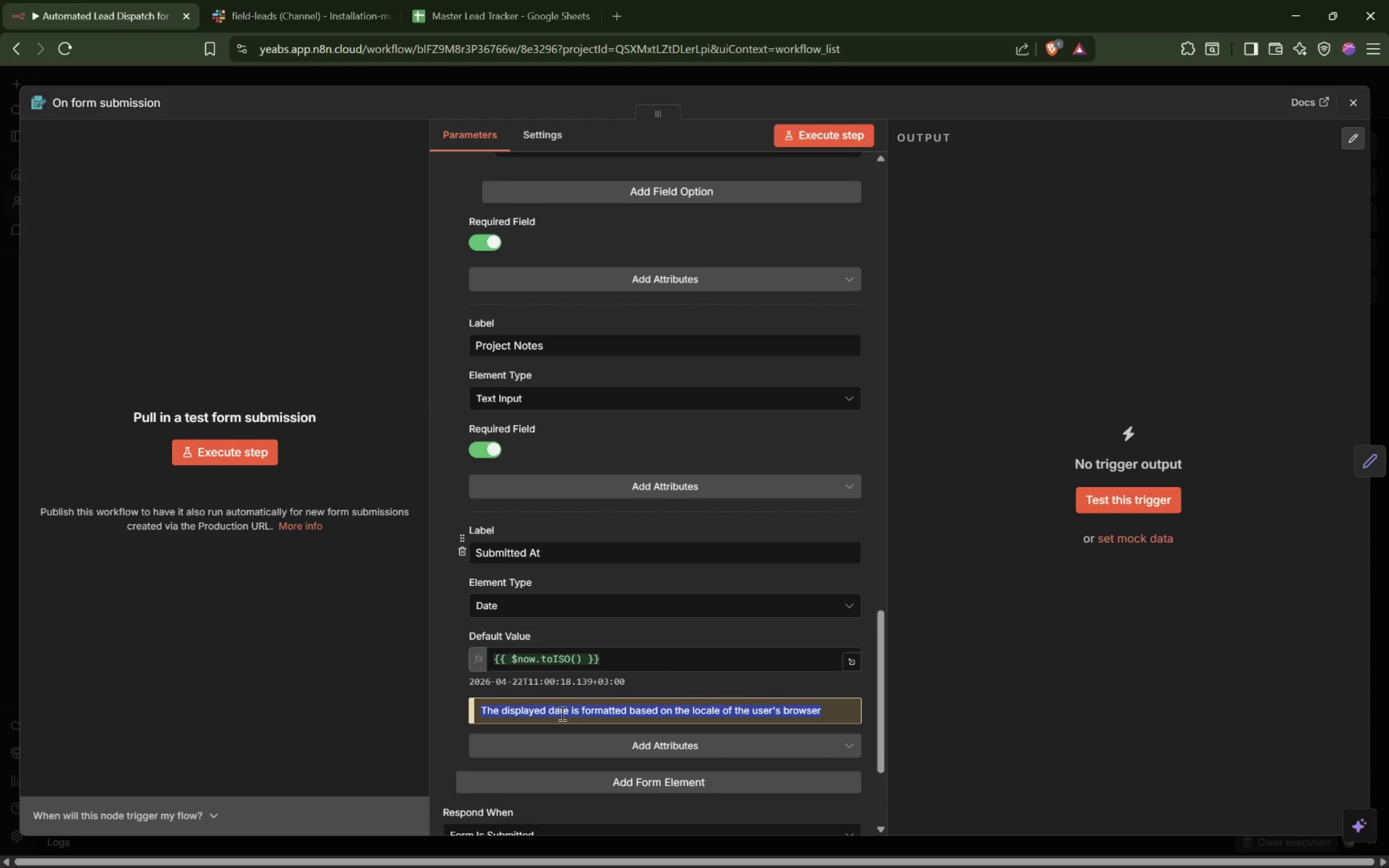 
triple_click([561, 713])
 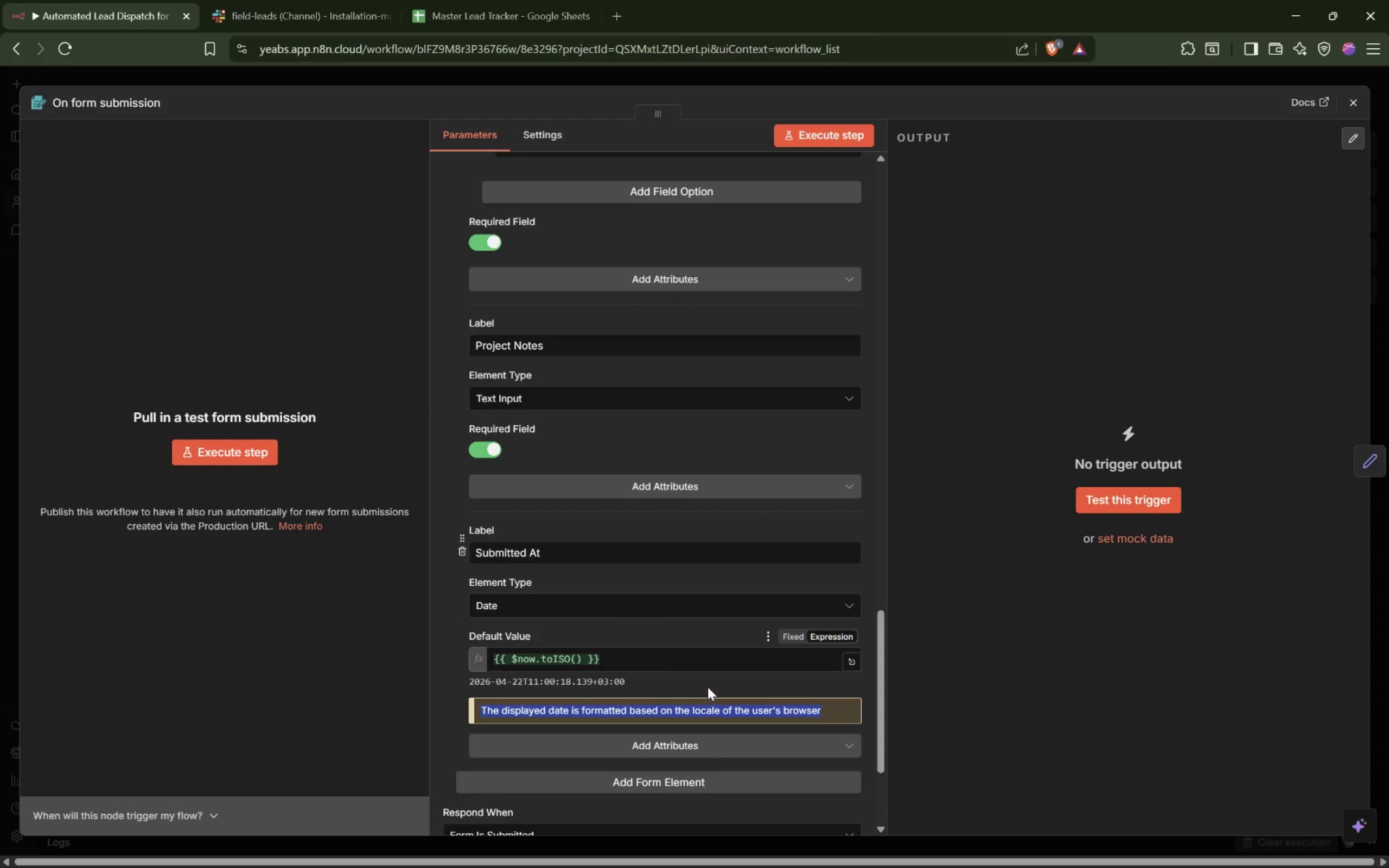 
left_click([716, 679])
 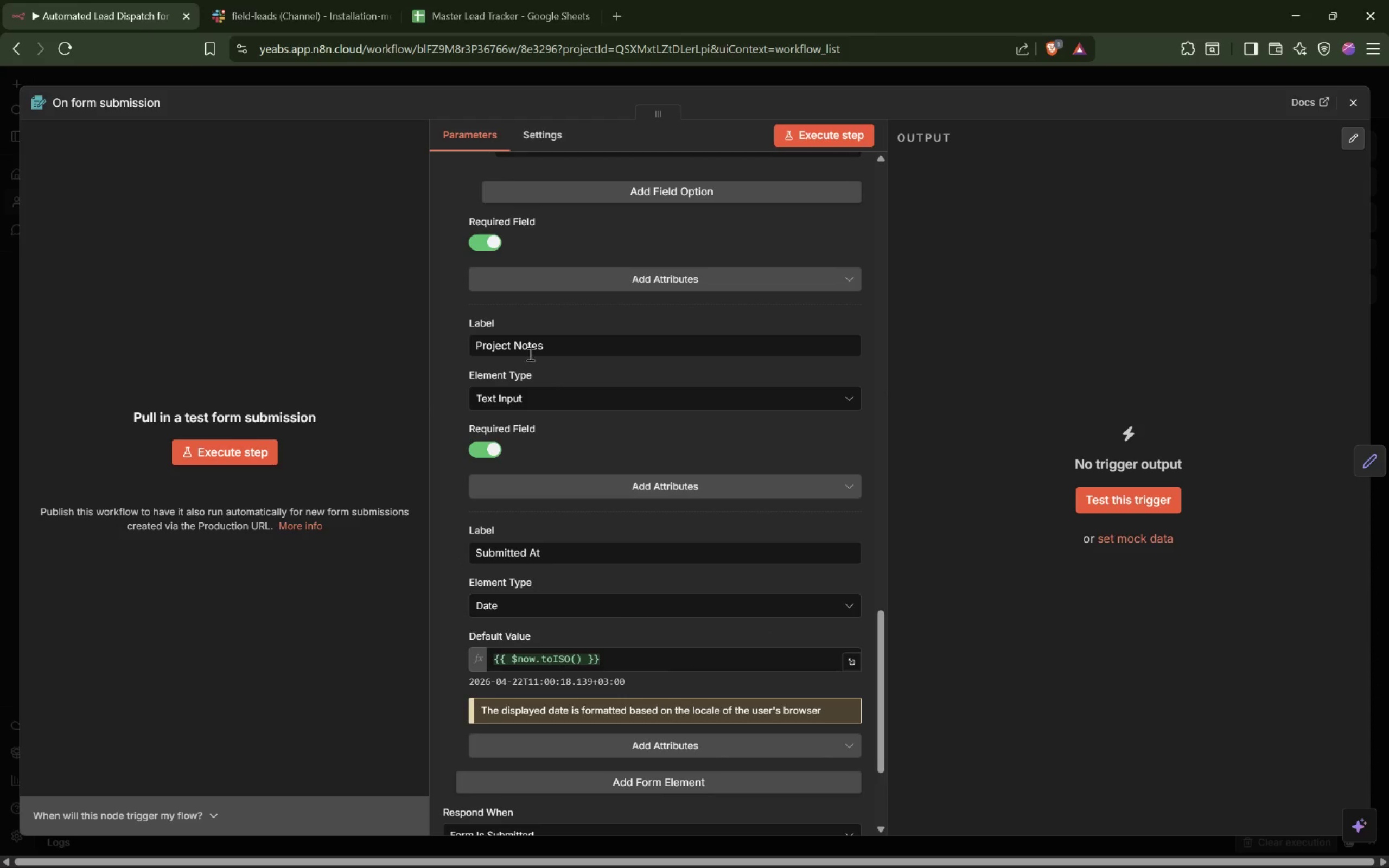 
scroll: coordinate [513, 483], scroll_direction: up, amount: 26.0
 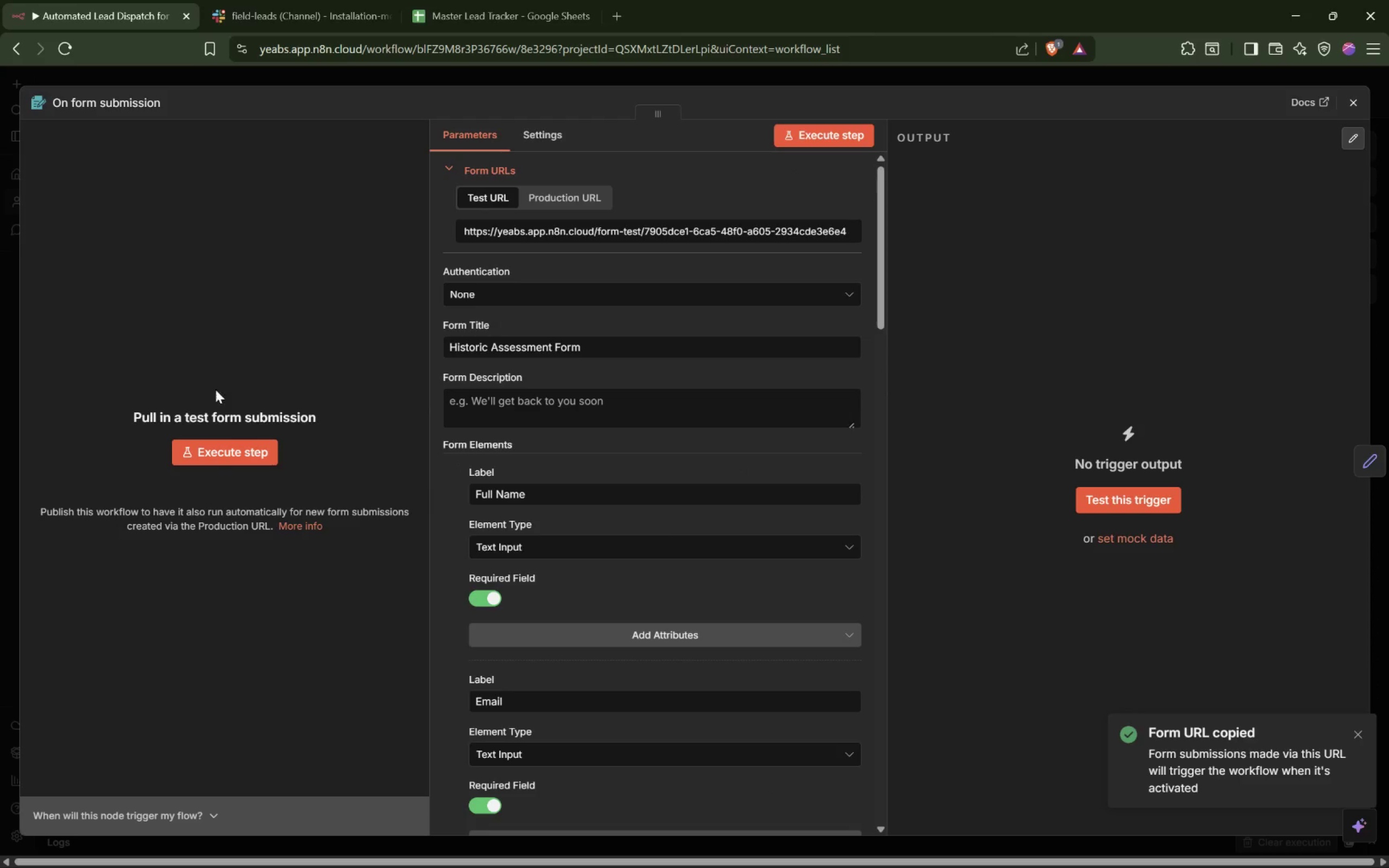 
left_click([225, 455])
 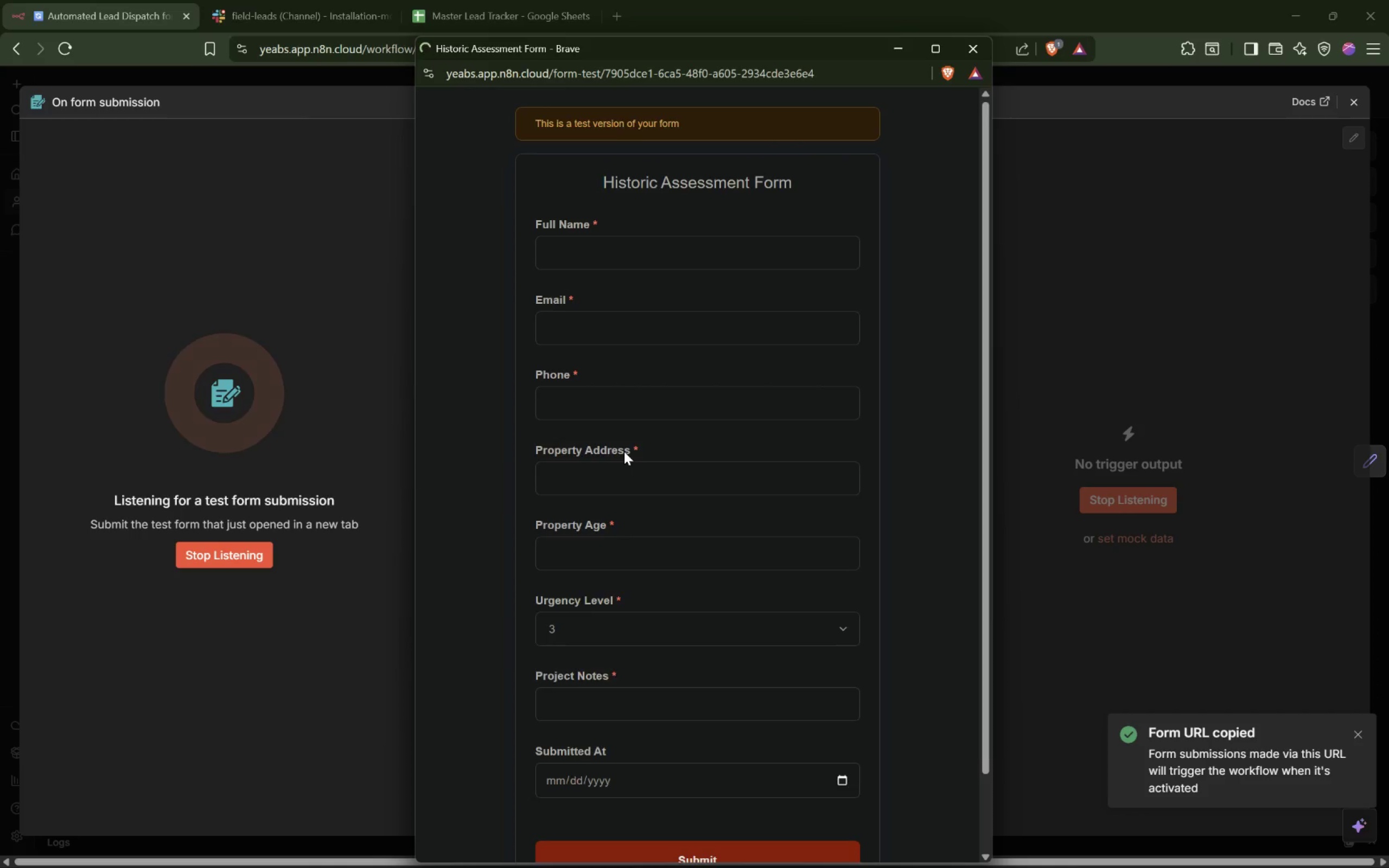 
scroll: coordinate [666, 426], scroll_direction: down, amount: 6.0
 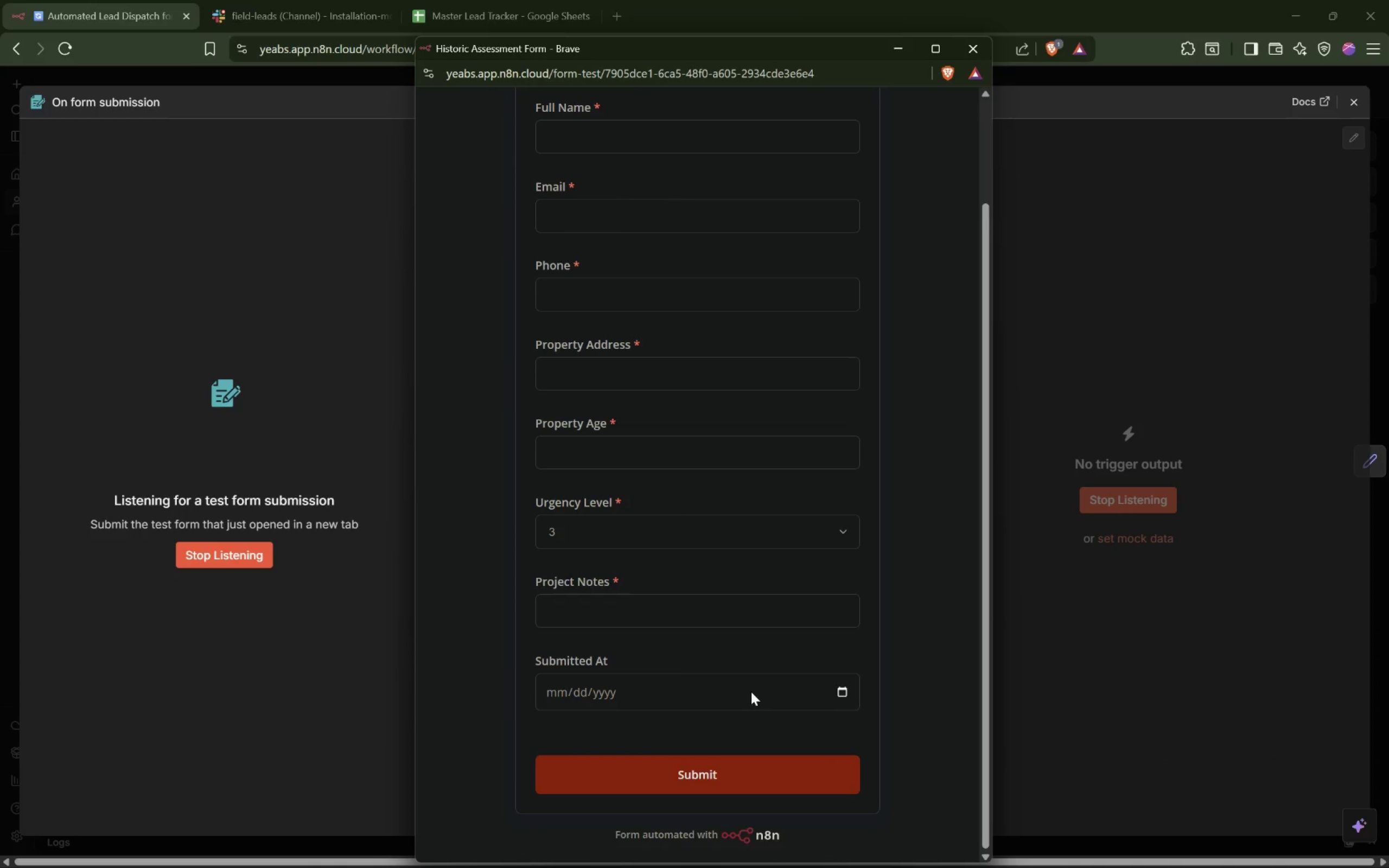 
left_click([788, 525])
 